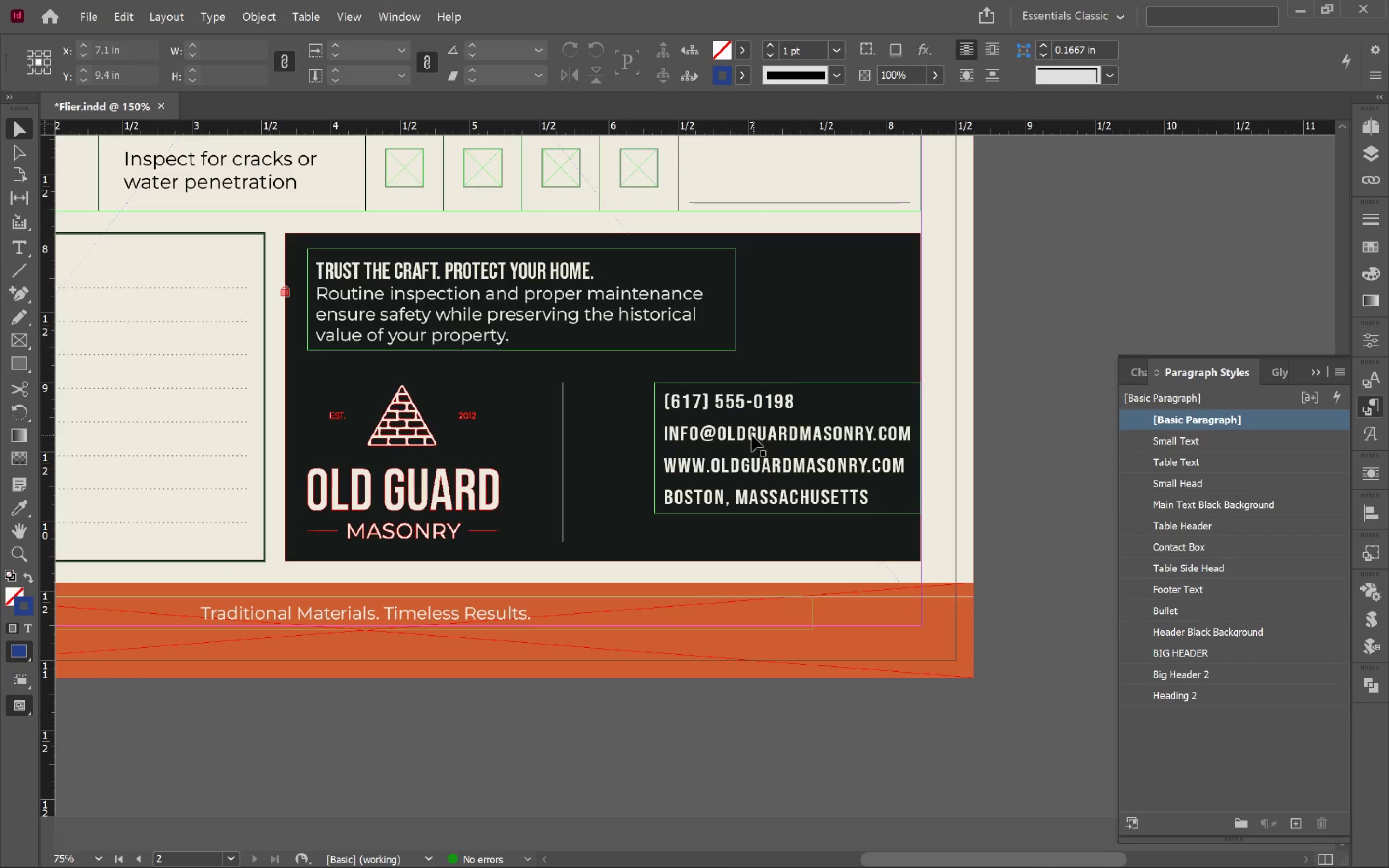 
left_click([751, 435])
 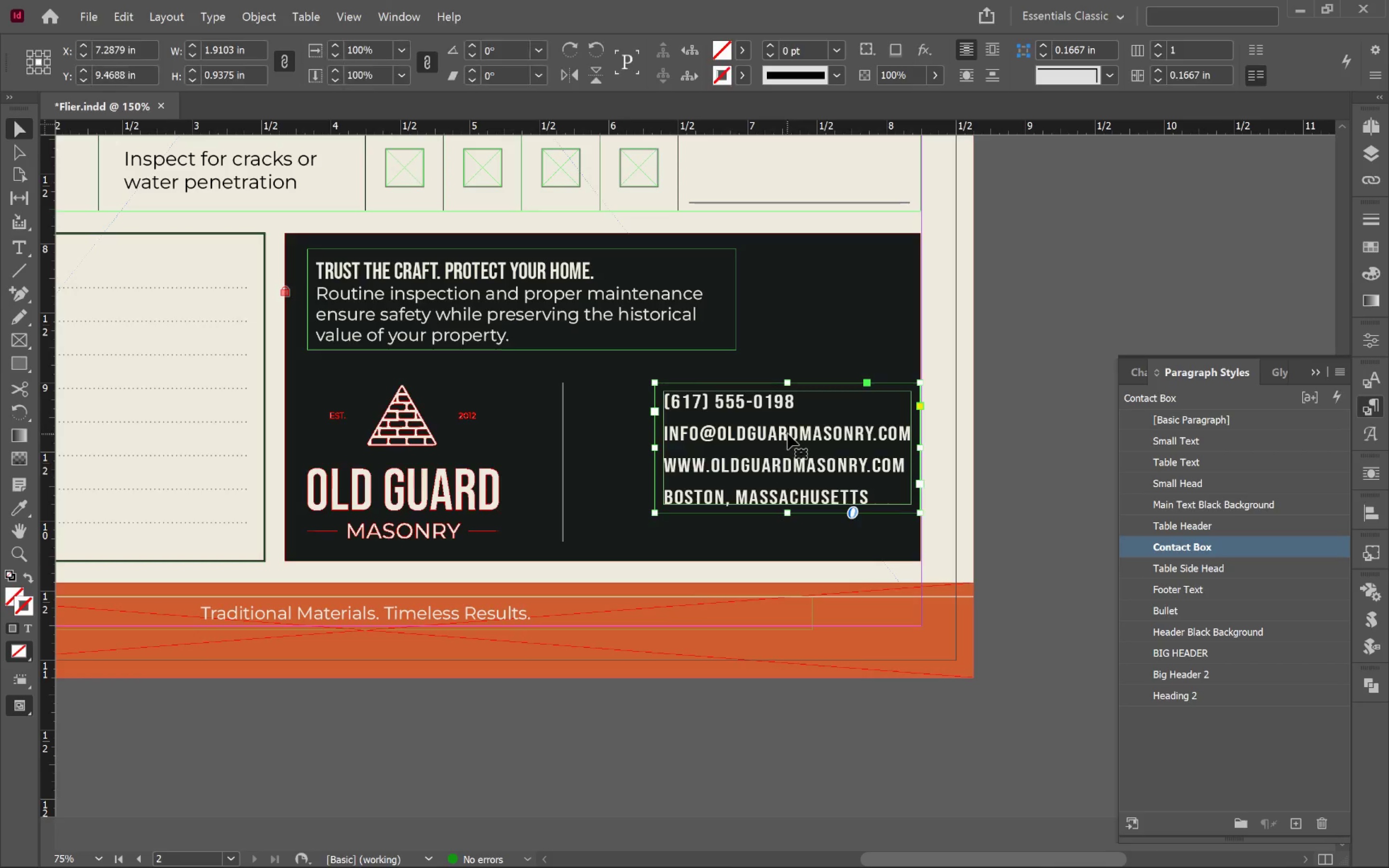 
left_click_drag(start_coordinate=[788, 434], to_coordinate=[767, 434])
 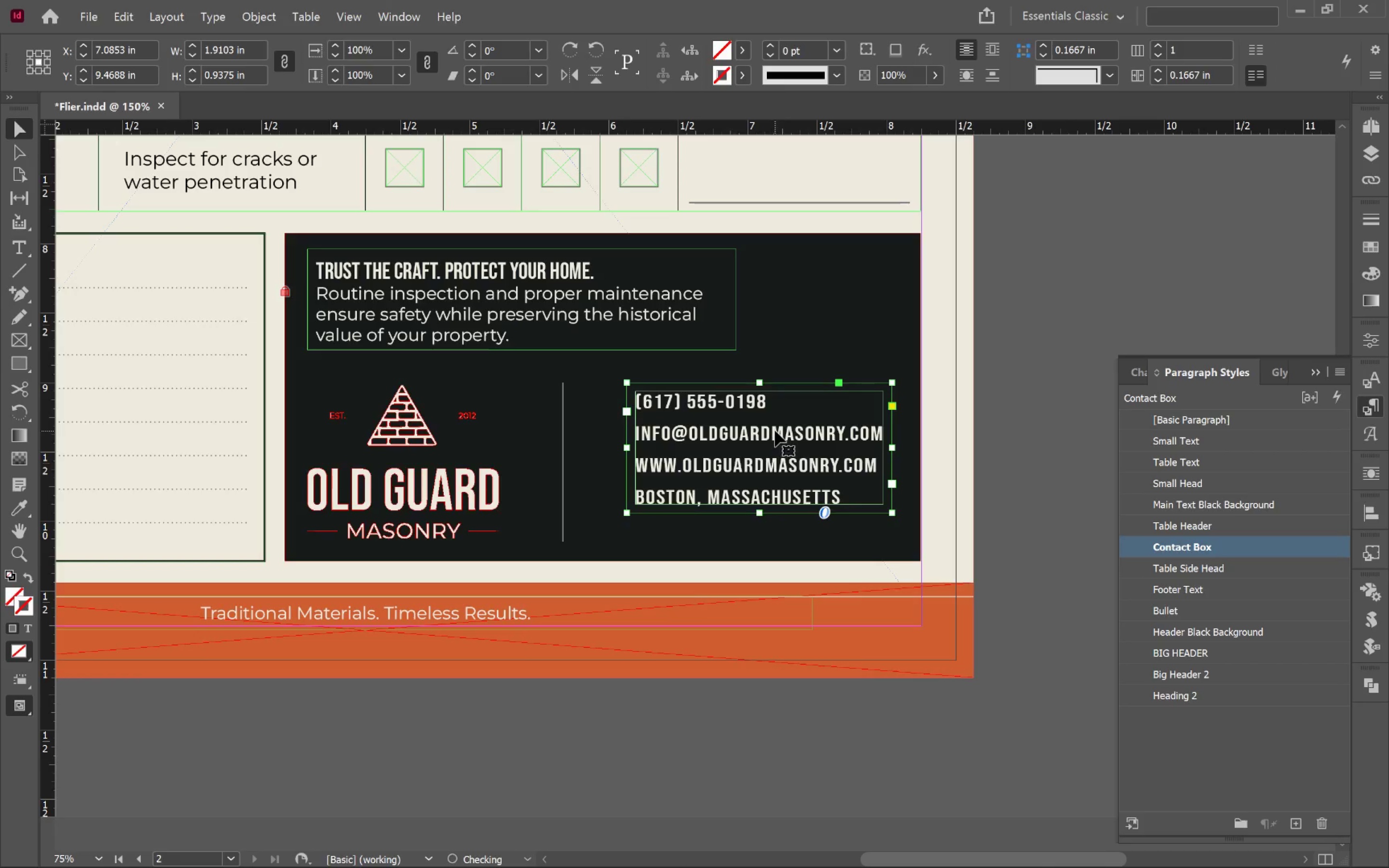 
hold_key(key=ShiftLeft, duration=1.13)
 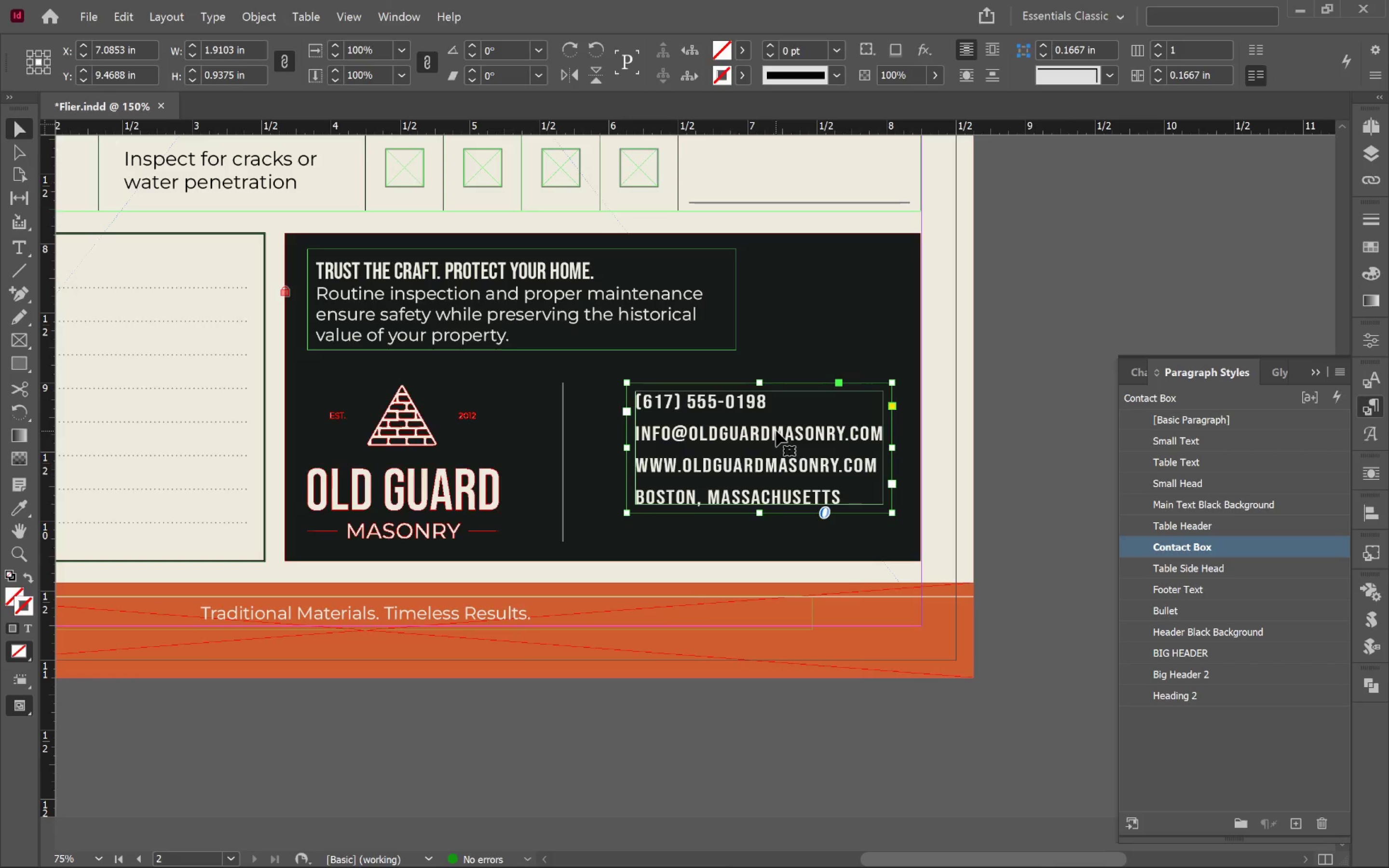 
left_click_drag(start_coordinate=[776, 431], to_coordinate=[775, 446])
 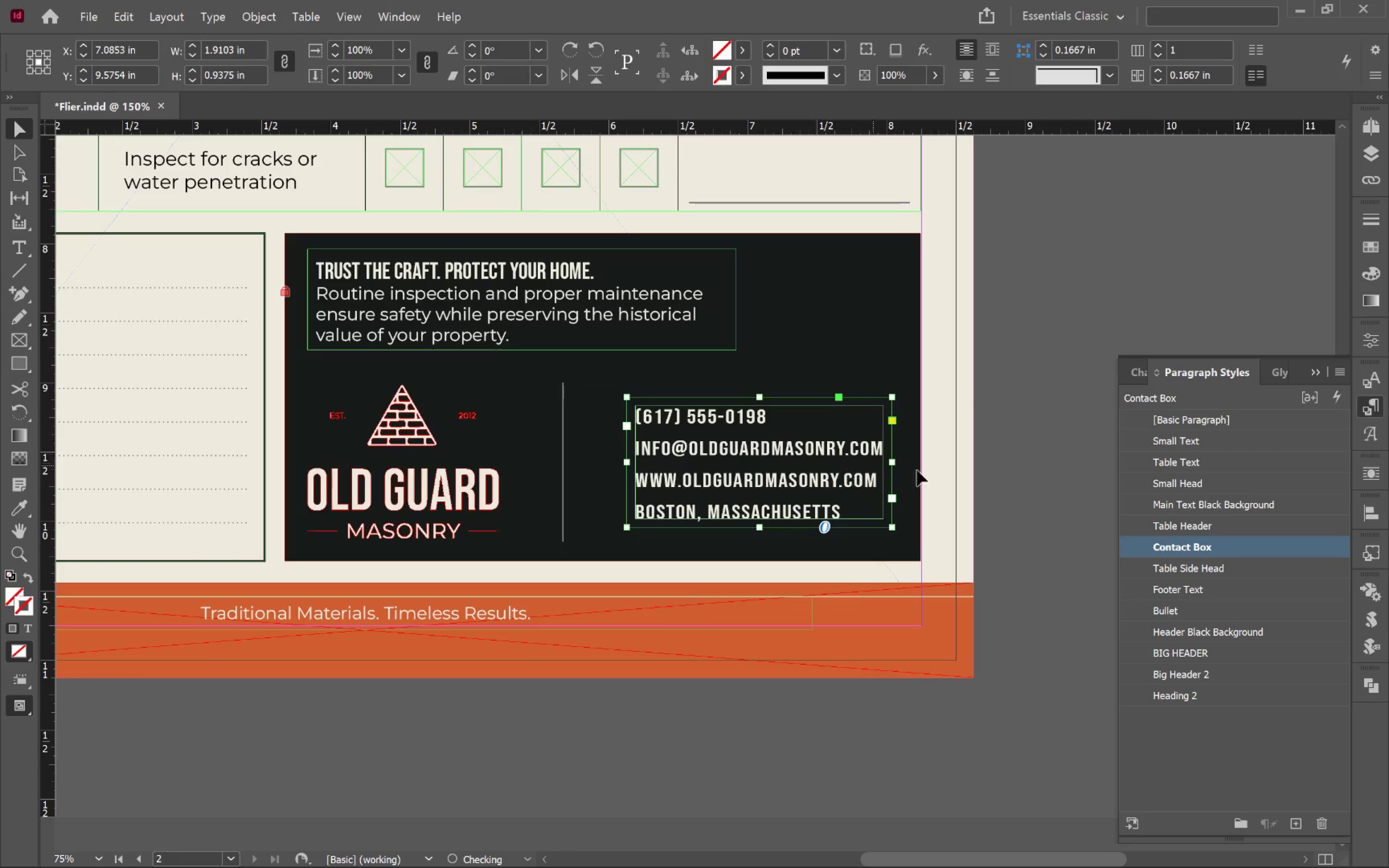 
hold_key(key=ShiftLeft, duration=3.22)
 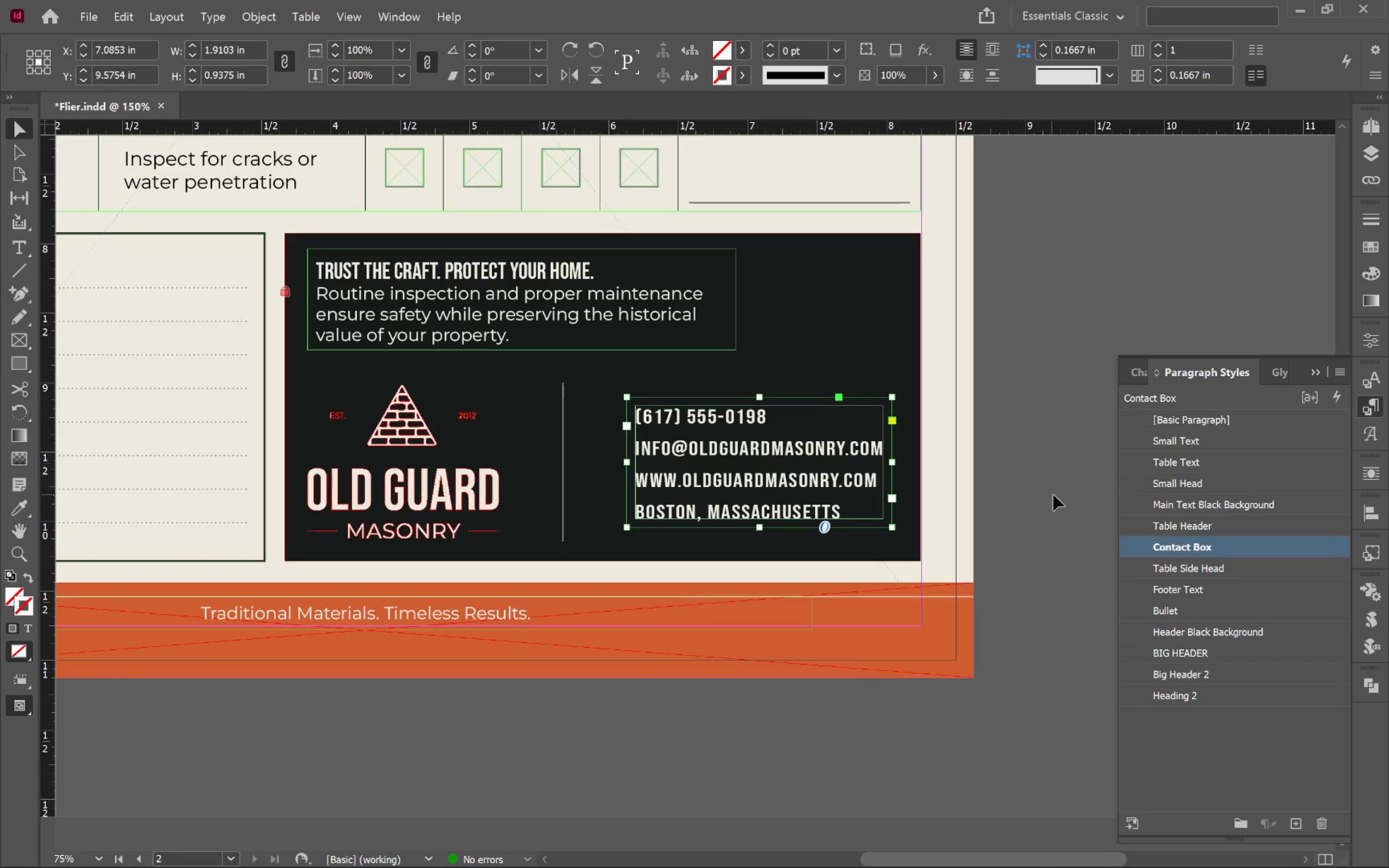 
left_click([1059, 496])
 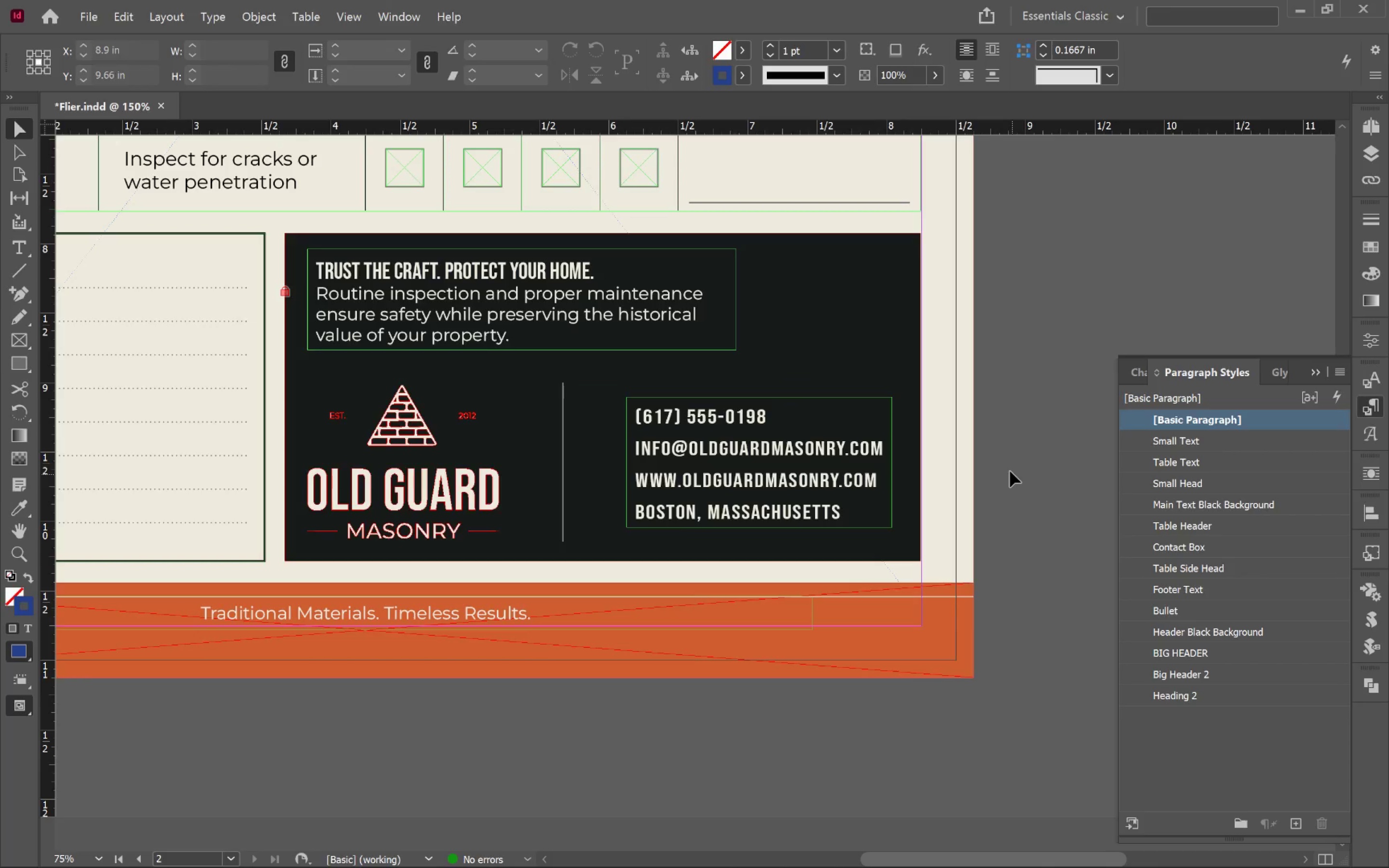 
hold_key(key=AltLeft, duration=0.74)
scroll: coordinate [748, 439], scroll_direction: up, amount: 2.0
 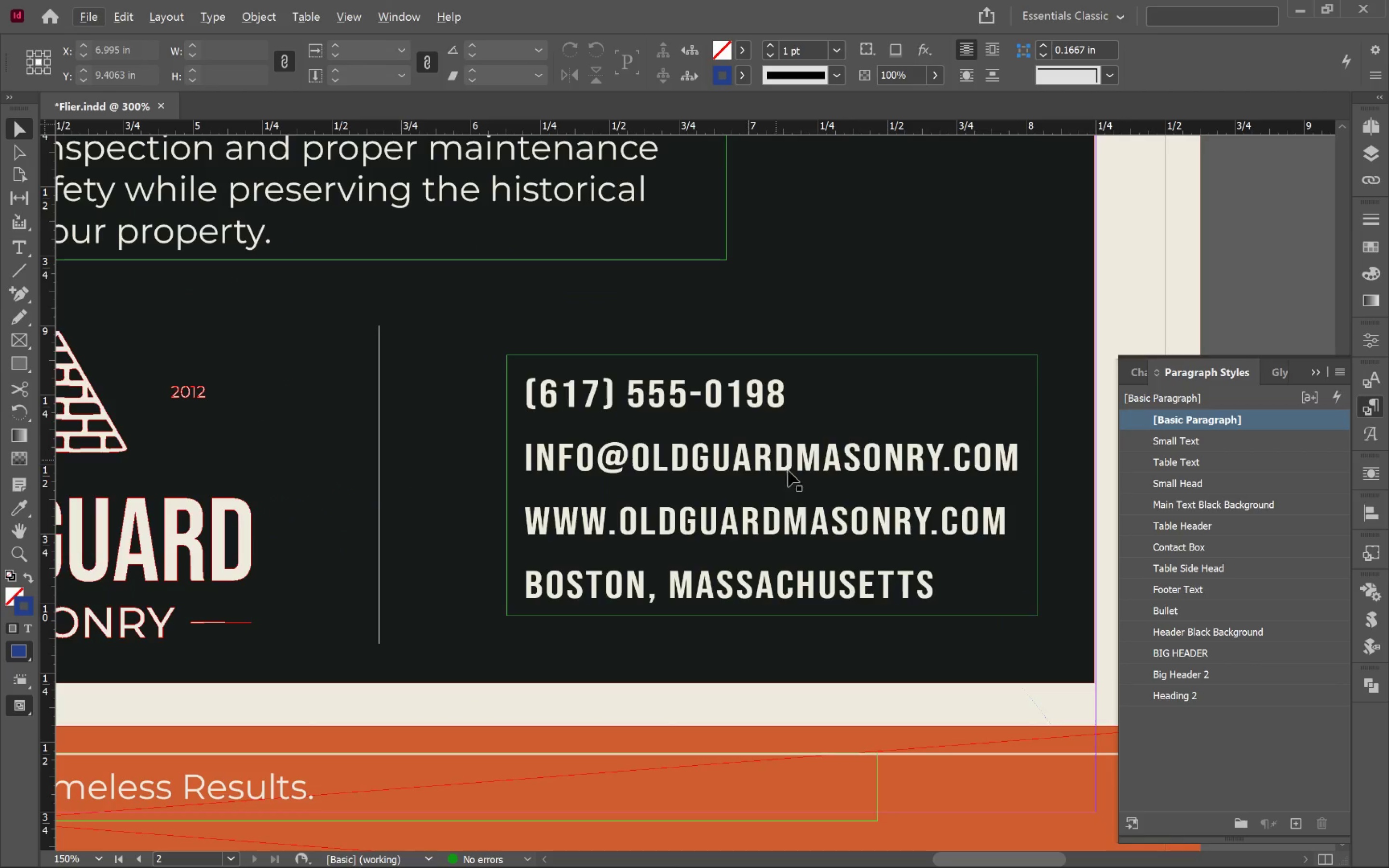 
hold_key(key=Space, duration=1.12)
 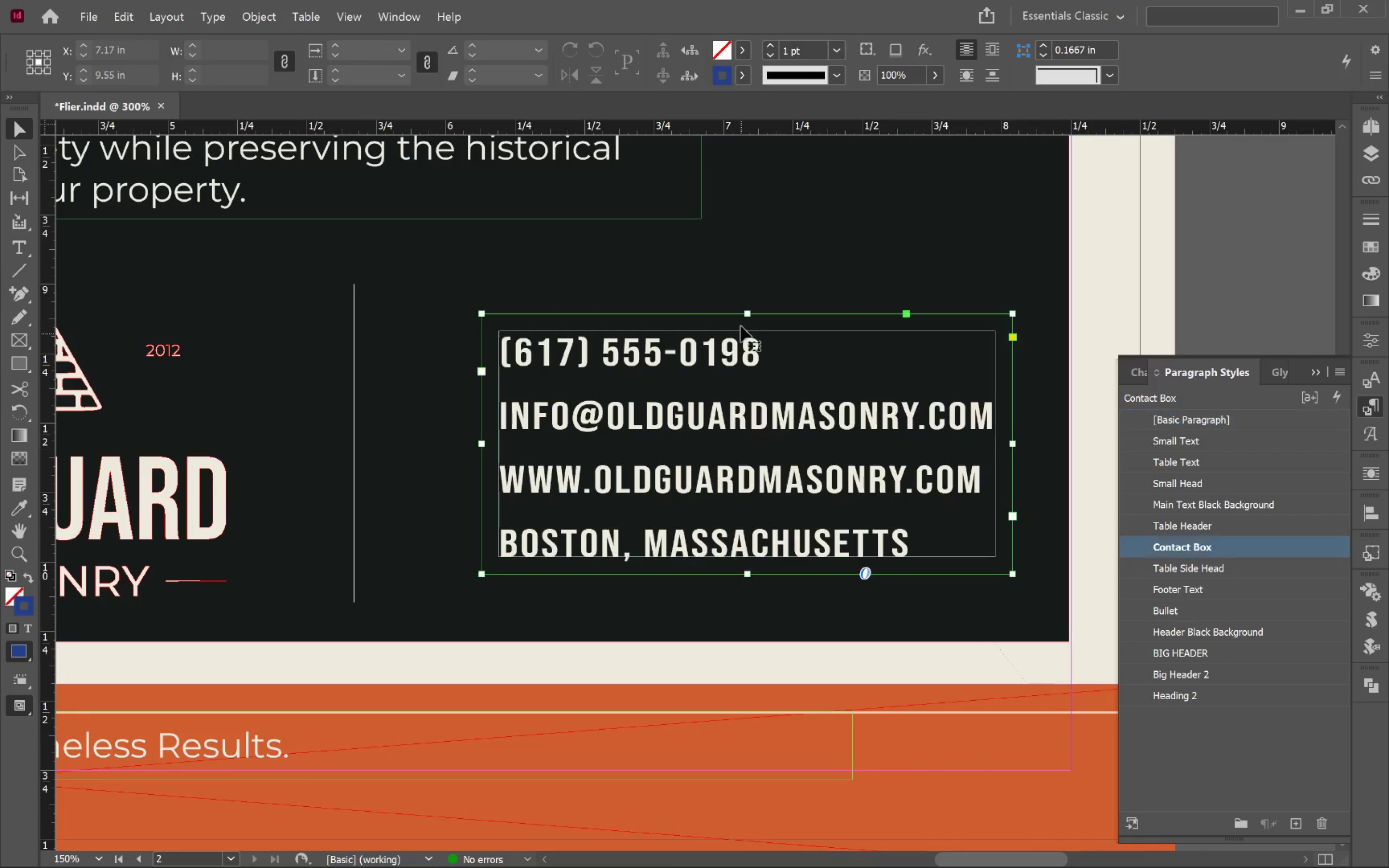 
left_click_drag(start_coordinate=[800, 491], to_coordinate=[774, 449])
 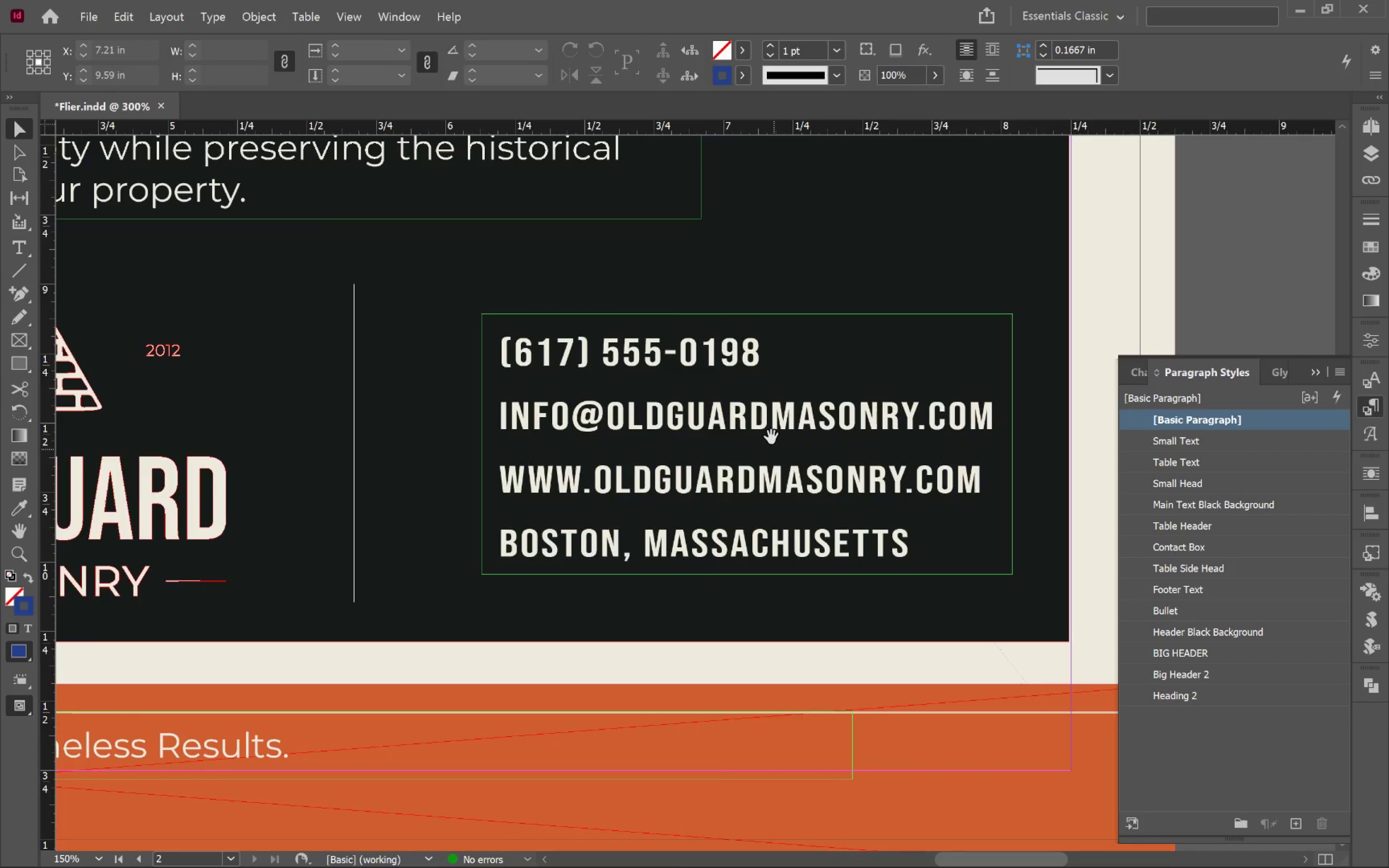 
left_click([771, 437])
 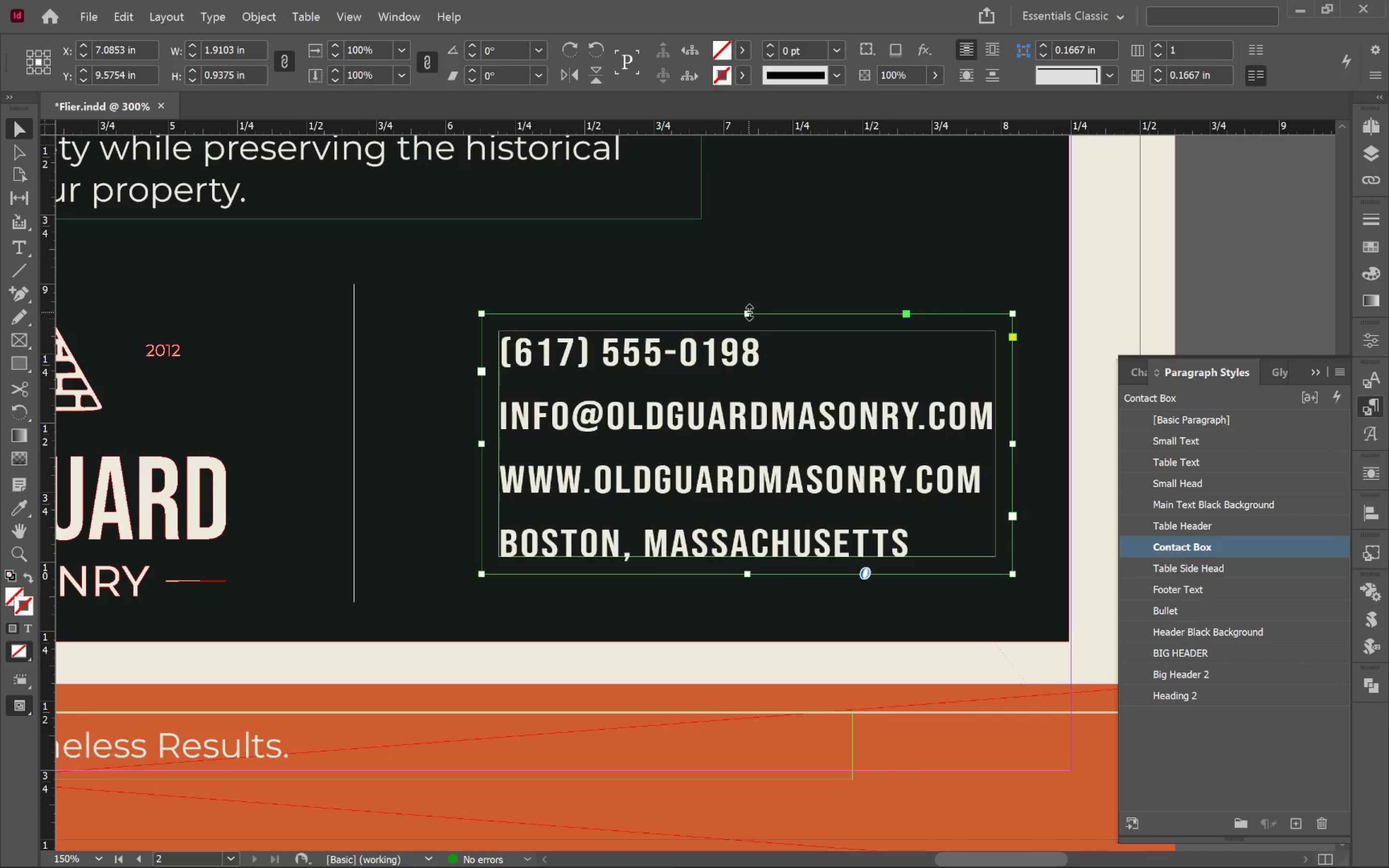 
left_click_drag(start_coordinate=[749, 312], to_coordinate=[751, 285])
 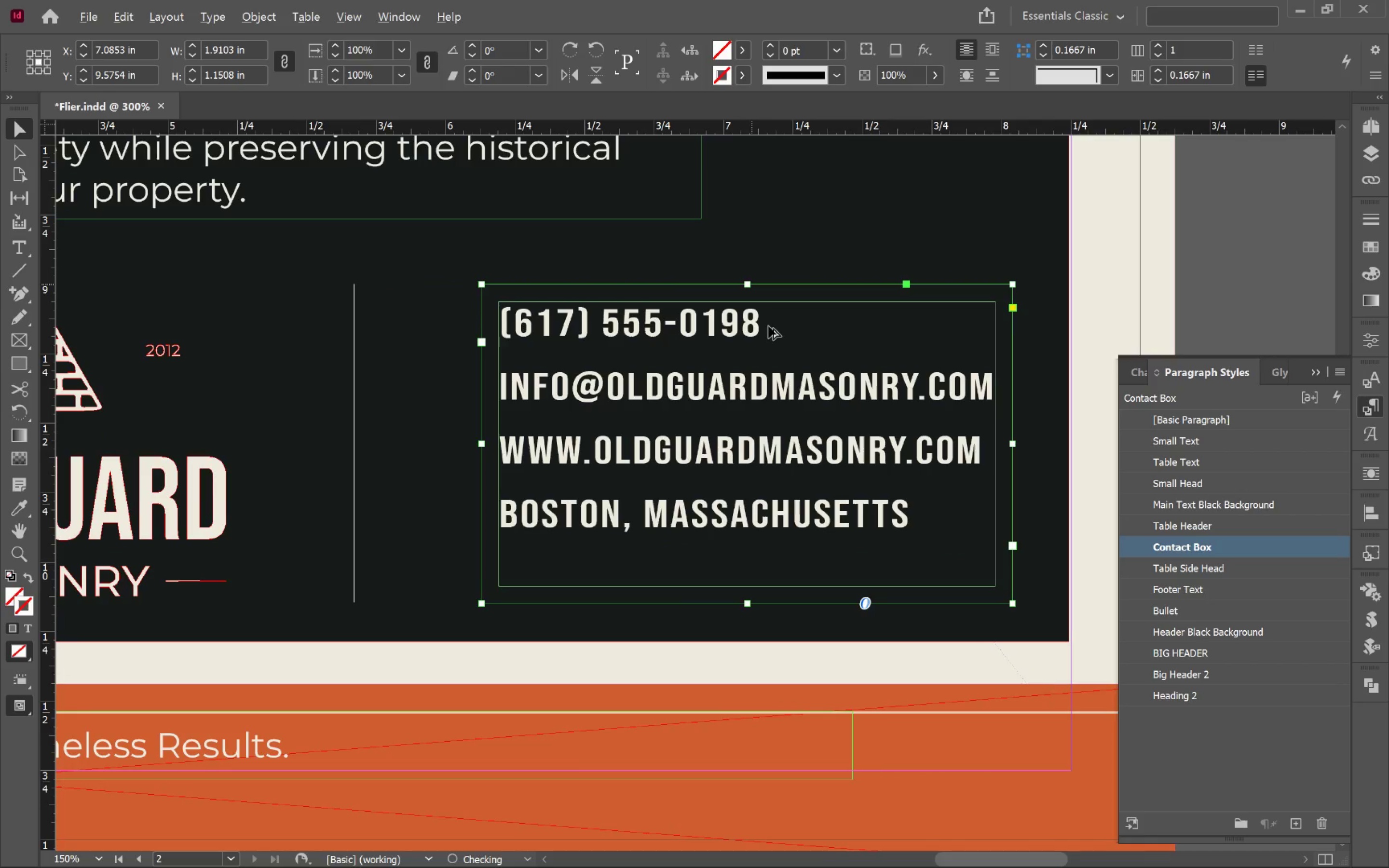 
hold_key(key=AltLeft, duration=2.39)
 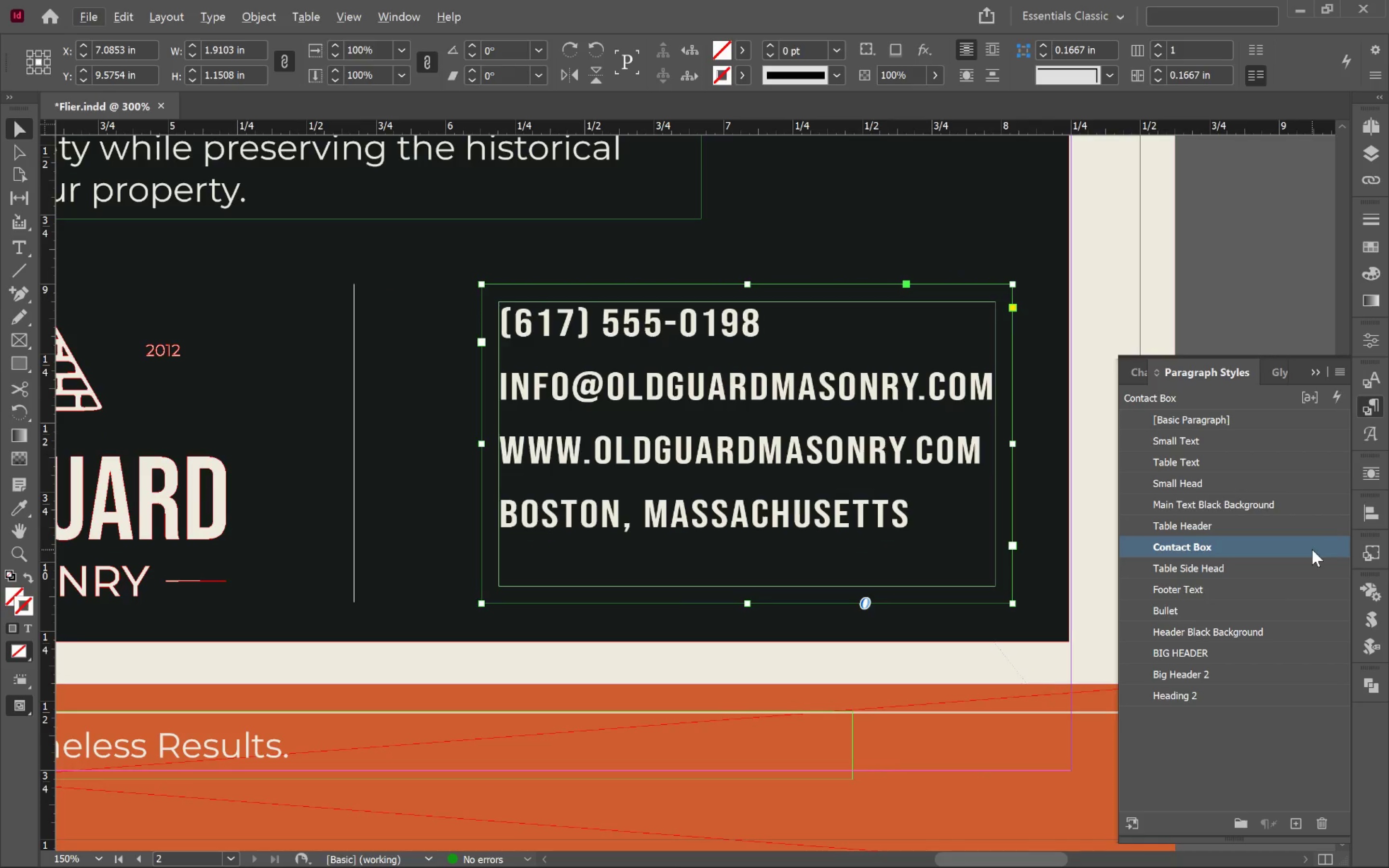 
right_click([844, 452])
 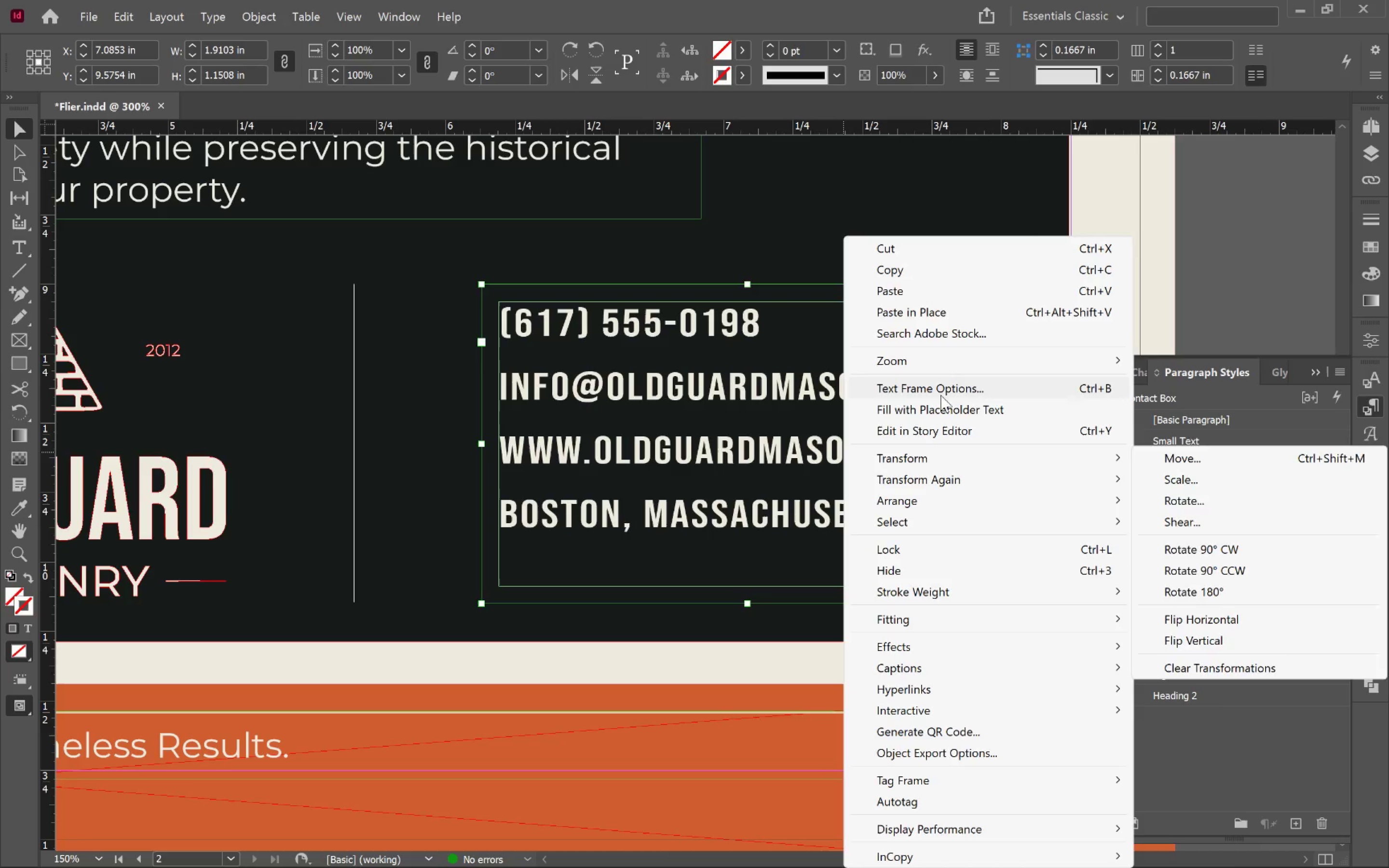 
left_click([950, 387])
 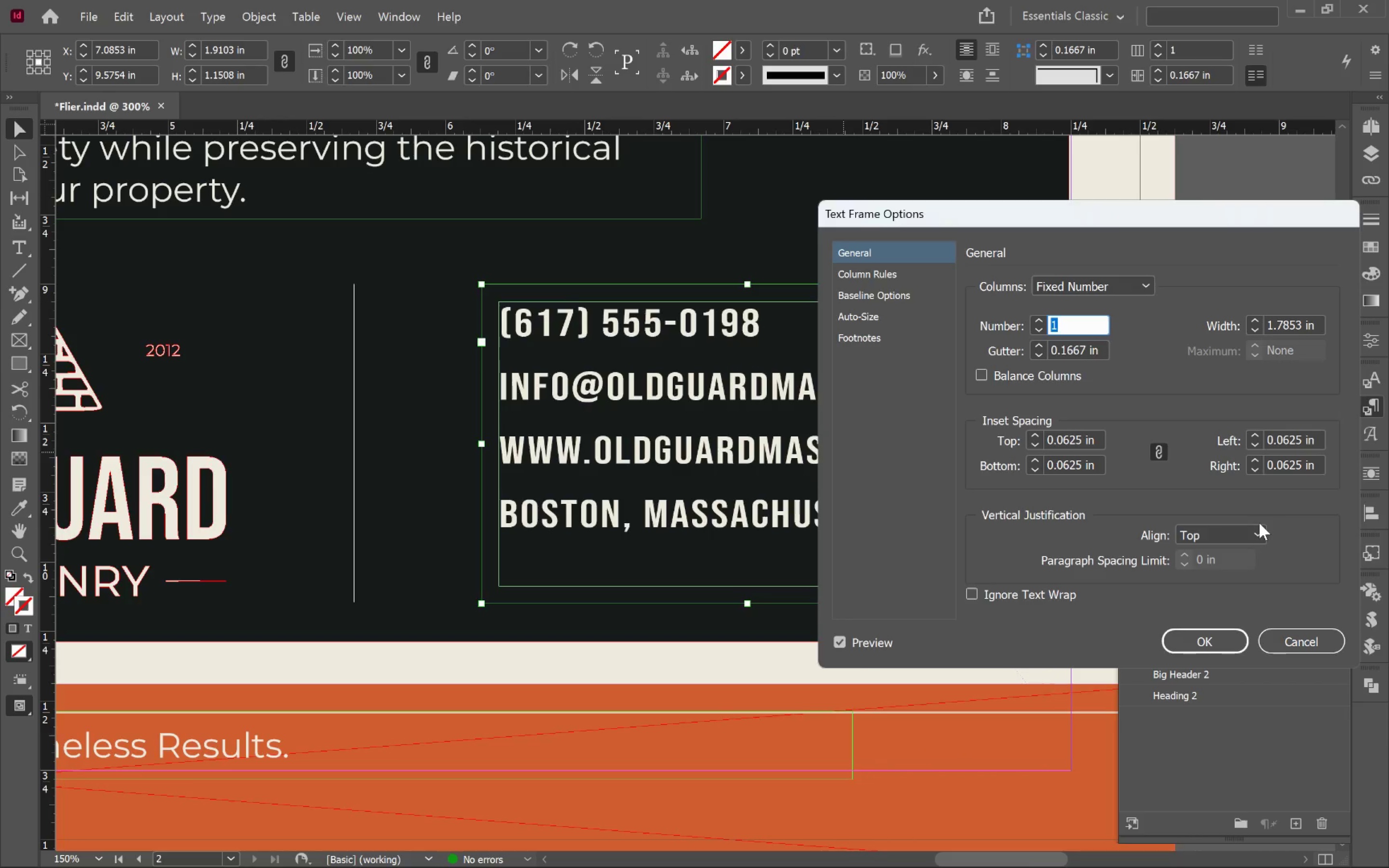 
double_click([1252, 529])
 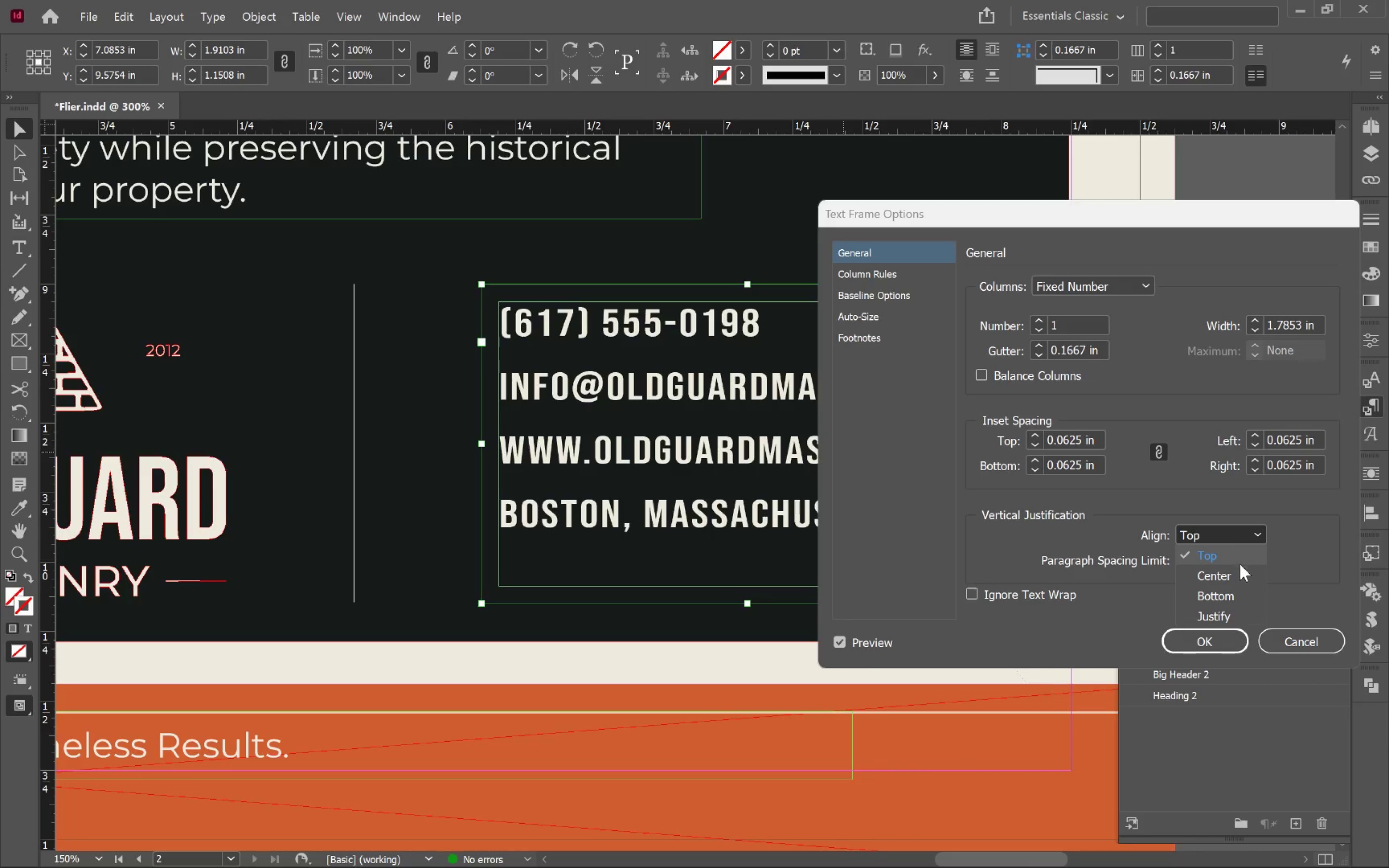 
left_click([1244, 574])
 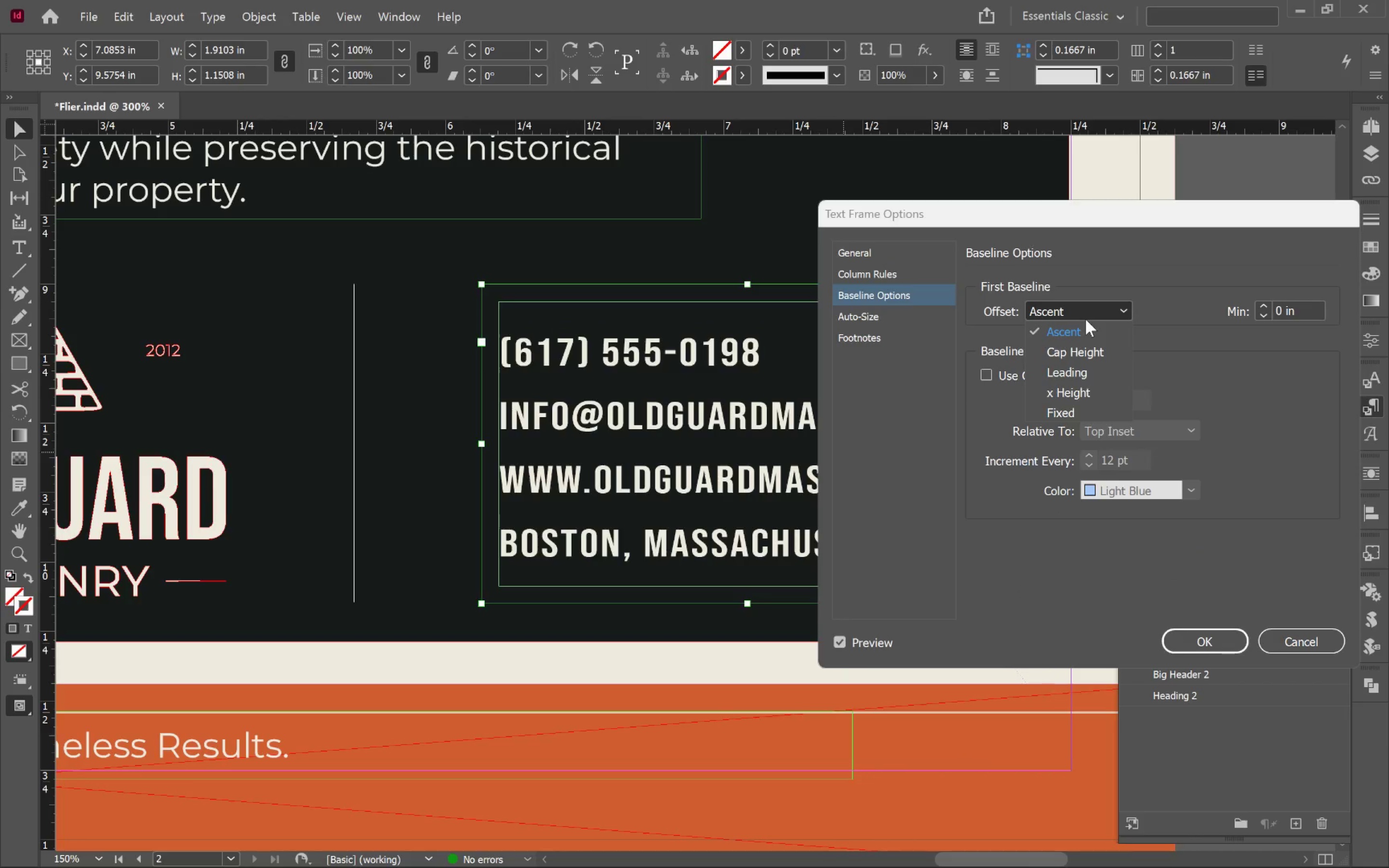 
left_click([1089, 353])
 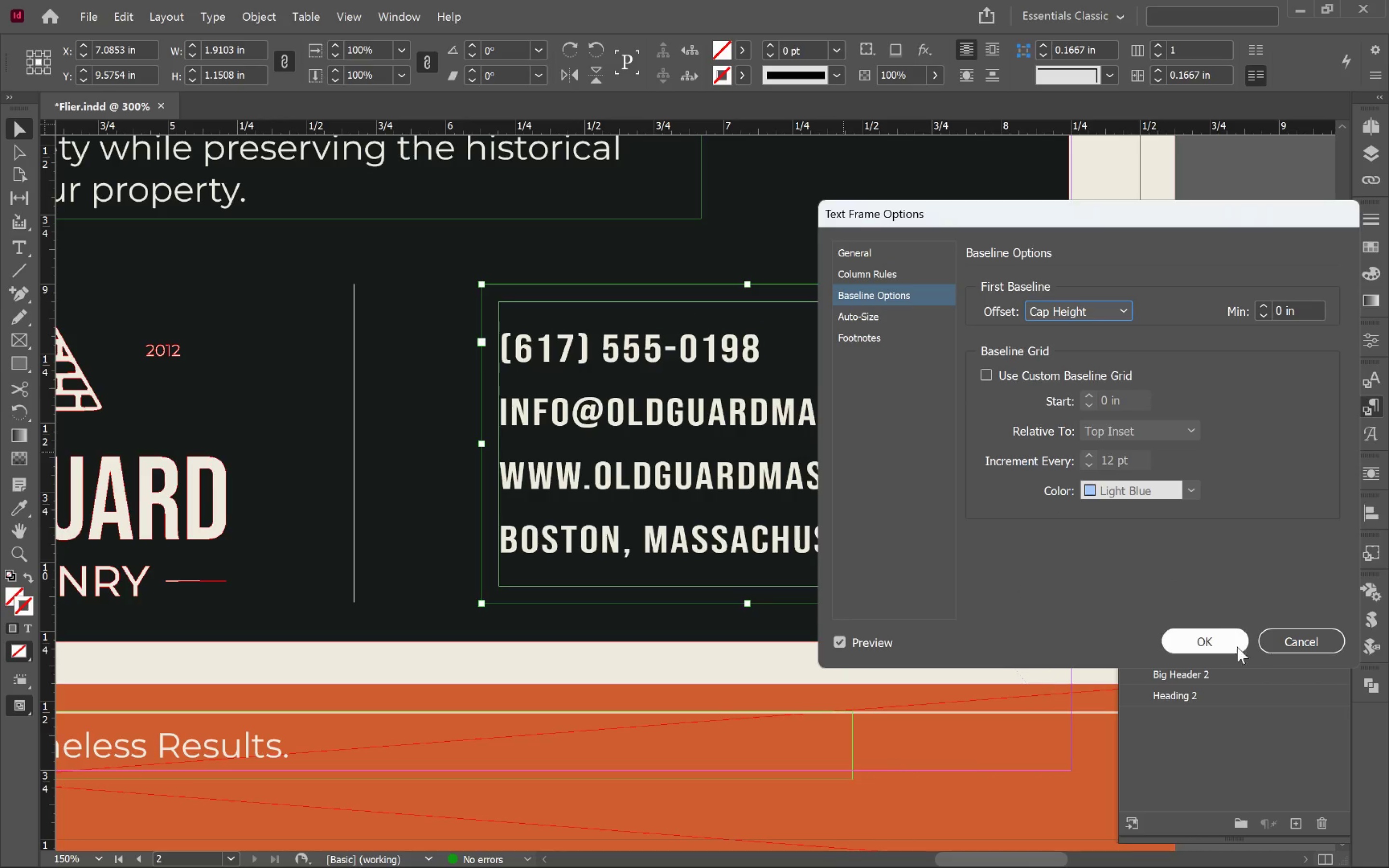 
left_click([1234, 642])
 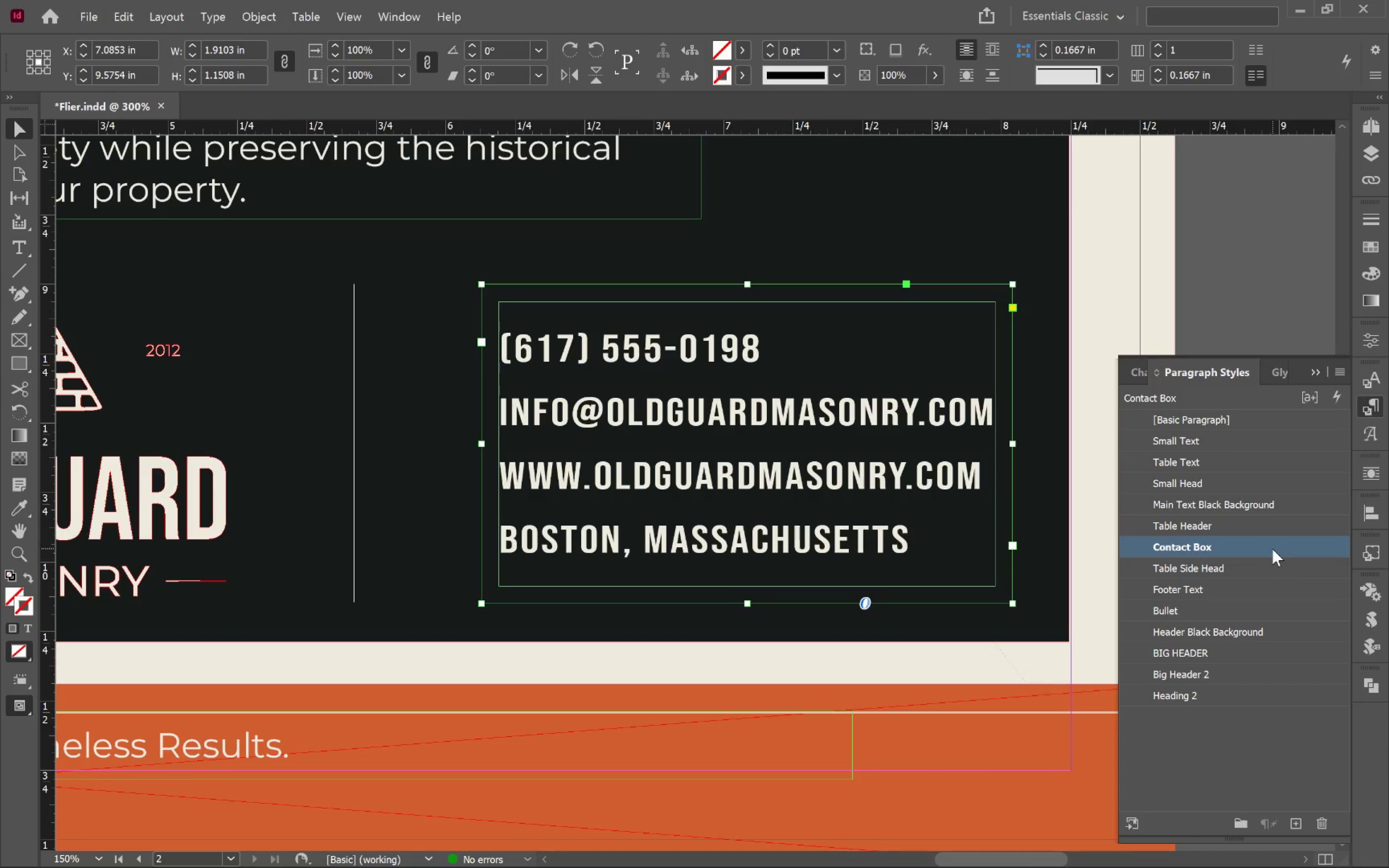 
left_click([1269, 547])
 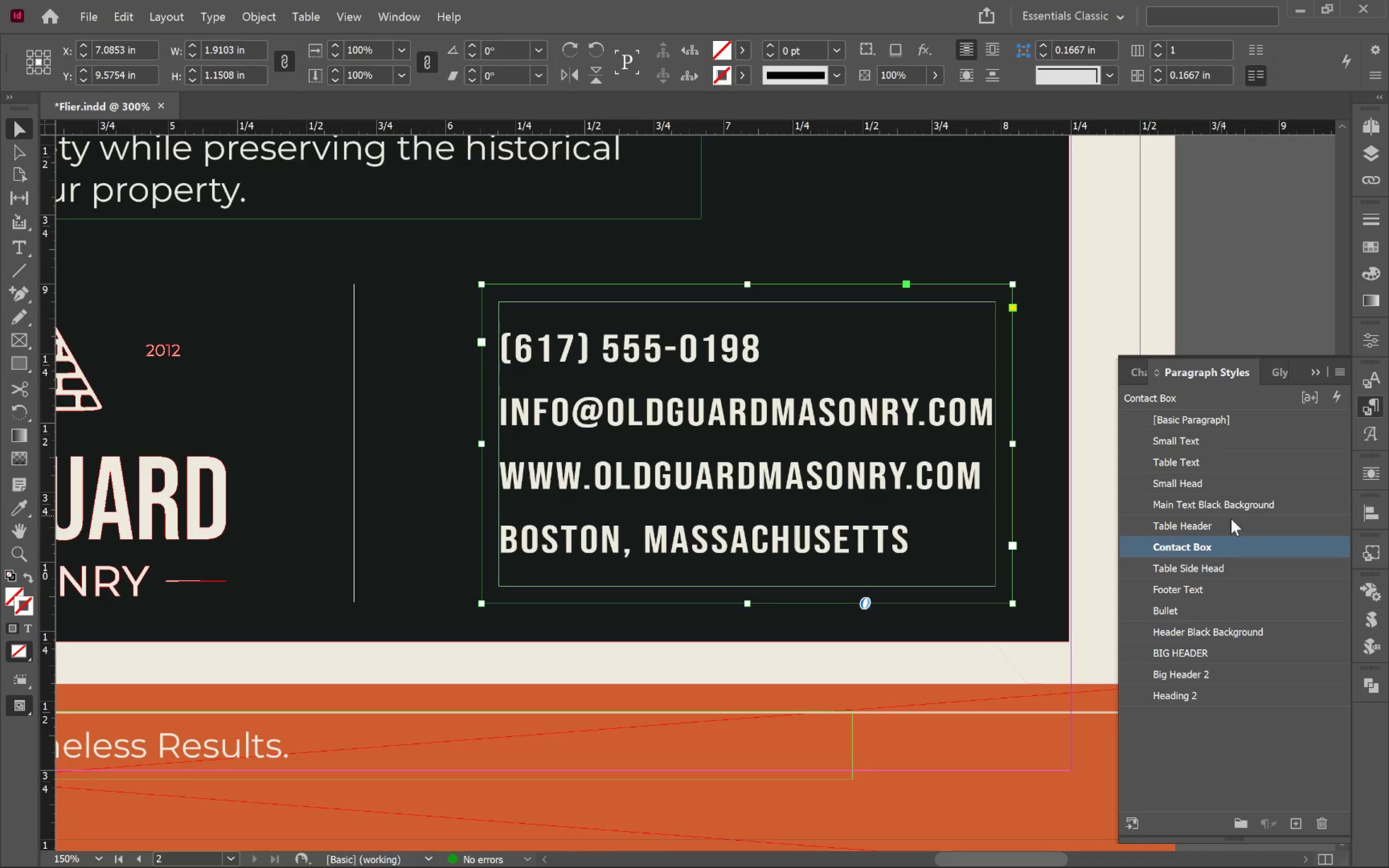 
double_click([1287, 544])
 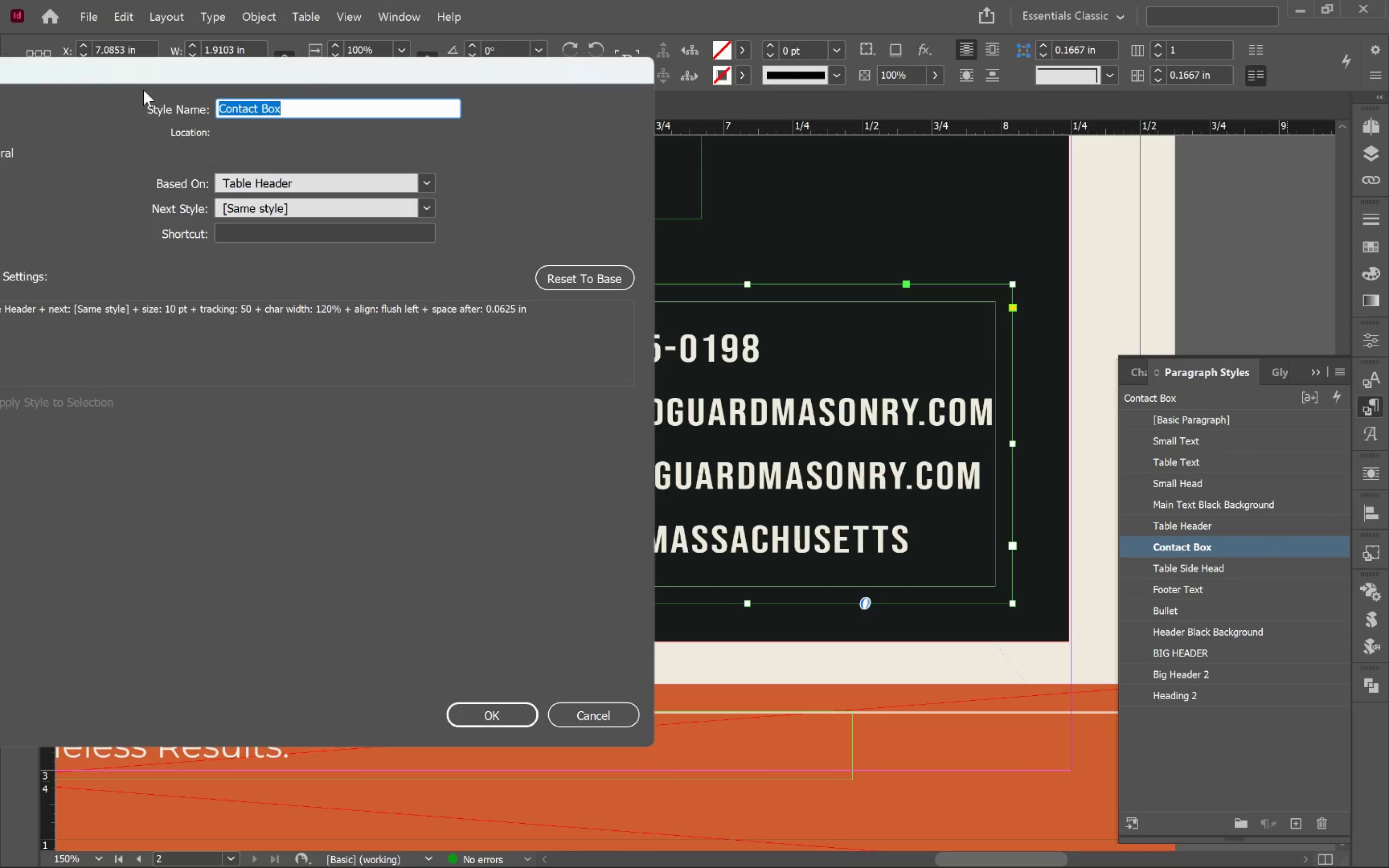 
left_click_drag(start_coordinate=[118, 74], to_coordinate=[42, 81])
 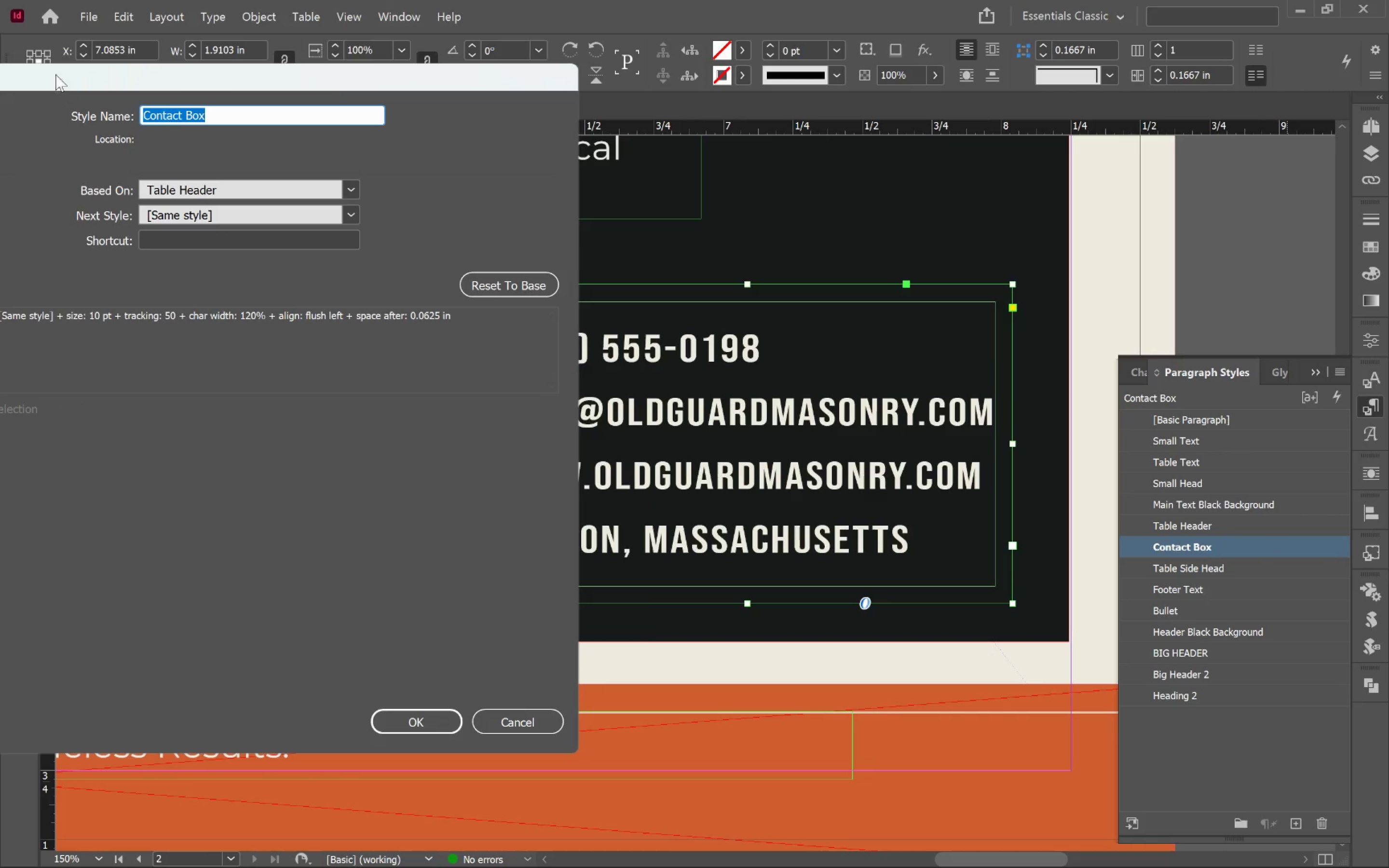 
left_click_drag(start_coordinate=[55, 74], to_coordinate=[208, 83])
 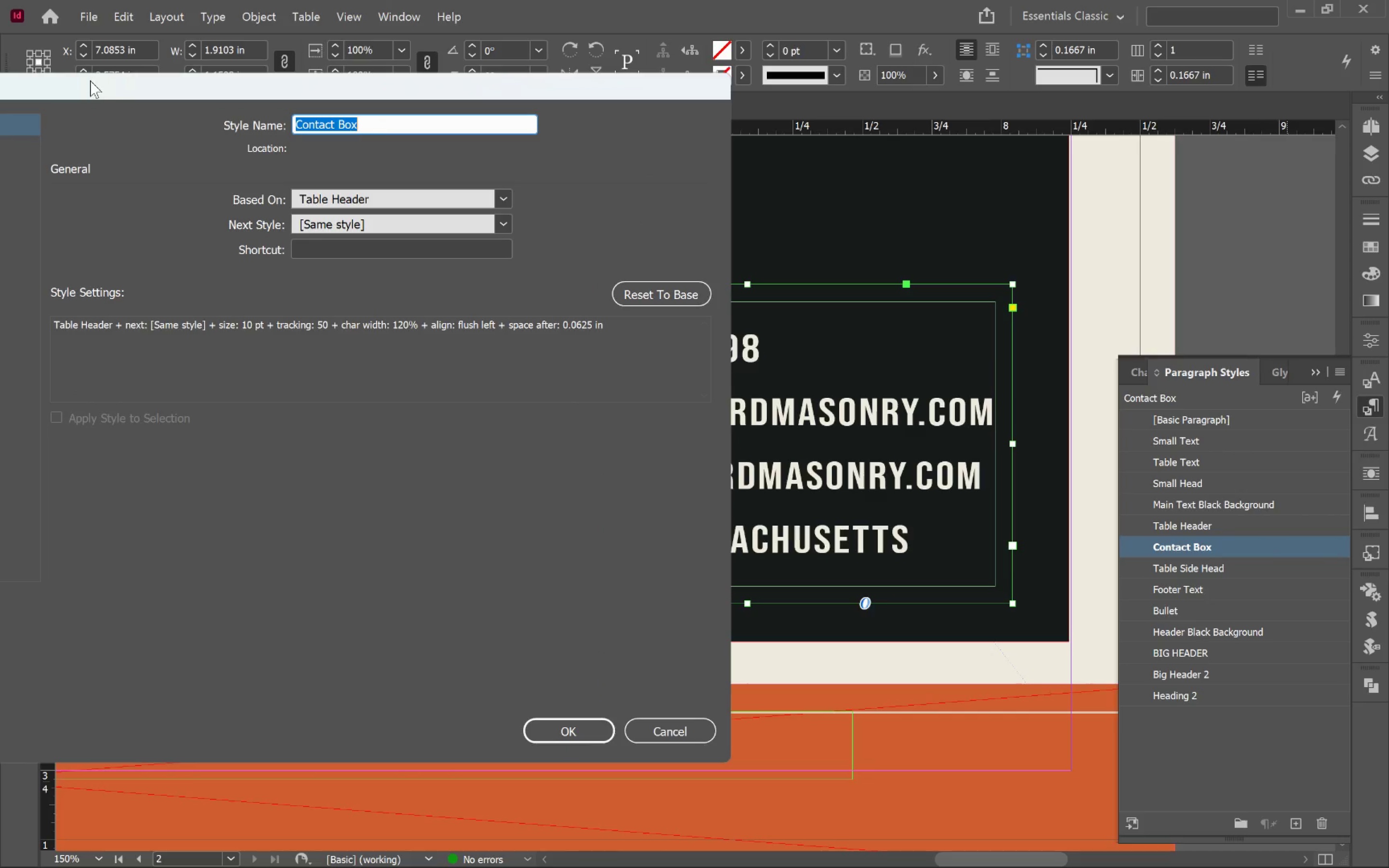 
left_click_drag(start_coordinate=[89, 81], to_coordinate=[115, 94])
 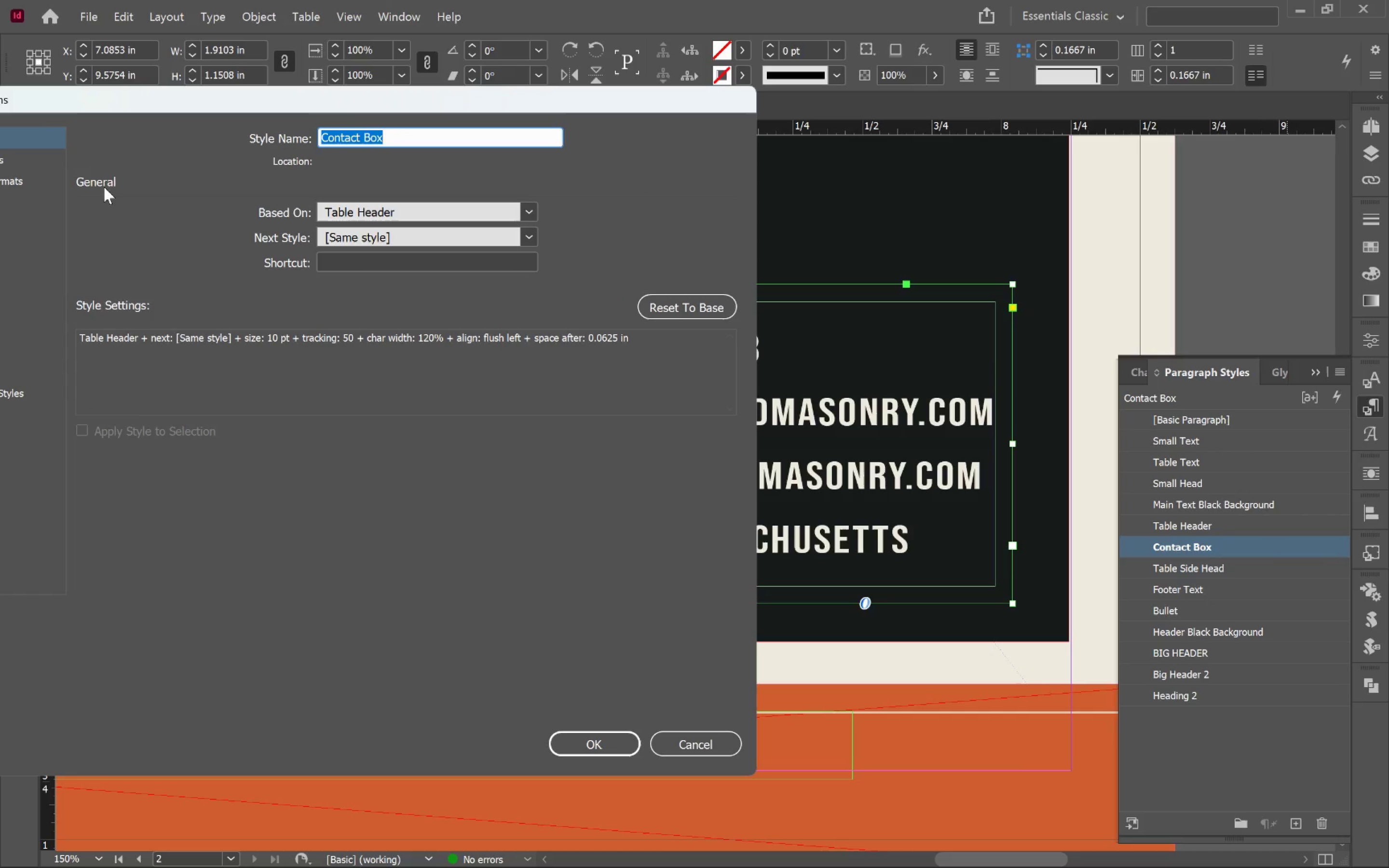 
left_click([29, 201])
 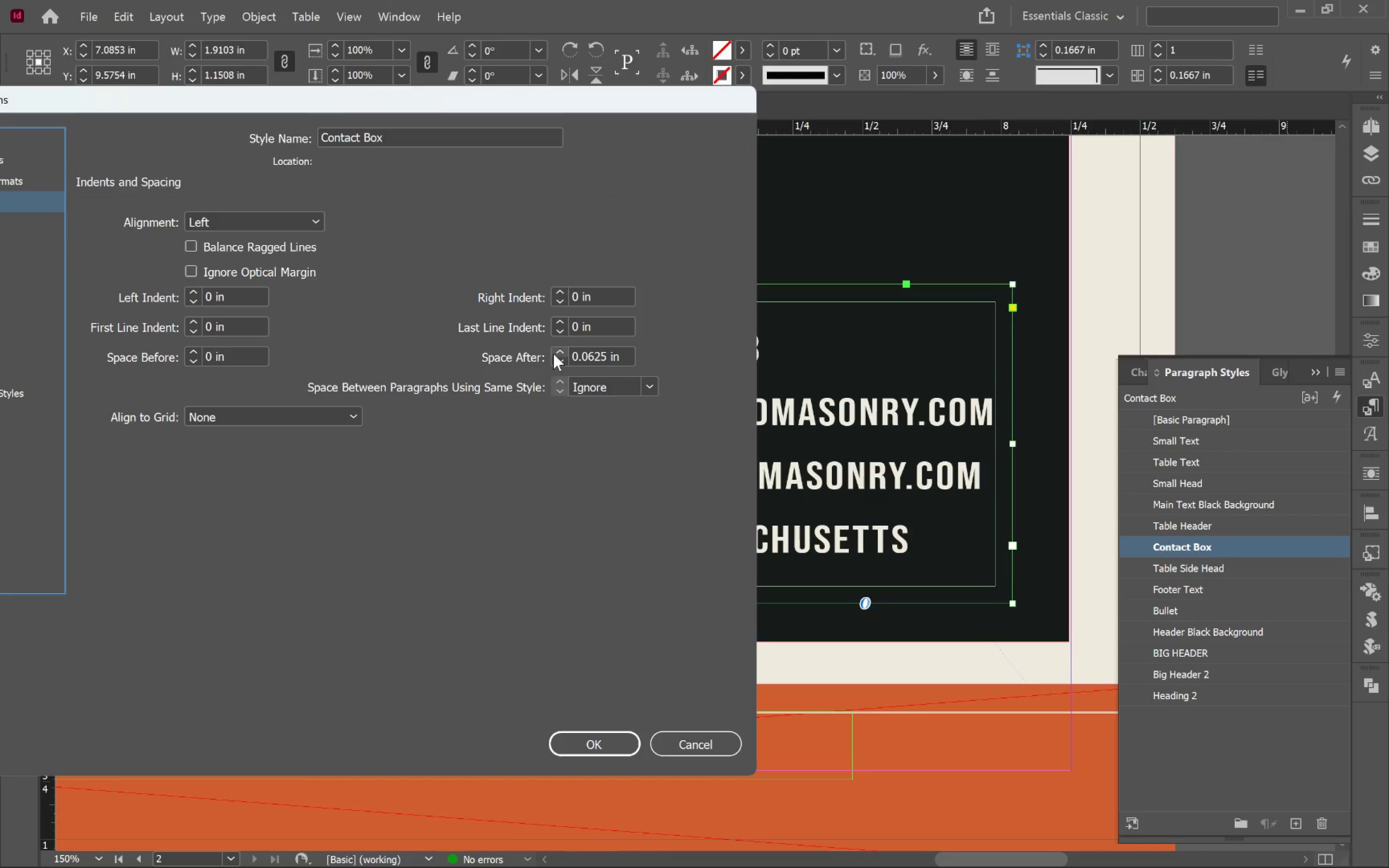 
left_click([557, 352])
 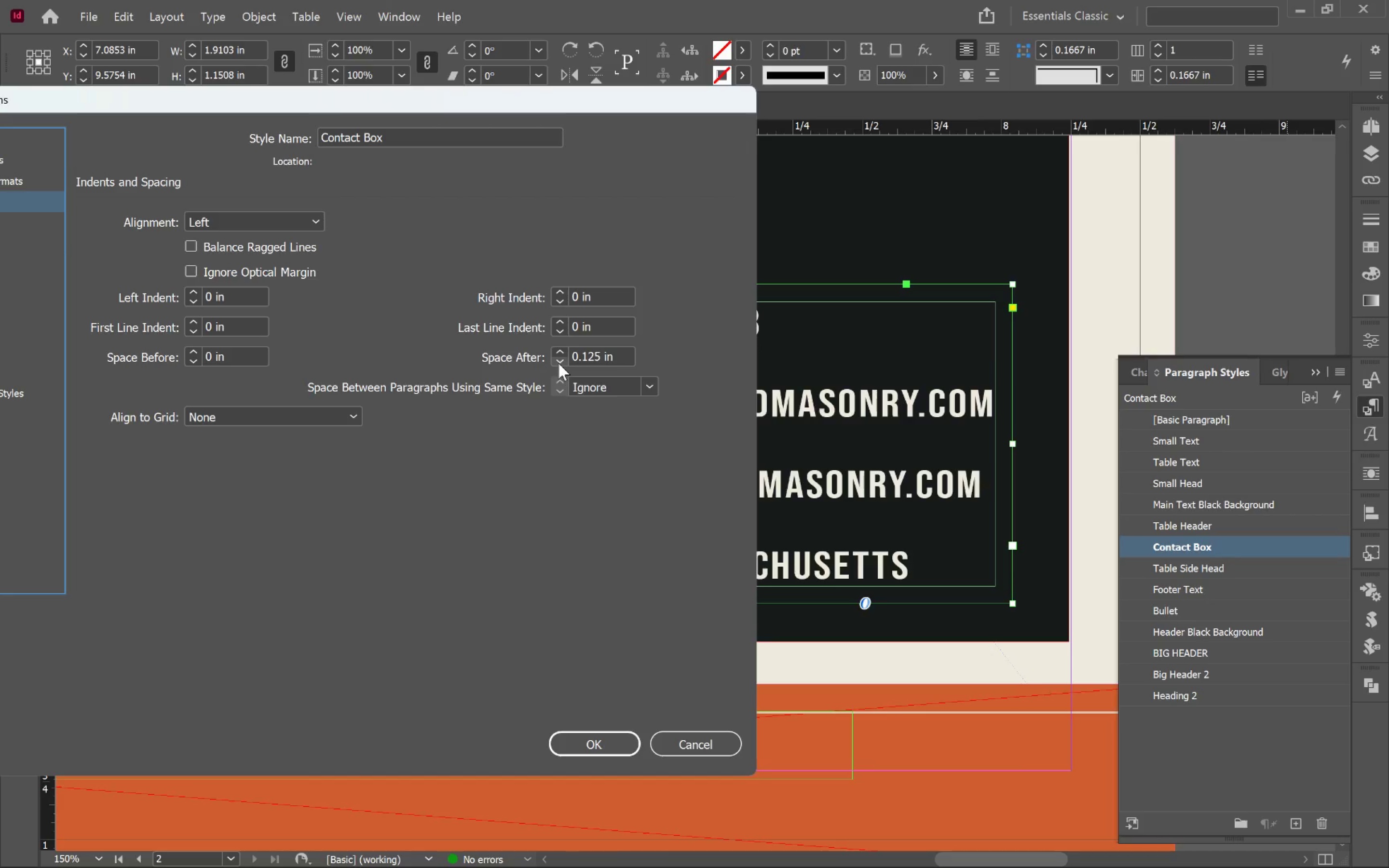 
left_click([615, 740])
 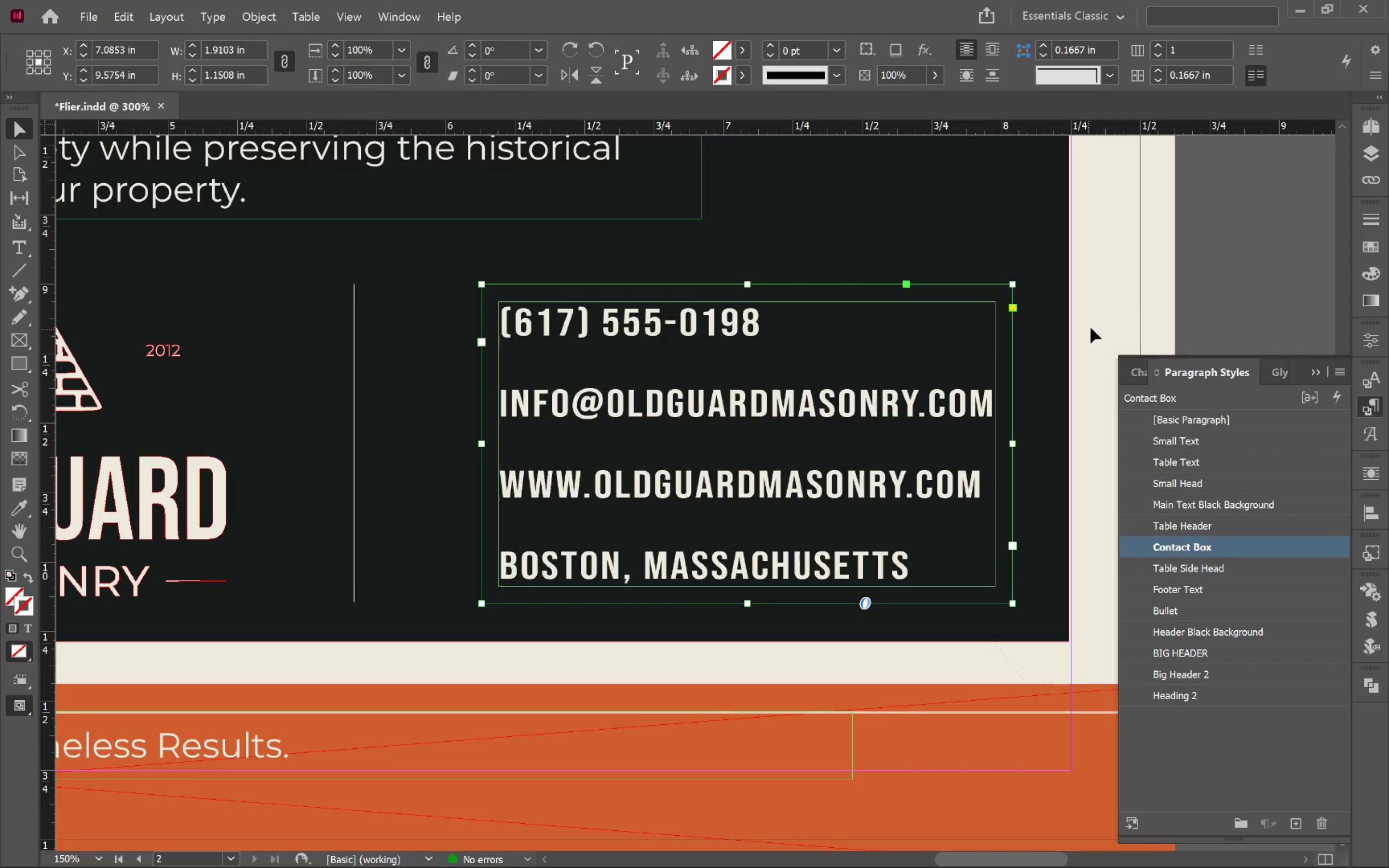 
left_click([1156, 282])
 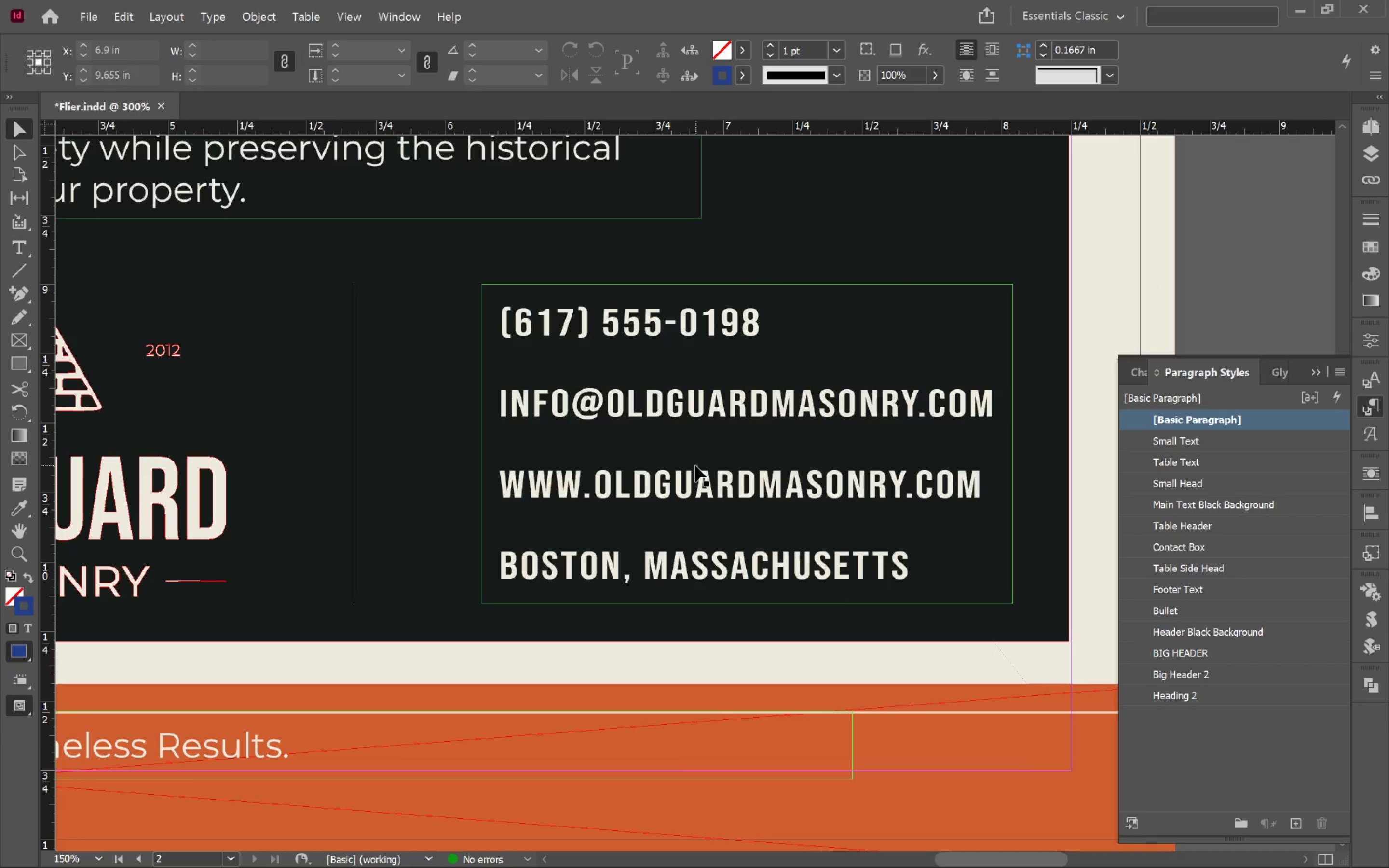 
hold_key(key=AltLeft, duration=0.51)
 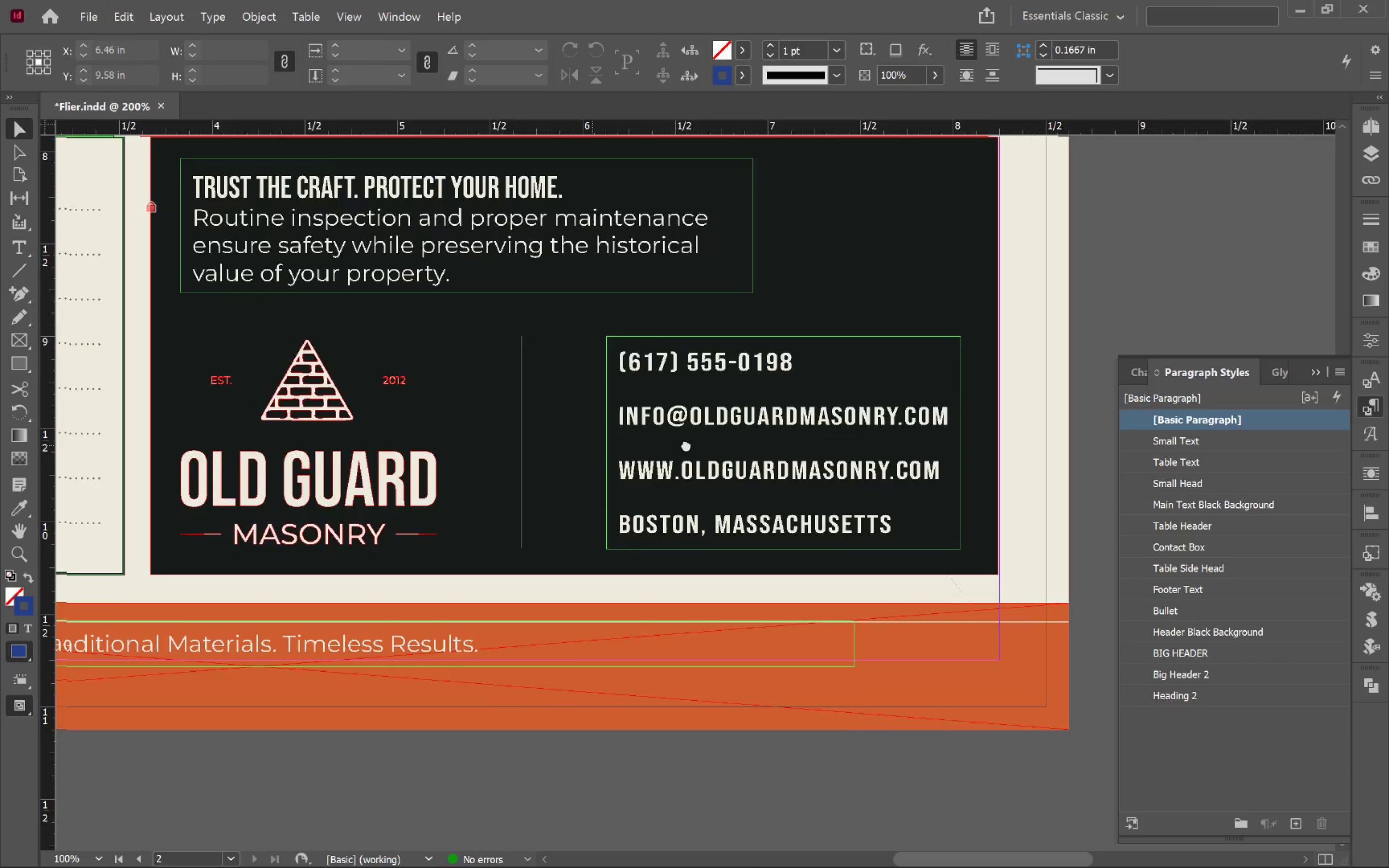 
hold_key(key=Space, duration=1.21)
 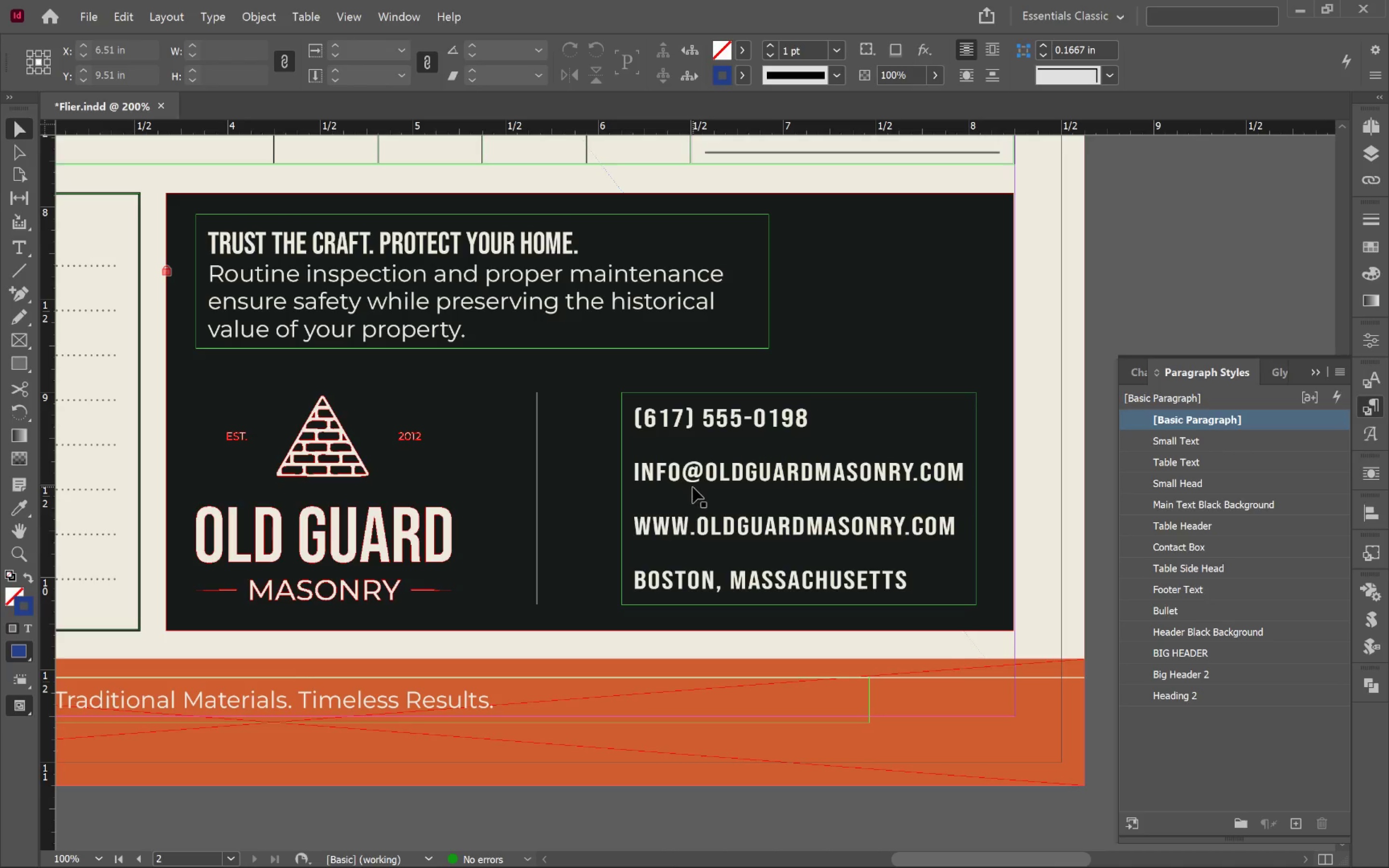 
scroll: coordinate [634, 452], scroll_direction: down, amount: 1.0
 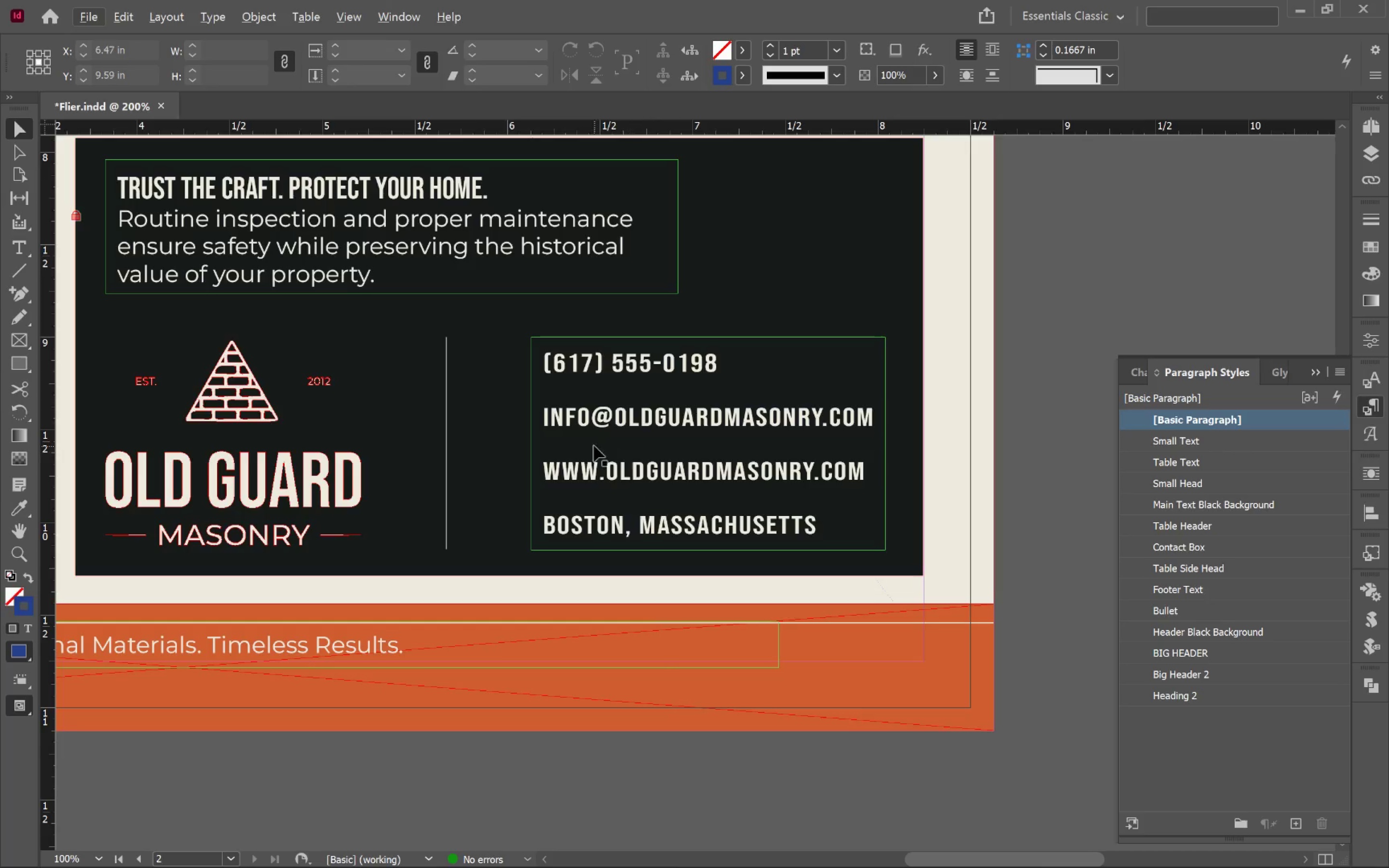 
left_click_drag(start_coordinate=[596, 441], to_coordinate=[687, 496])
 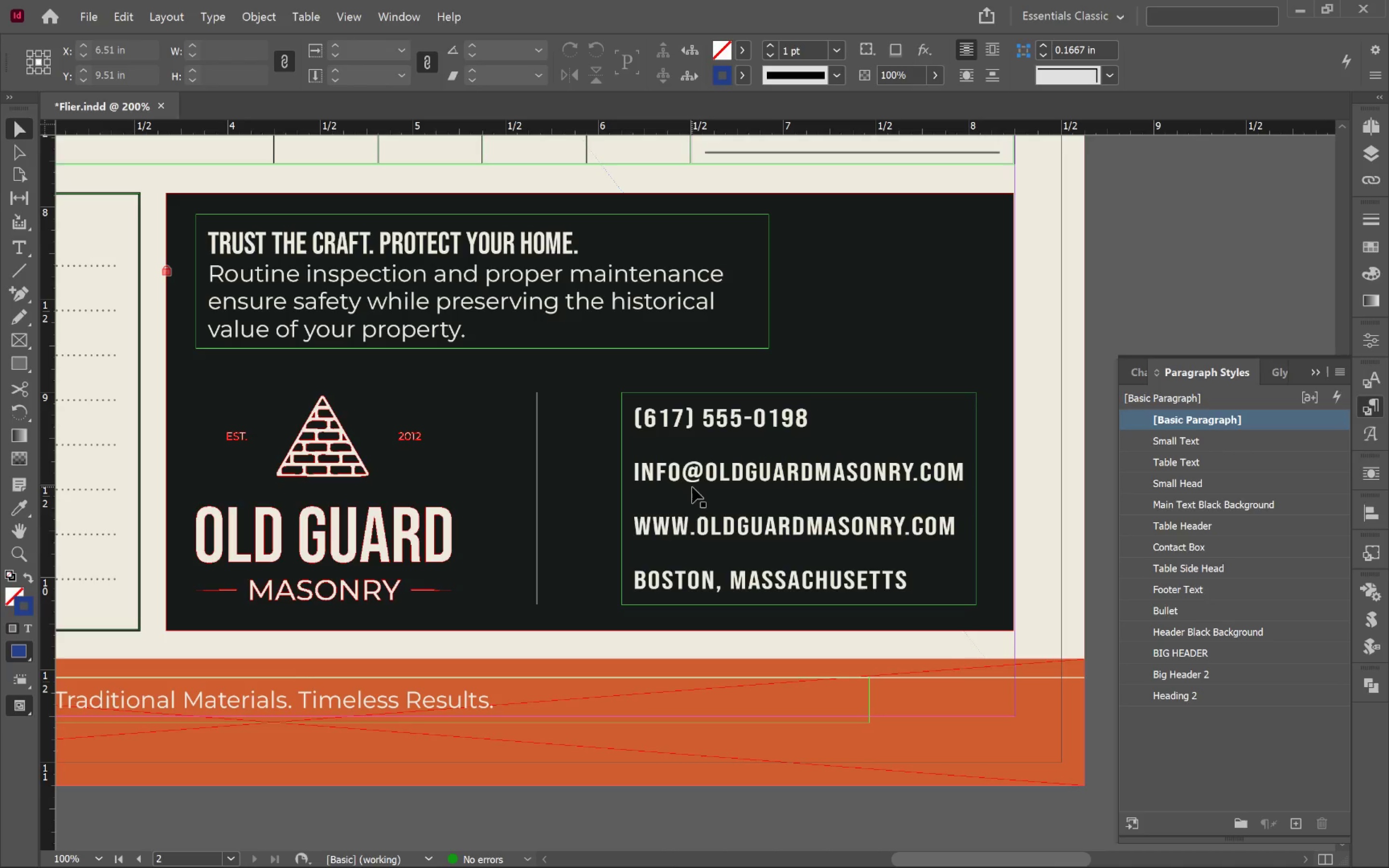 
key(Alt+Tab)
 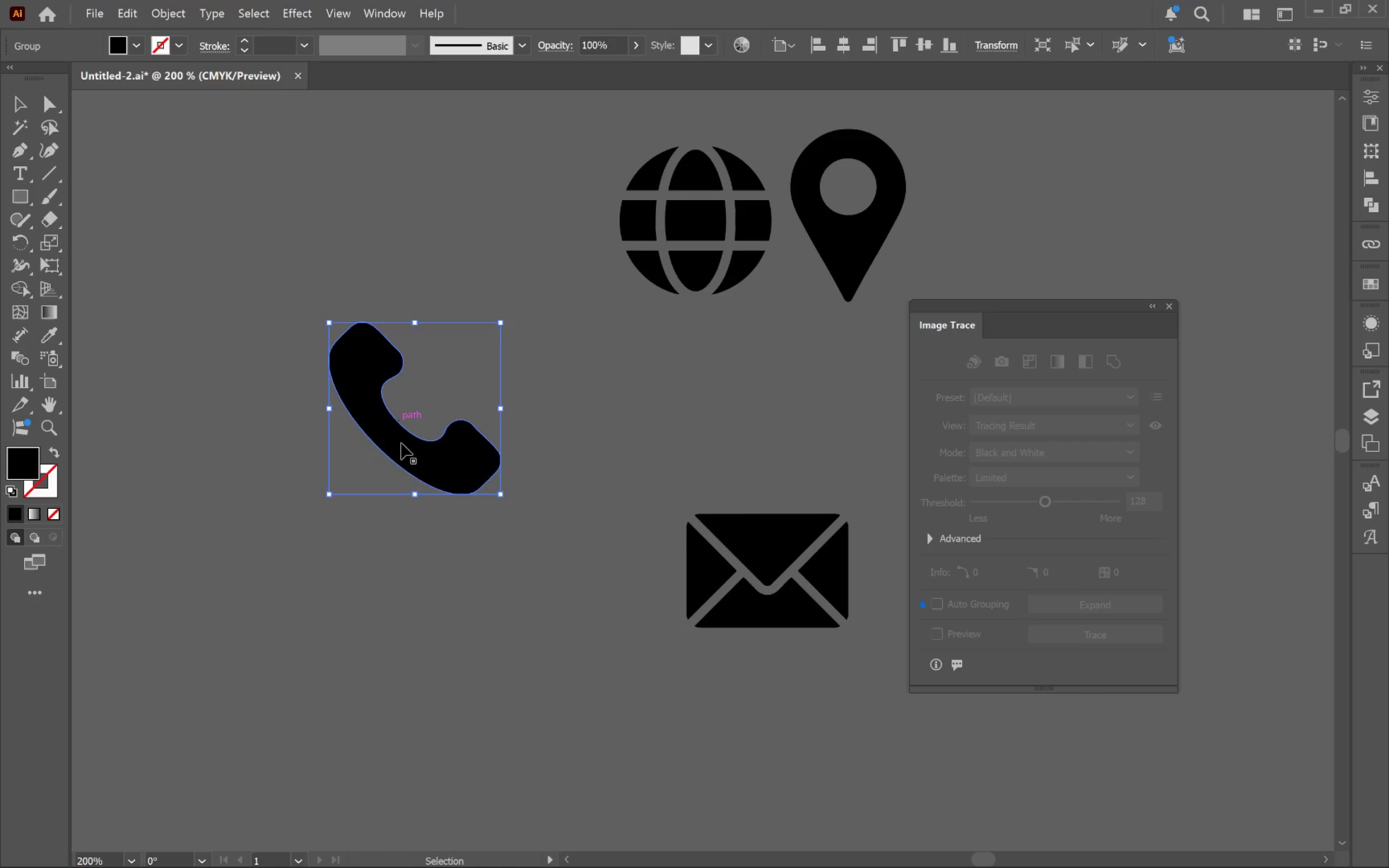 
left_click_drag(start_coordinate=[444, 459], to_coordinate=[559, 435])
 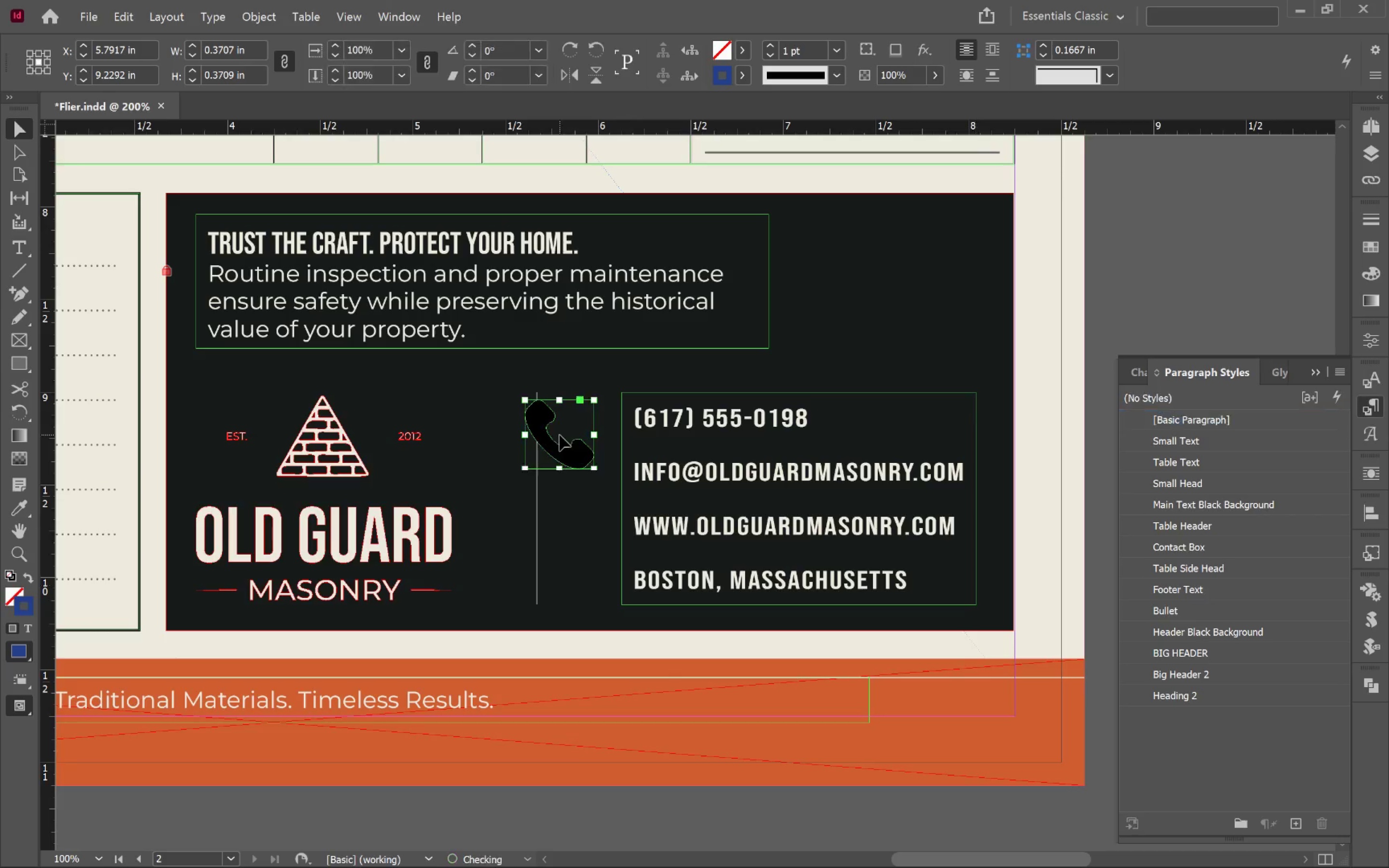 
key(Alt+AltLeft)
 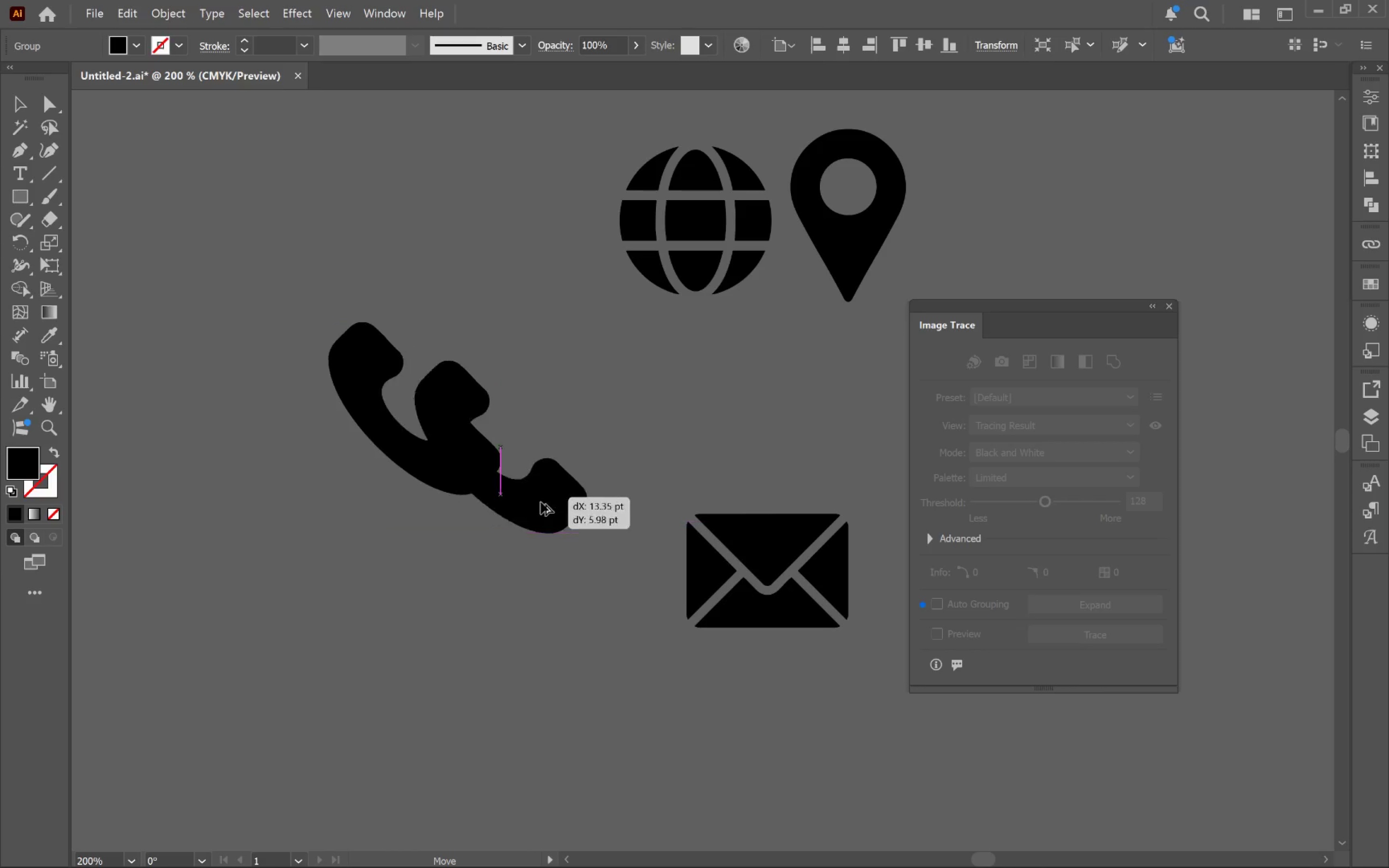 
key(Alt+Tab)
 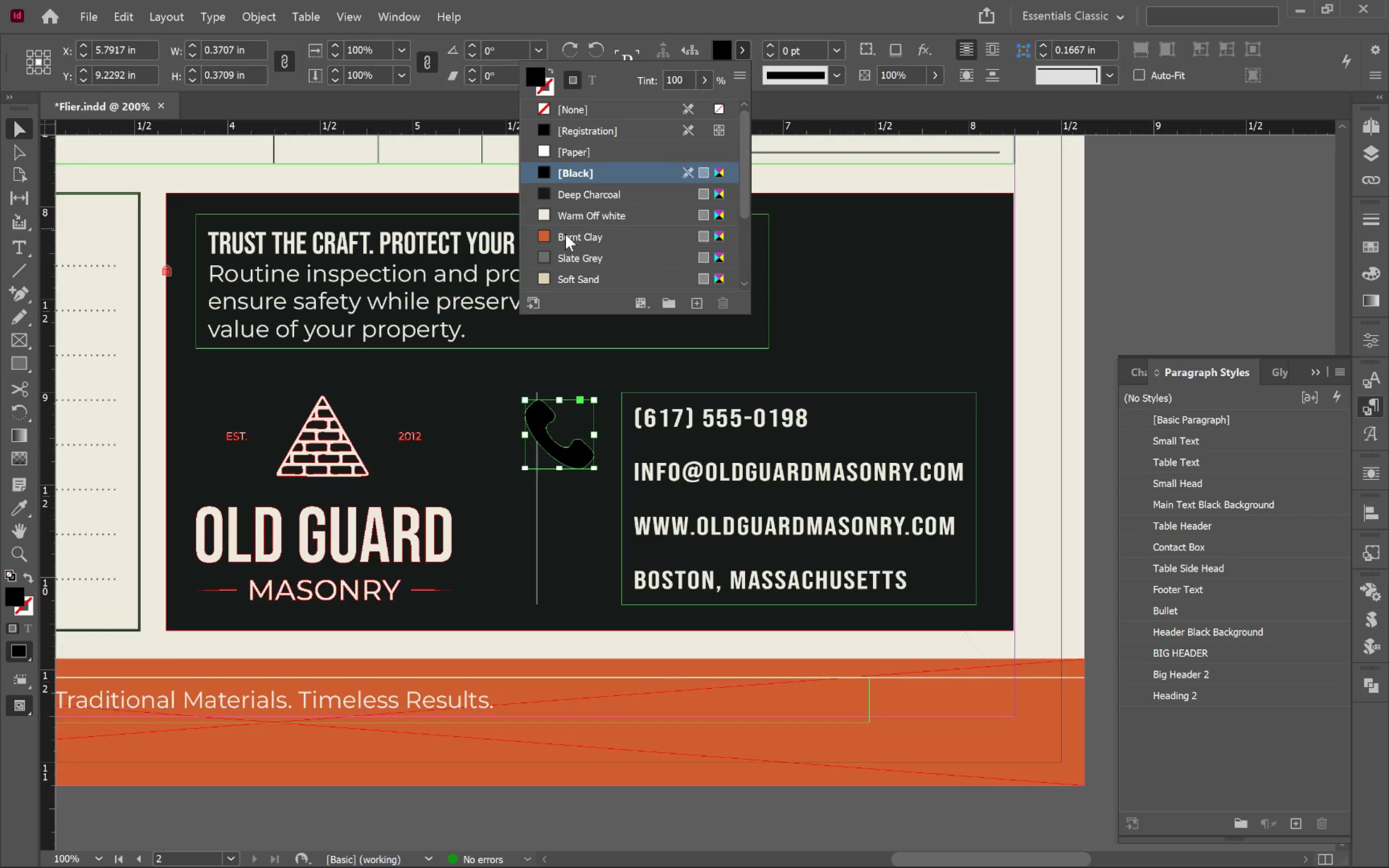 
left_click([582, 218])
 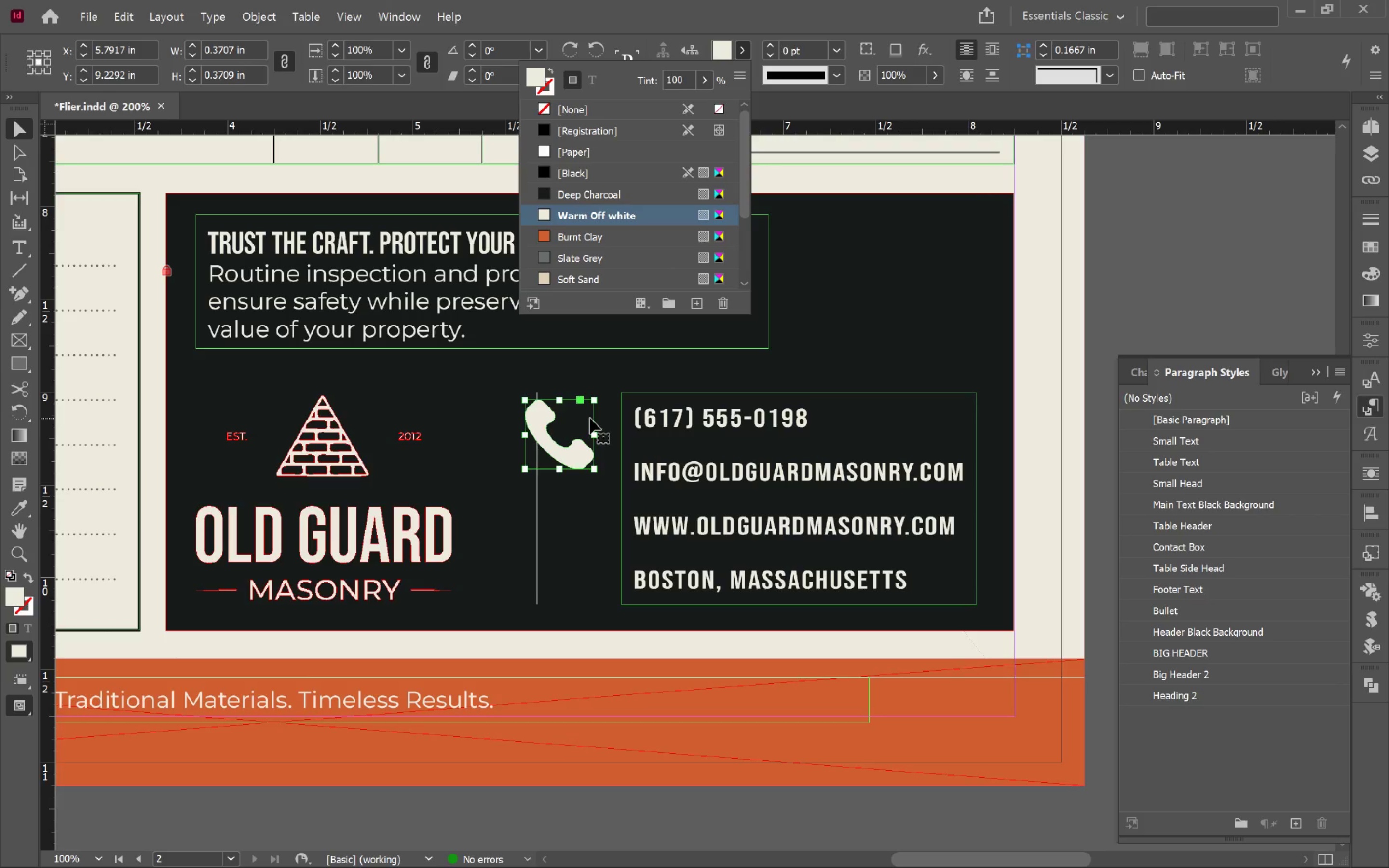 
left_click([566, 447])
 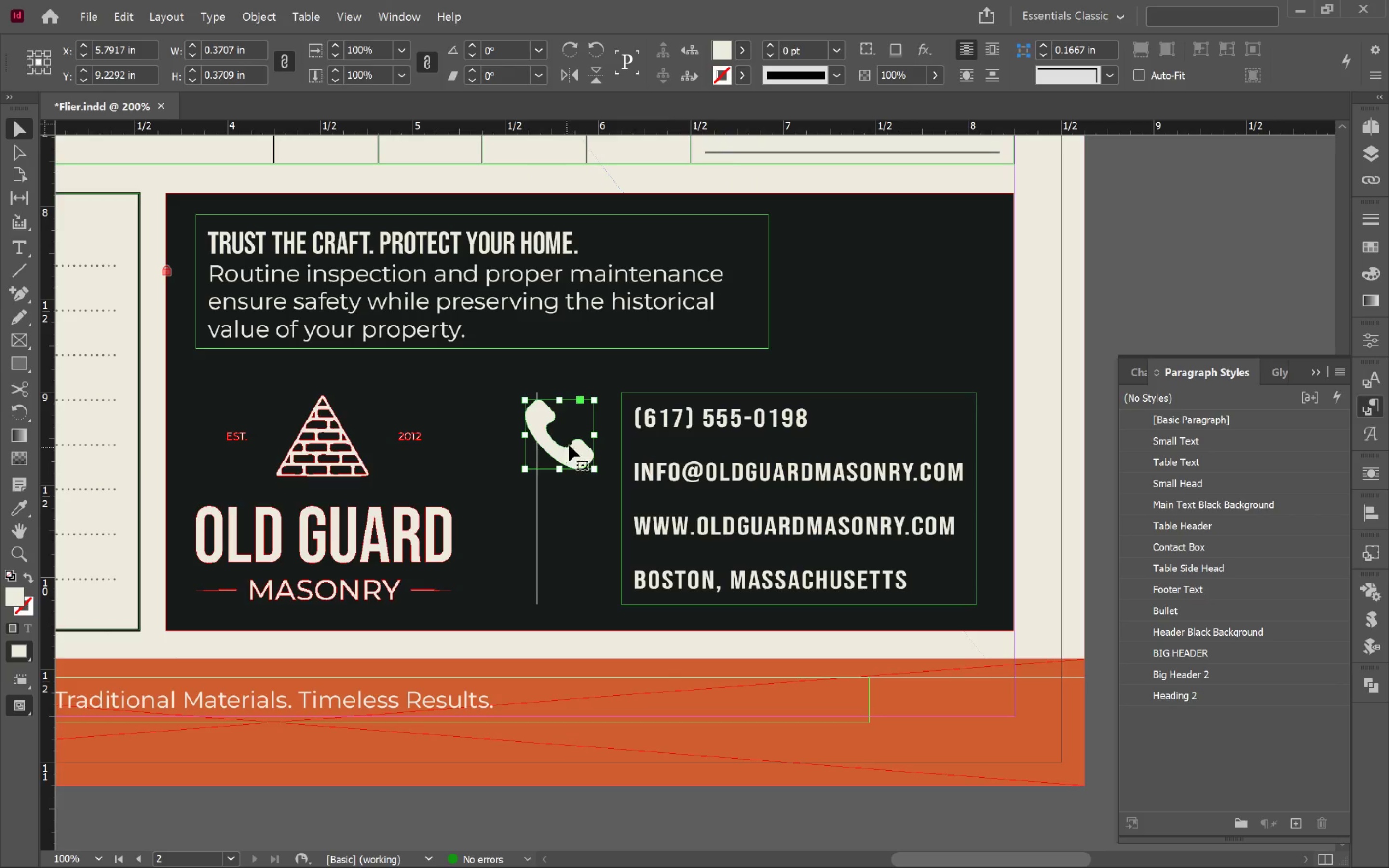 
hold_key(key=AltLeft, duration=1.5)
scroll: coordinate [584, 440], scroll_direction: up, amount: 3.0
 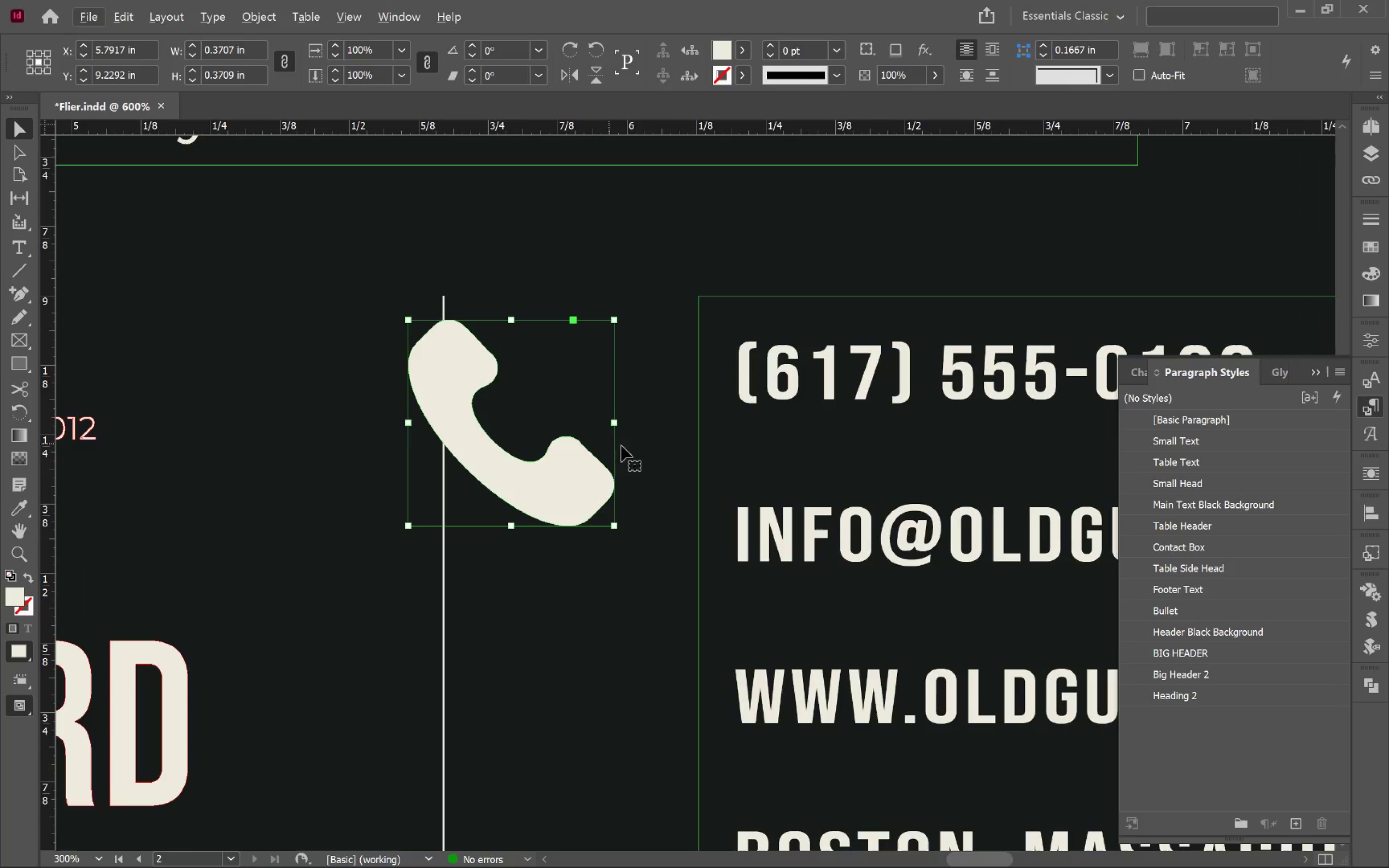 
hold_key(key=Space, duration=0.53)
 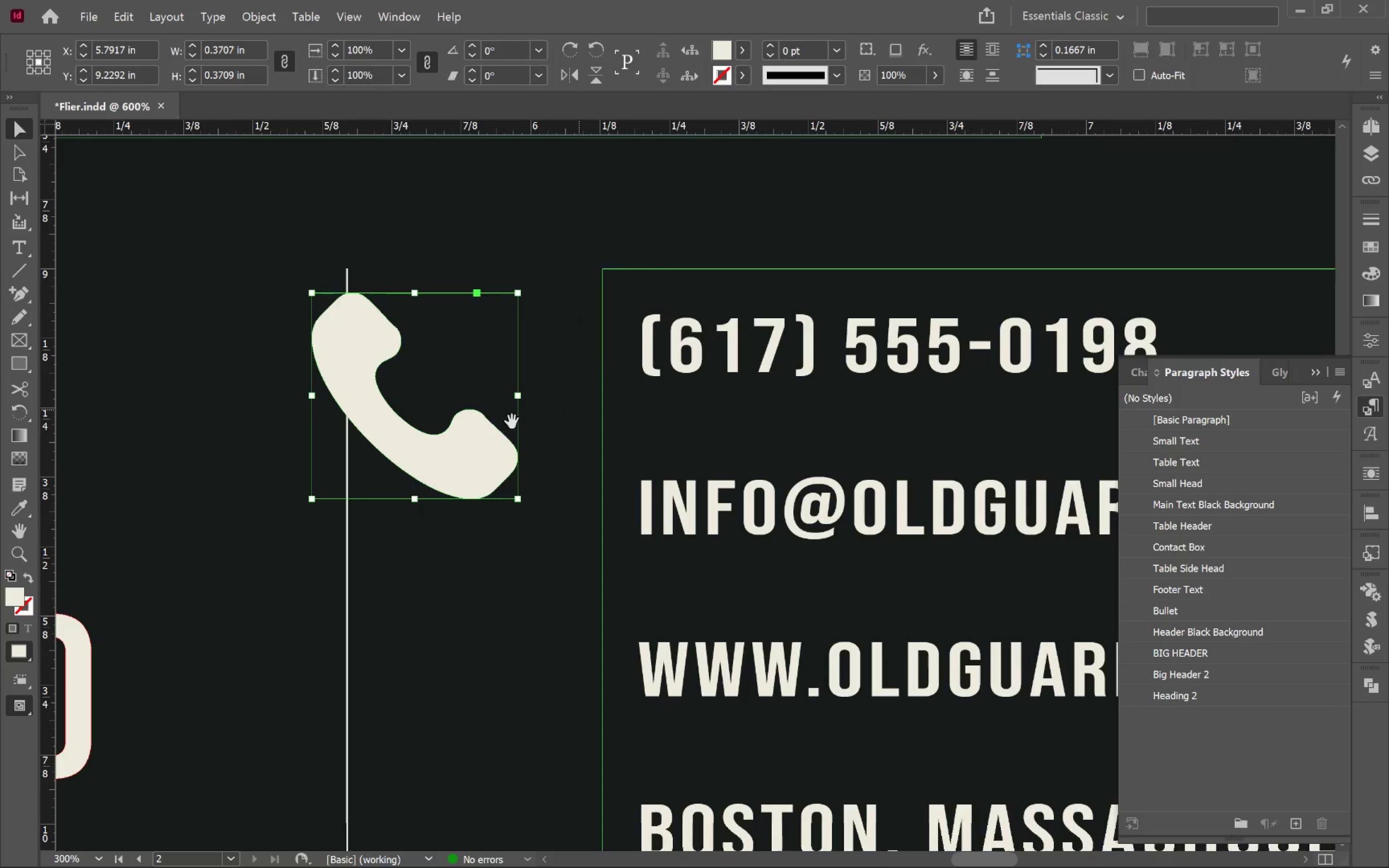 
left_click_drag(start_coordinate=[675, 437], to_coordinate=[579, 410])
 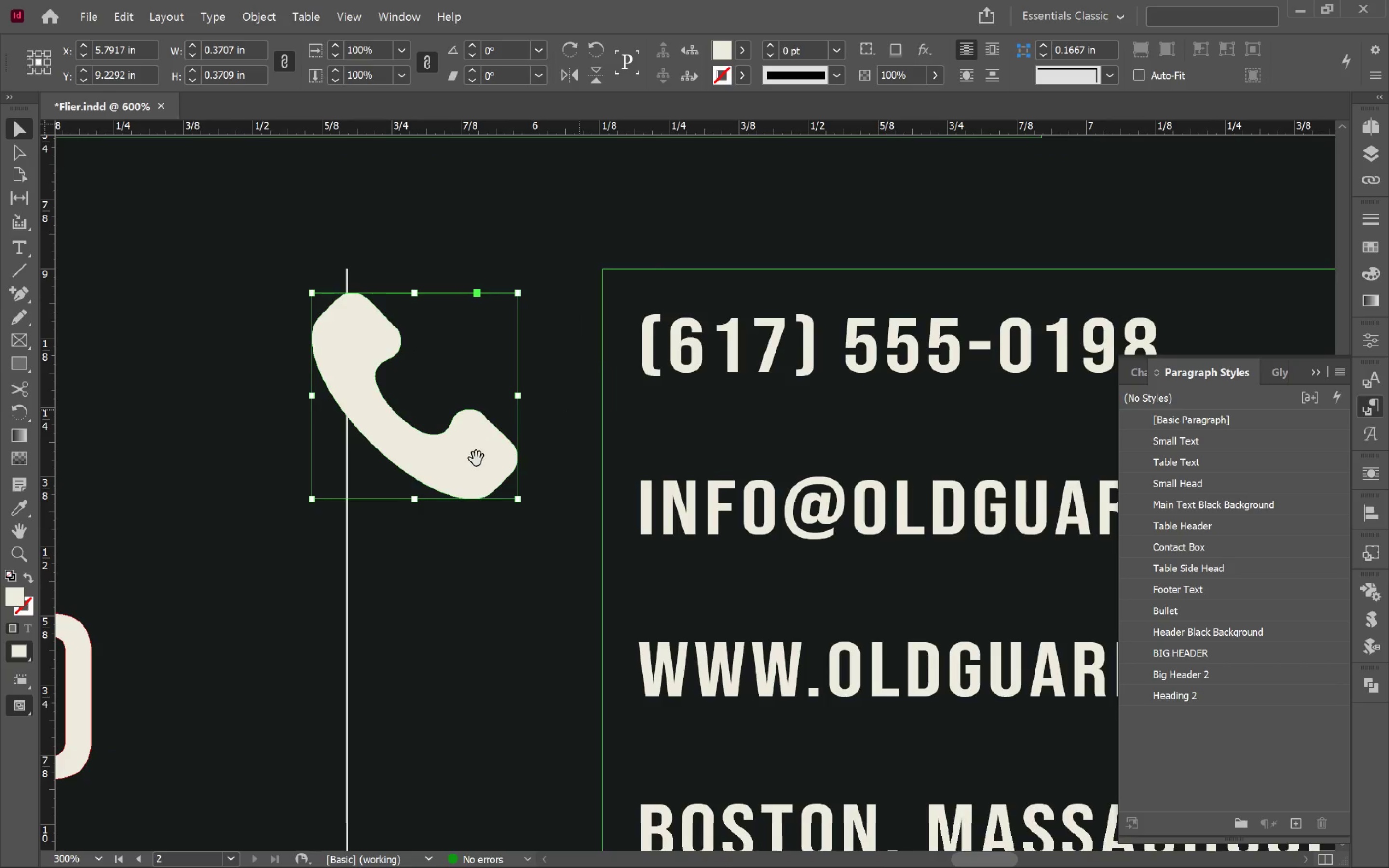 
left_click_drag(start_coordinate=[466, 459], to_coordinate=[524, 410])
 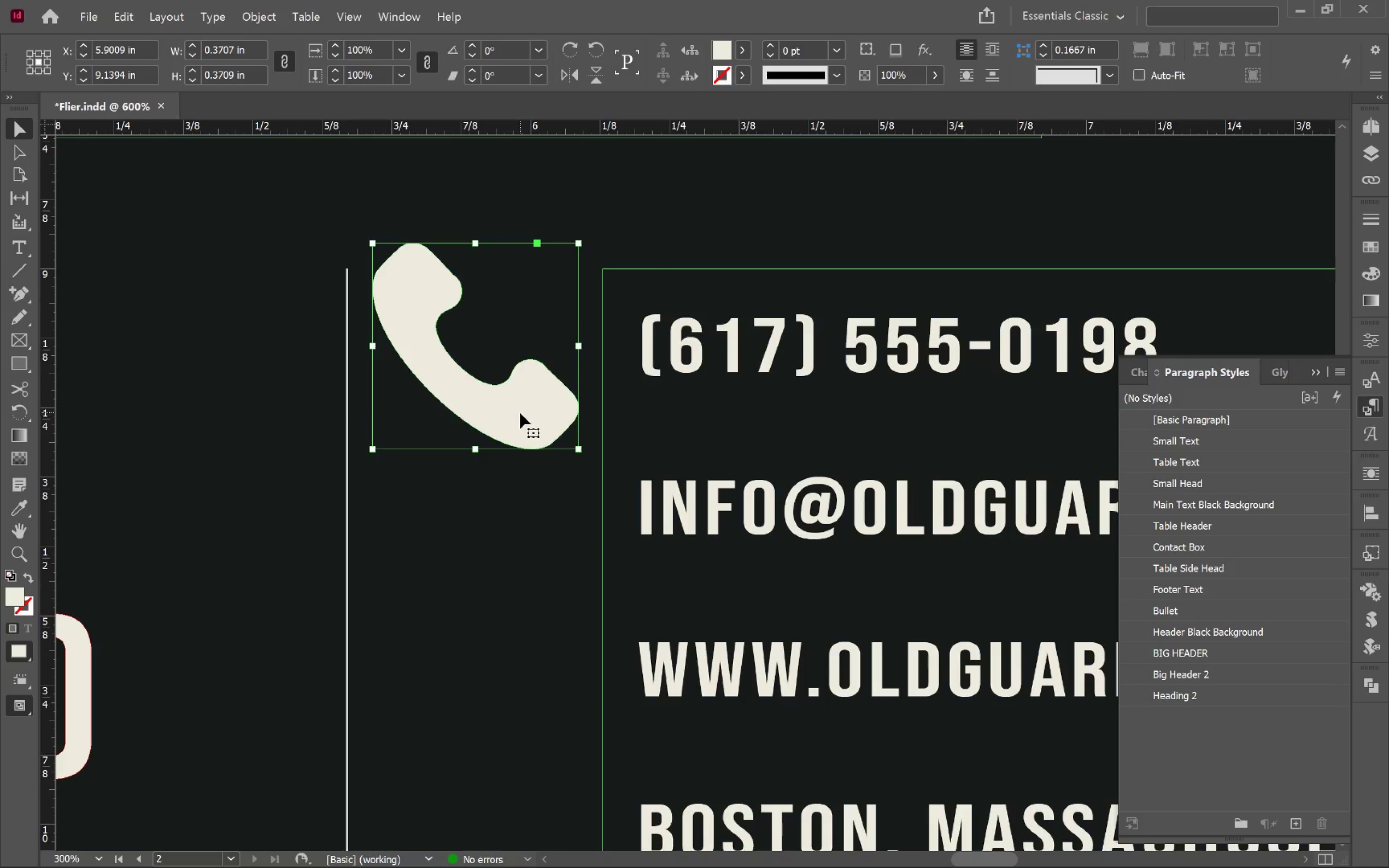 
left_click_drag(start_coordinate=[520, 412], to_coordinate=[517, 441])
 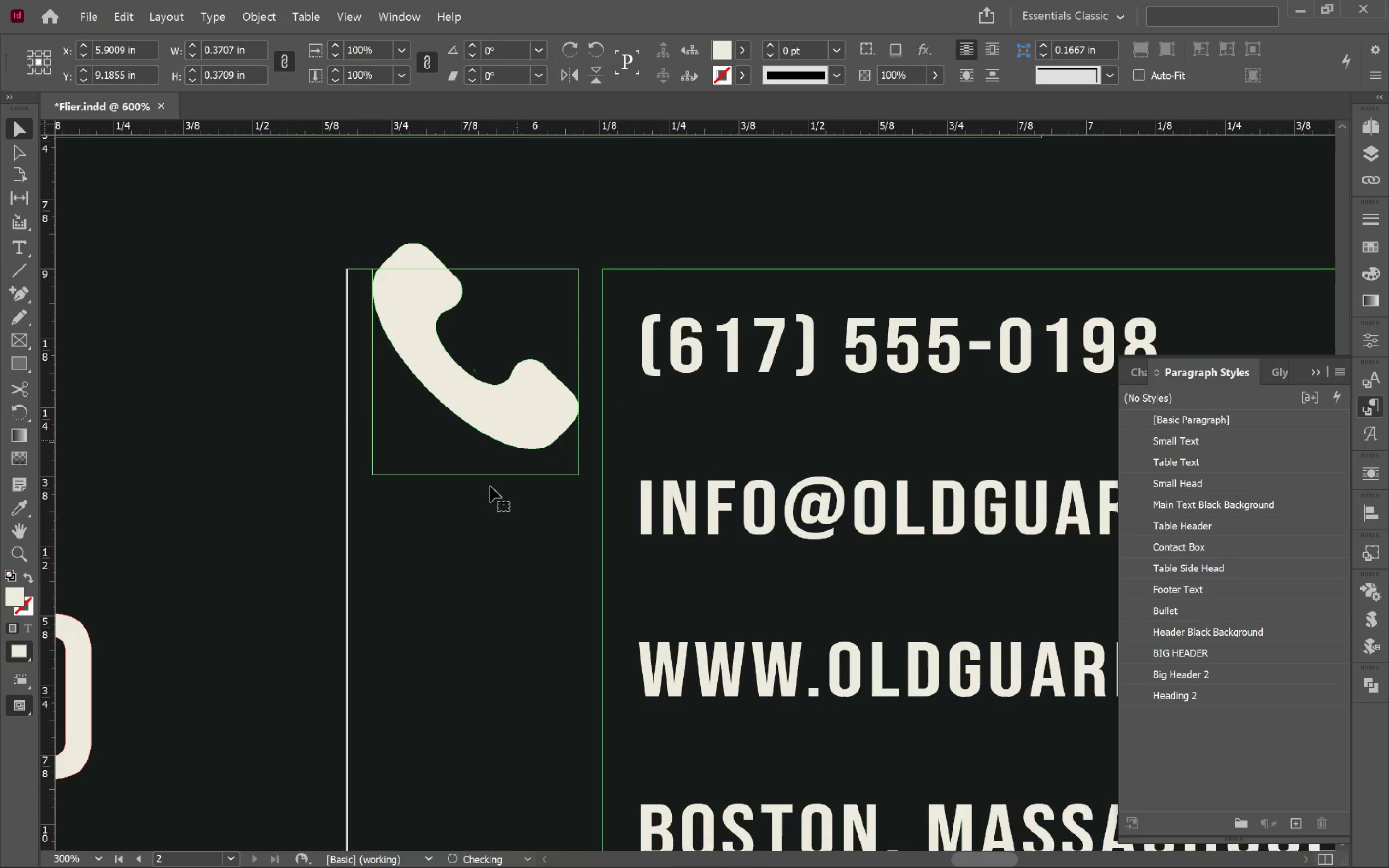 
hold_key(key=ShiftLeft, duration=1.54)
 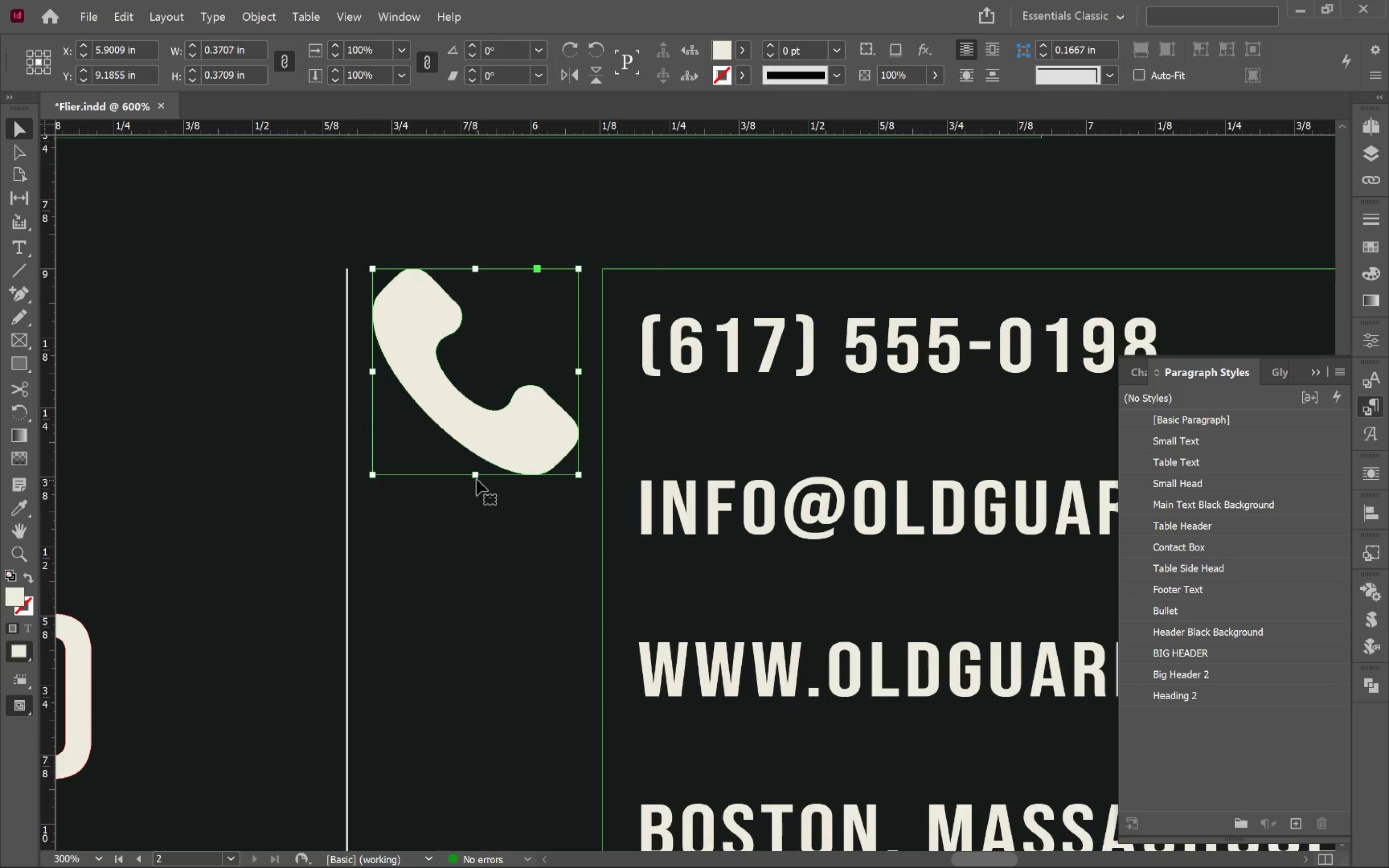 
left_click_drag(start_coordinate=[476, 475], to_coordinate=[494, 388])
 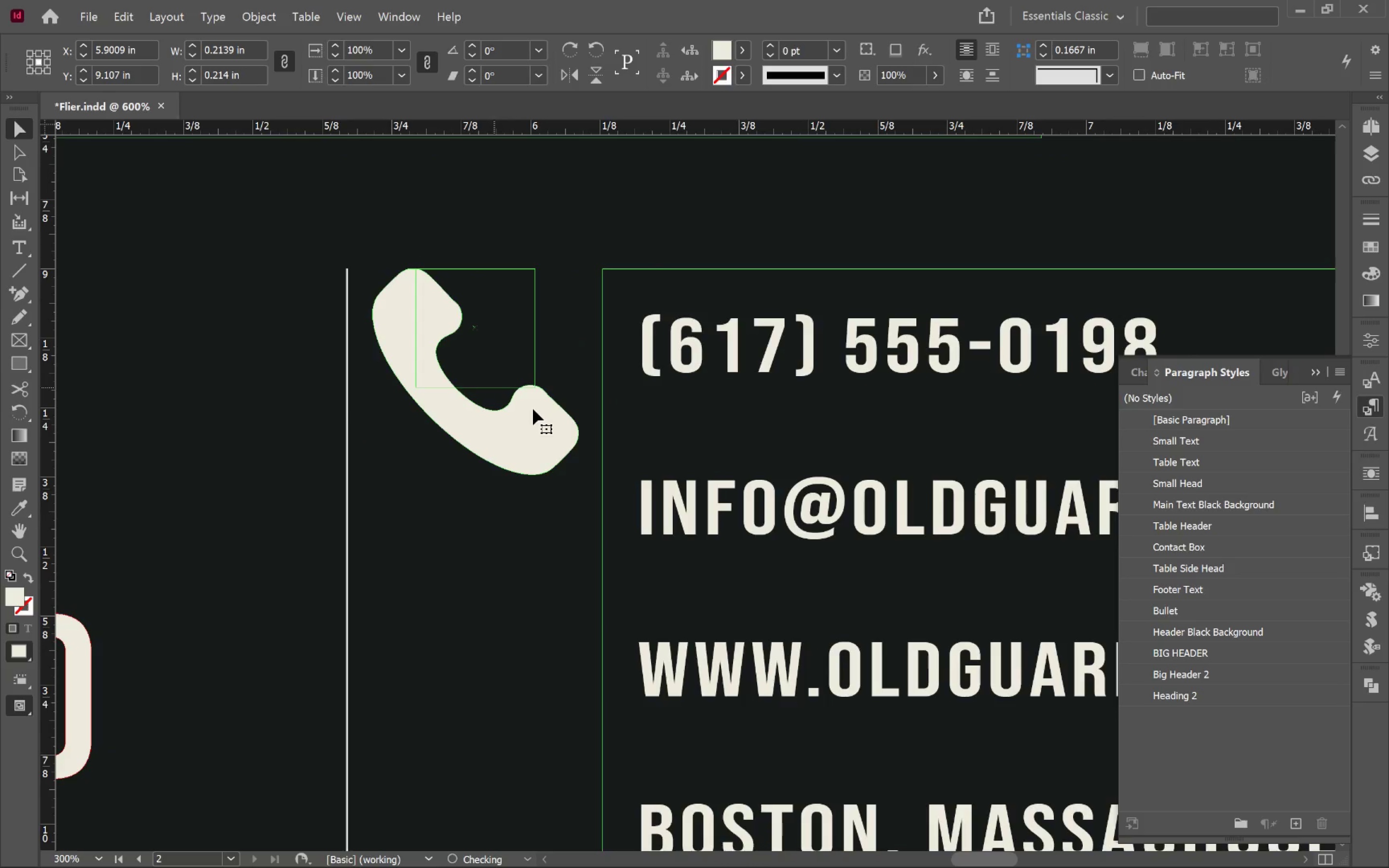 
hold_key(key=ShiftLeft, duration=2.62)
 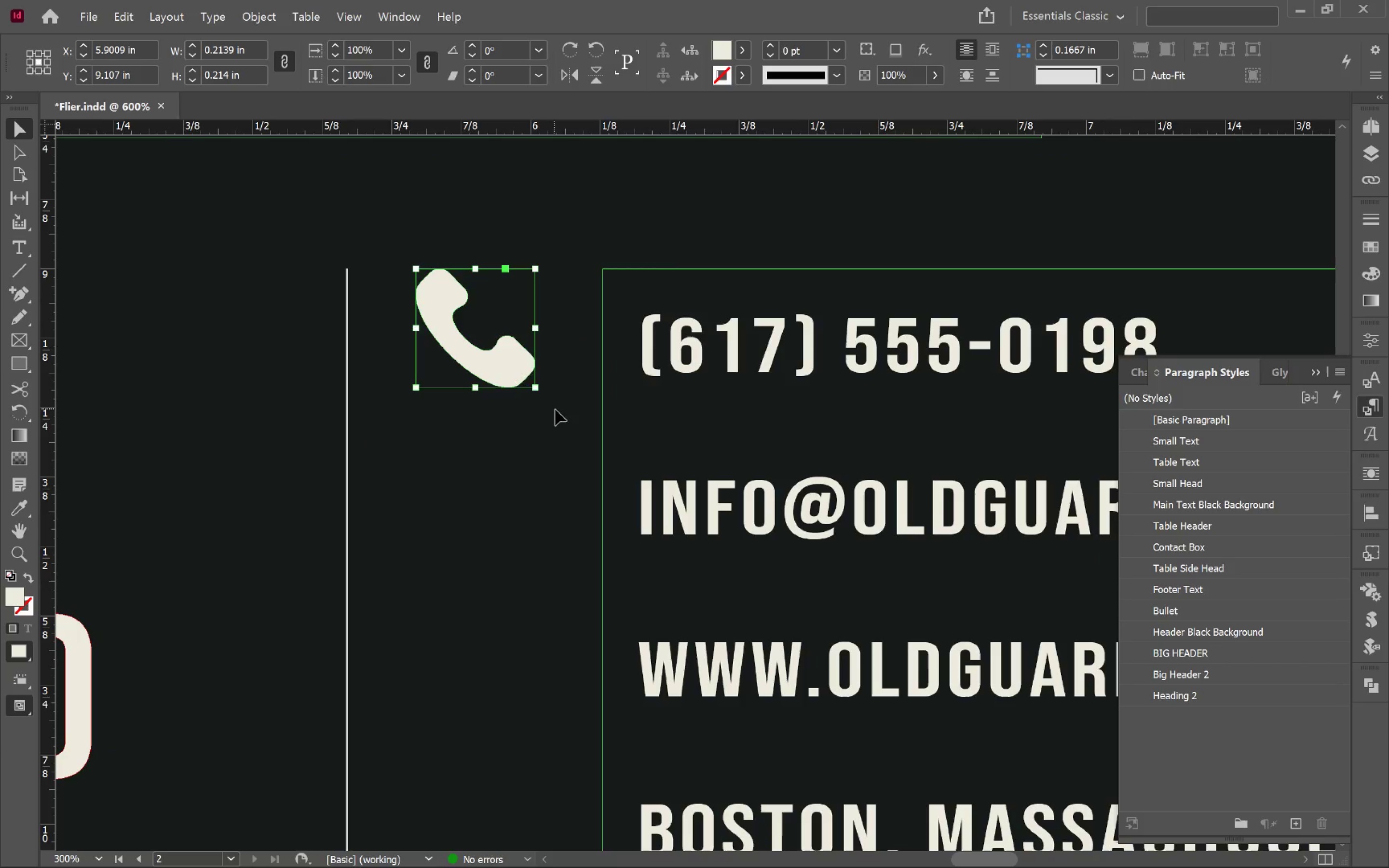 
hold_key(key=AltLeft, duration=0.5)
scroll: coordinate [567, 418], scroll_direction: down, amount: 1.0
 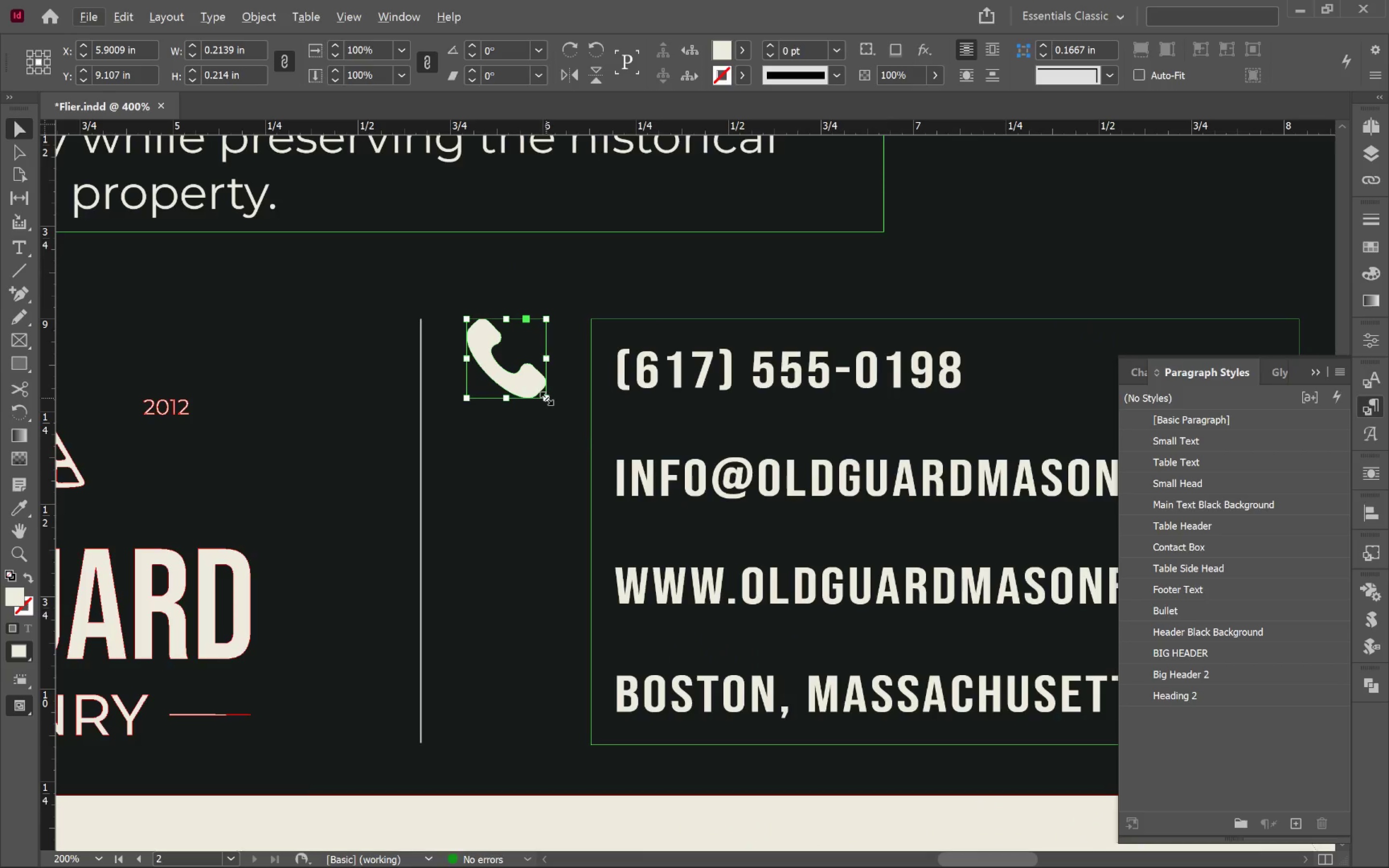 
hold_key(key=Space, duration=0.52)
 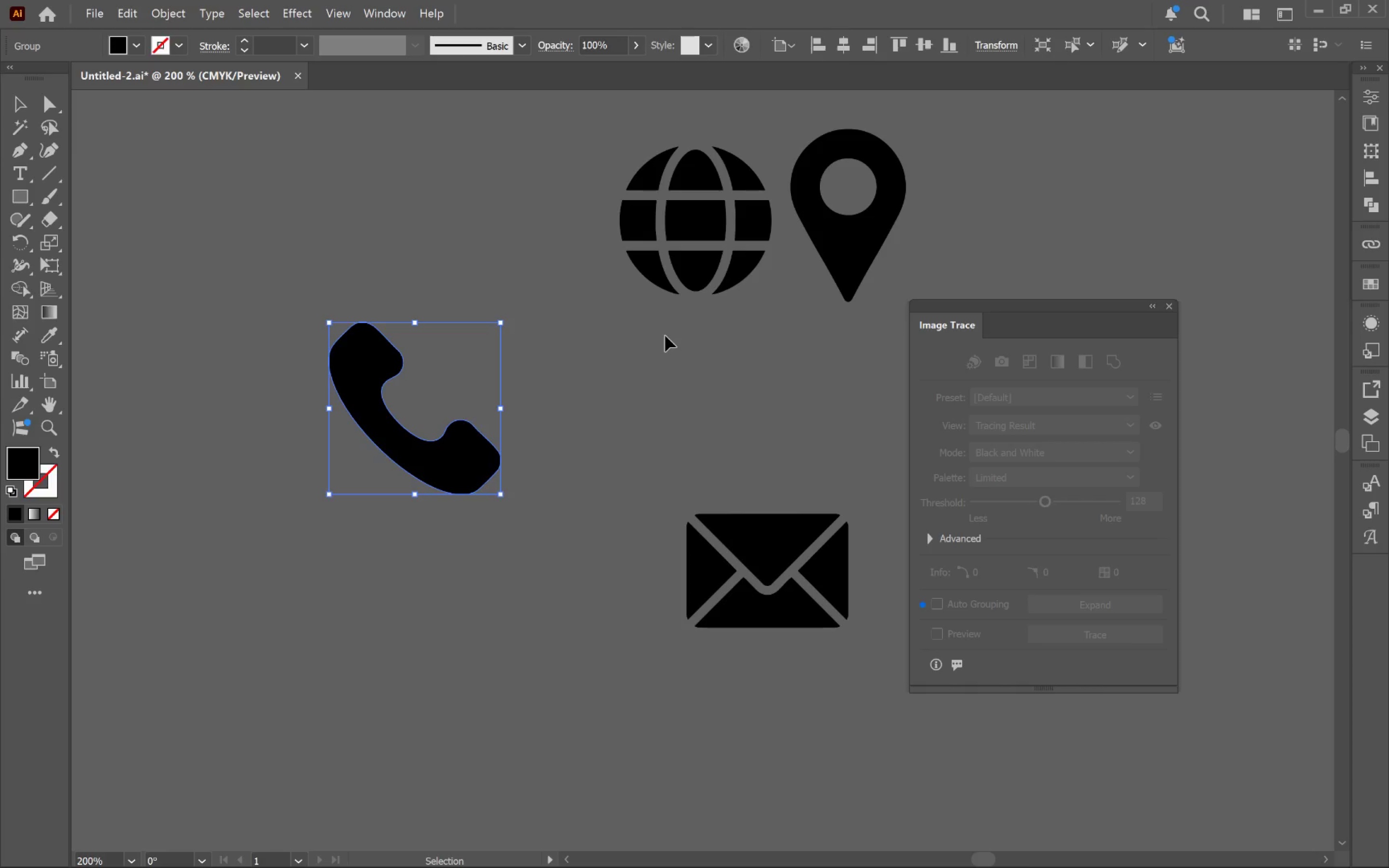 
left_click_drag(start_coordinate=[683, 494], to_coordinate=[665, 336])
 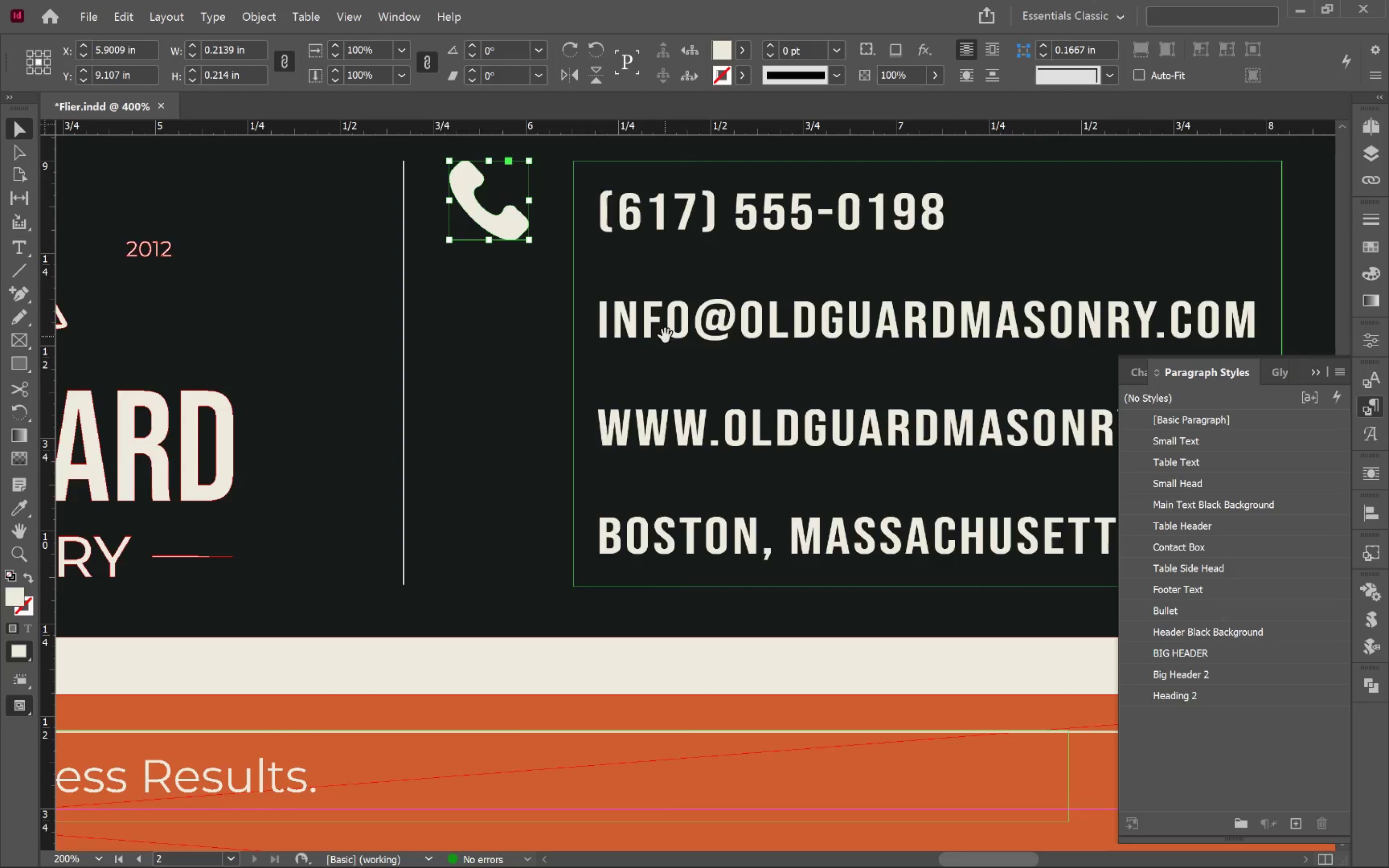 
key(Alt+AltLeft)
 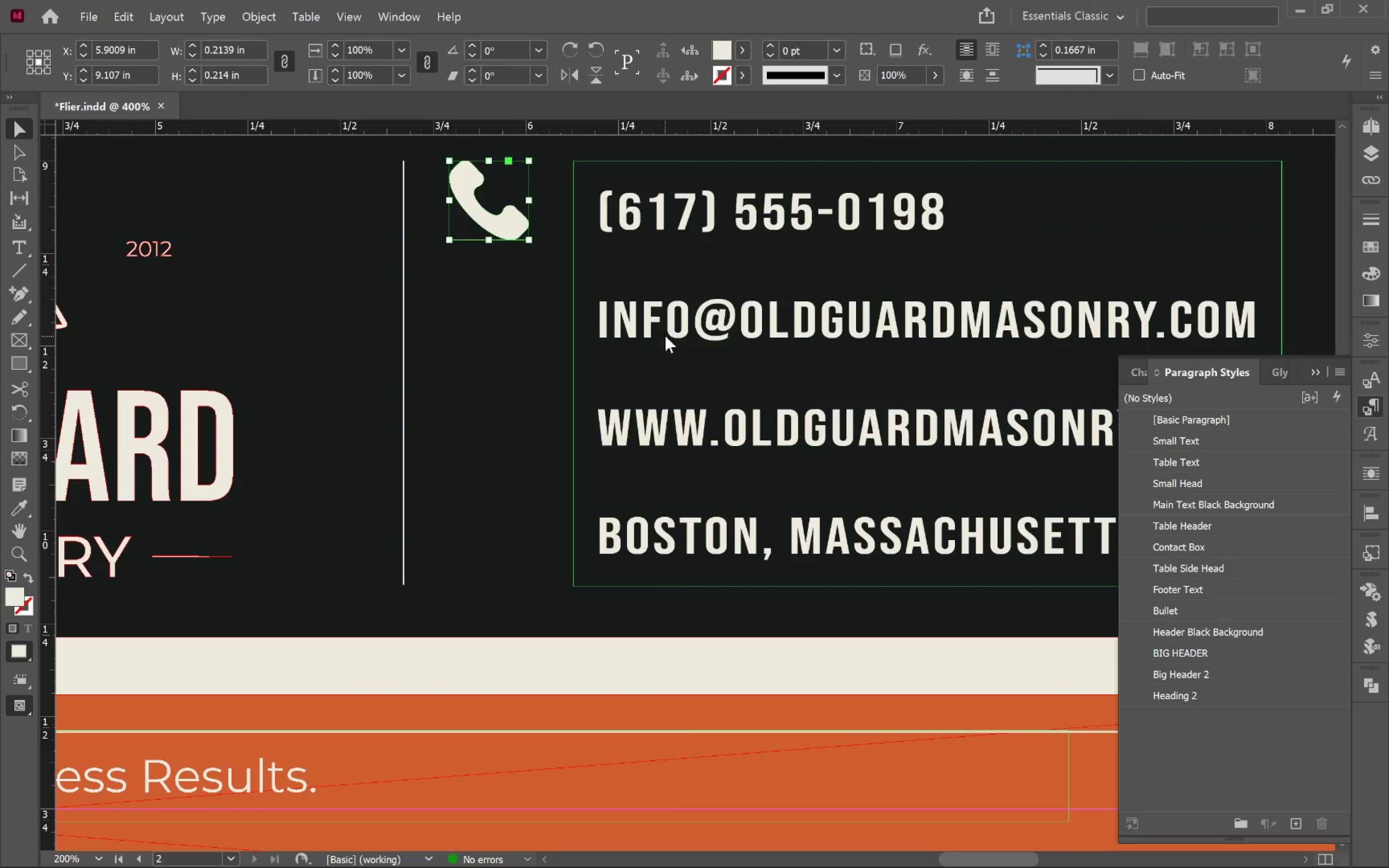 
key(Alt+Tab)
 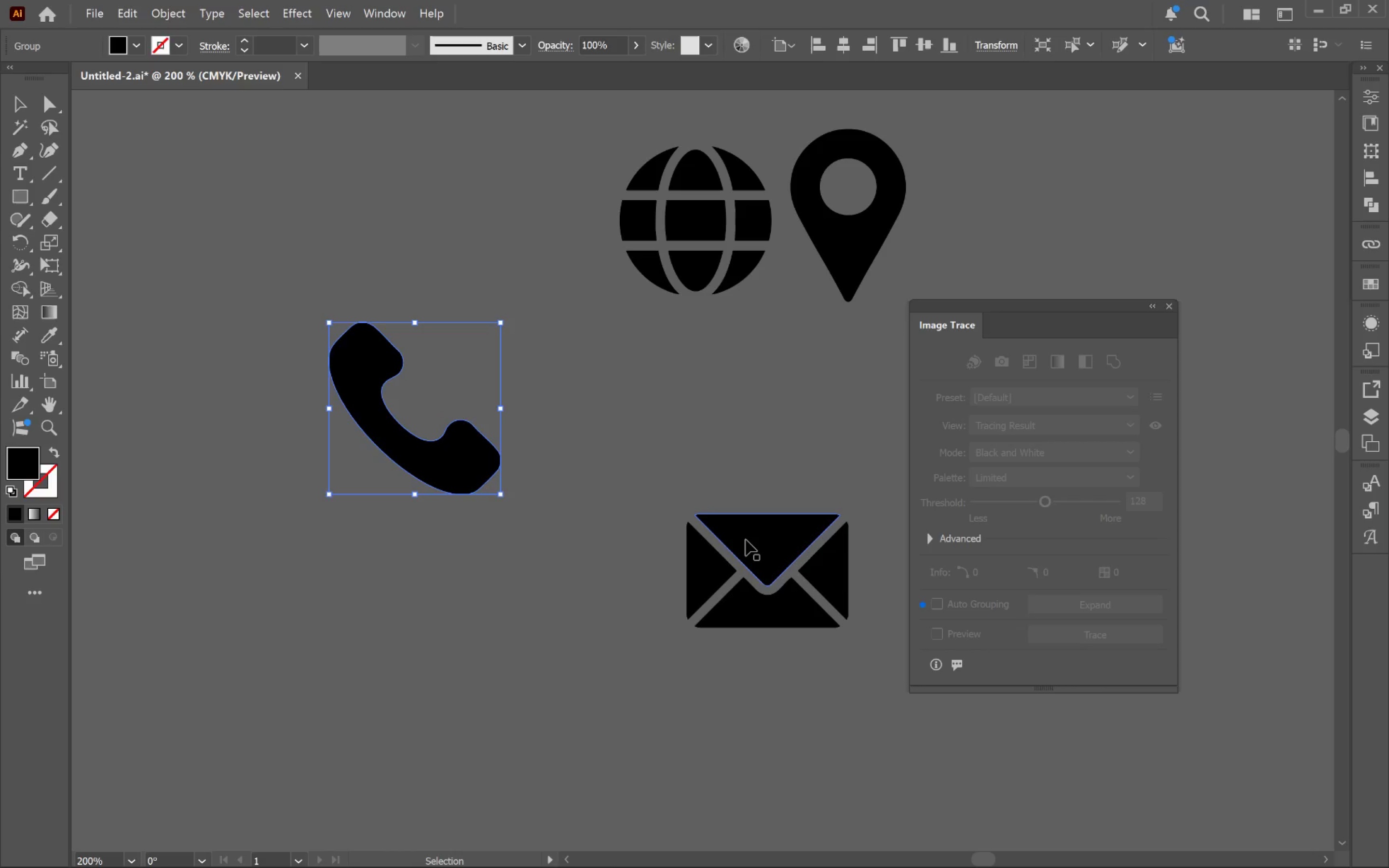 
left_click_drag(start_coordinate=[746, 540], to_coordinate=[519, 414])
 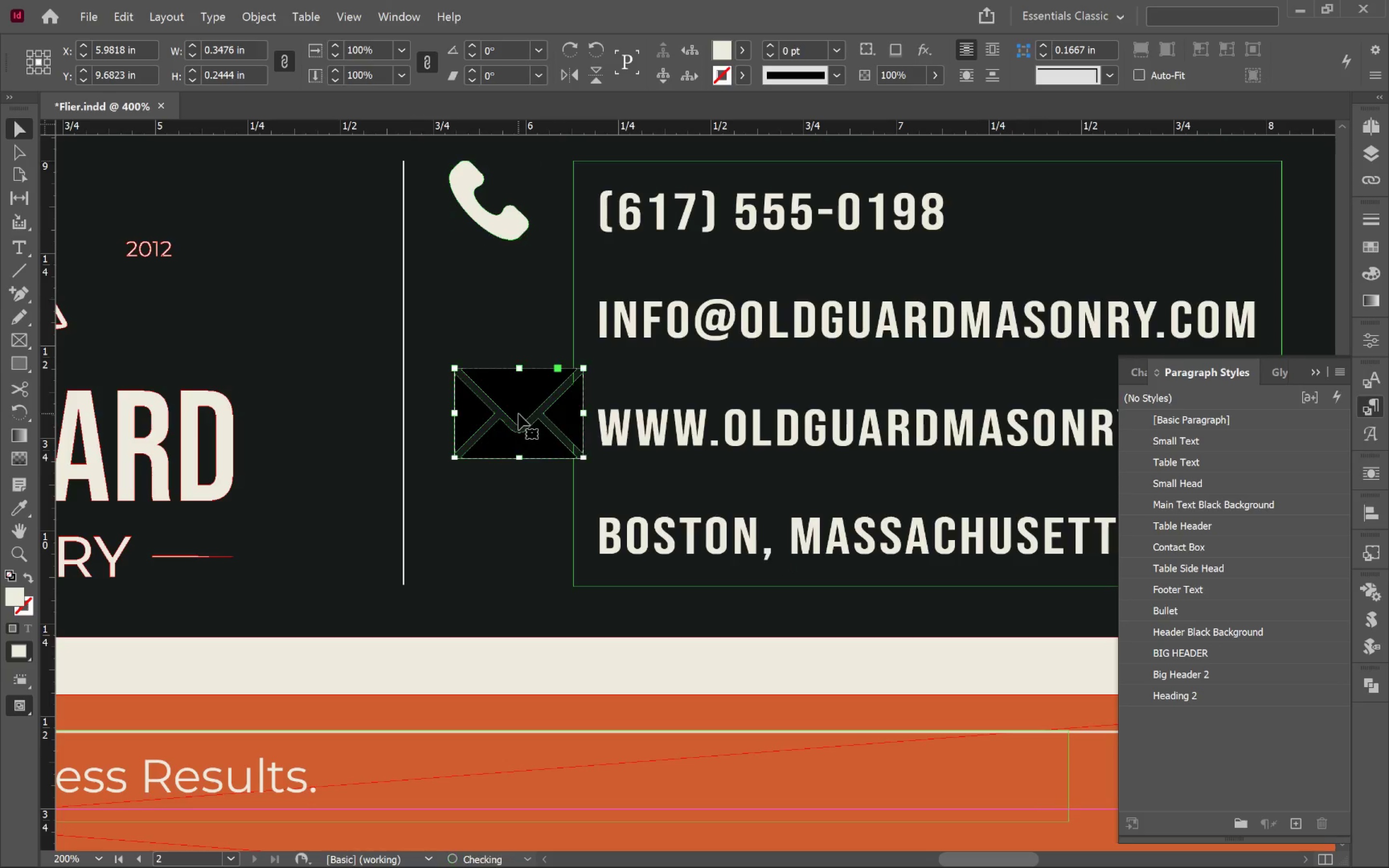 
key(Alt+AltLeft)
 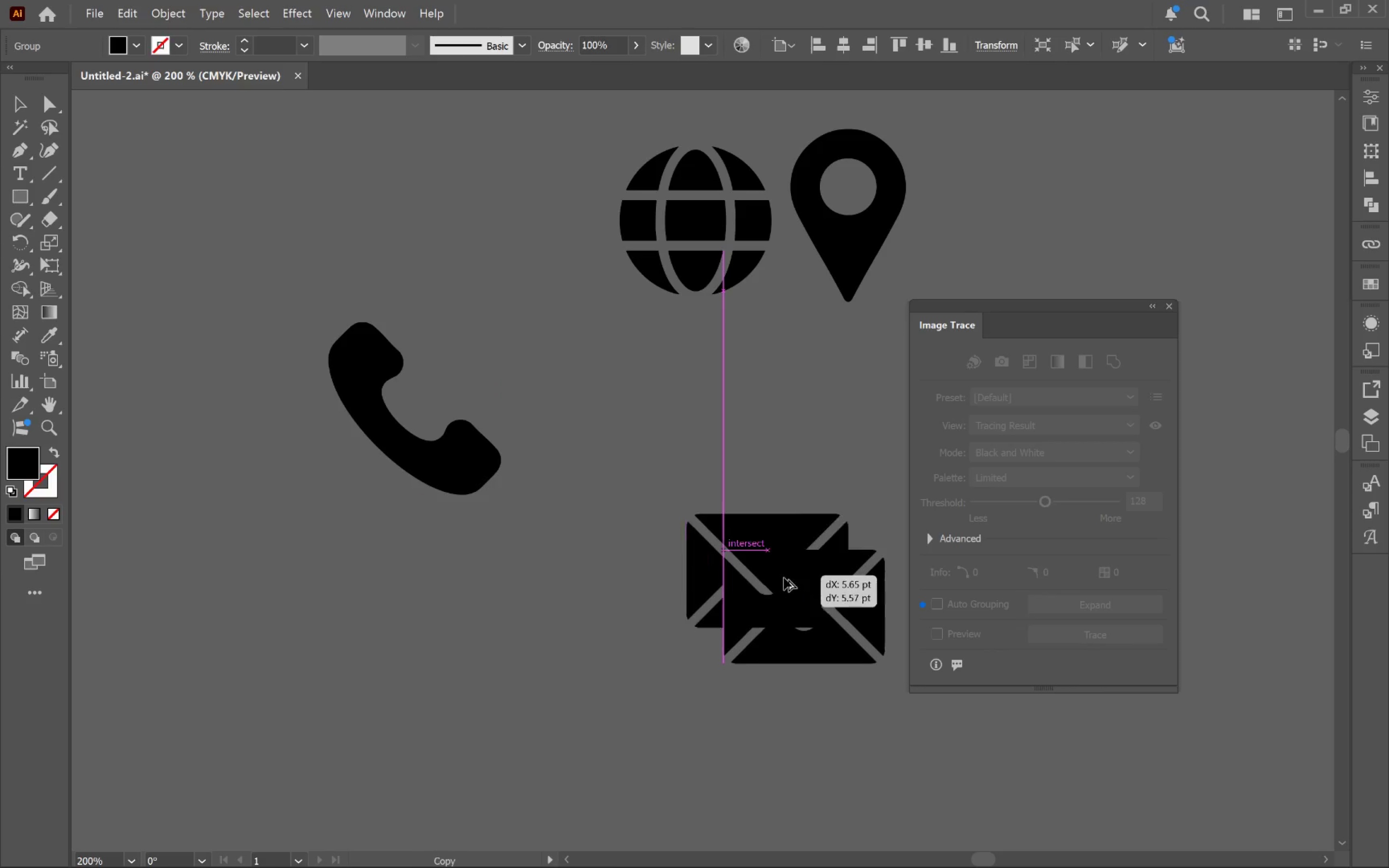 
key(Alt+Tab)
 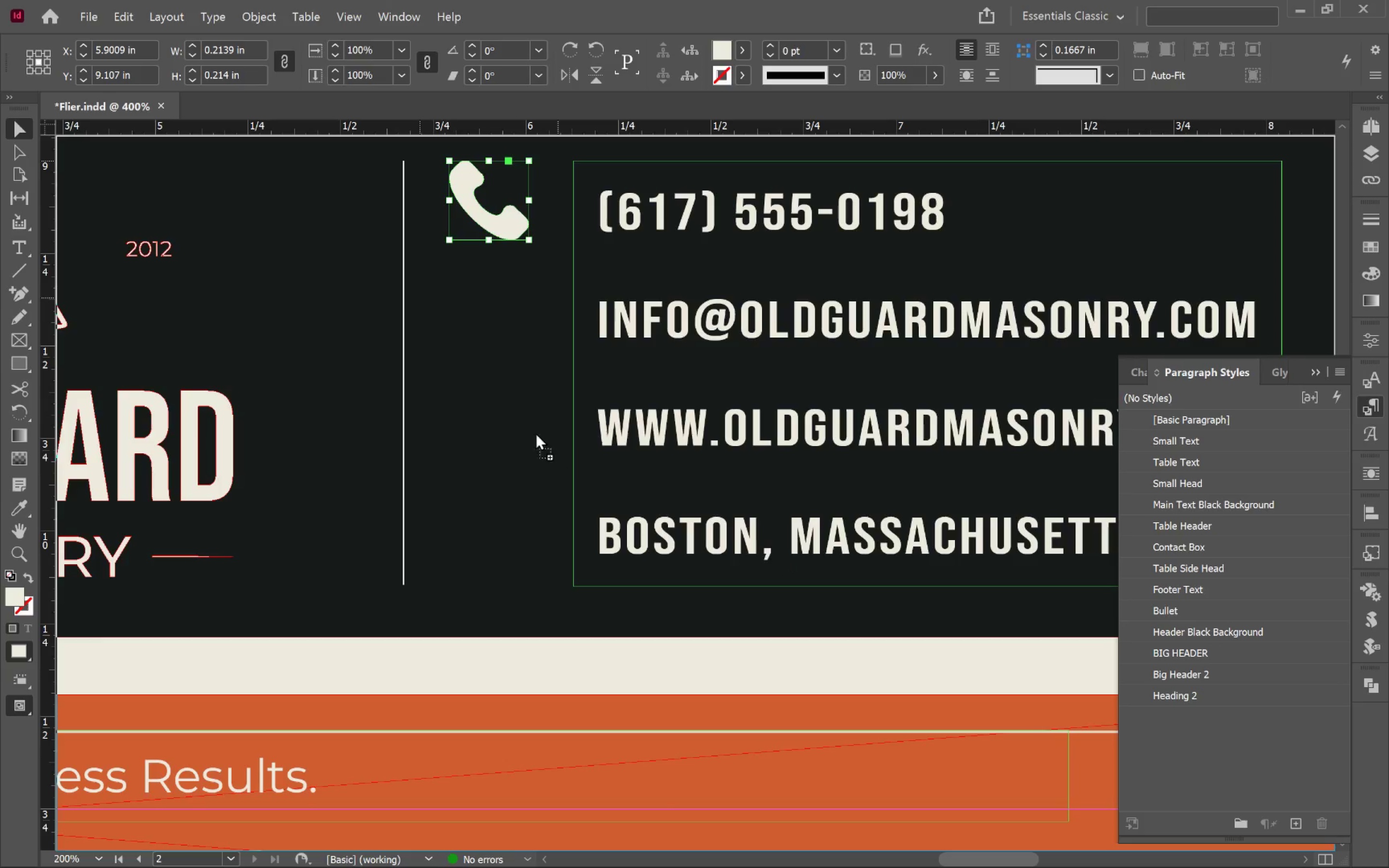 
hold_key(key=ShiftLeft, duration=1.14)
 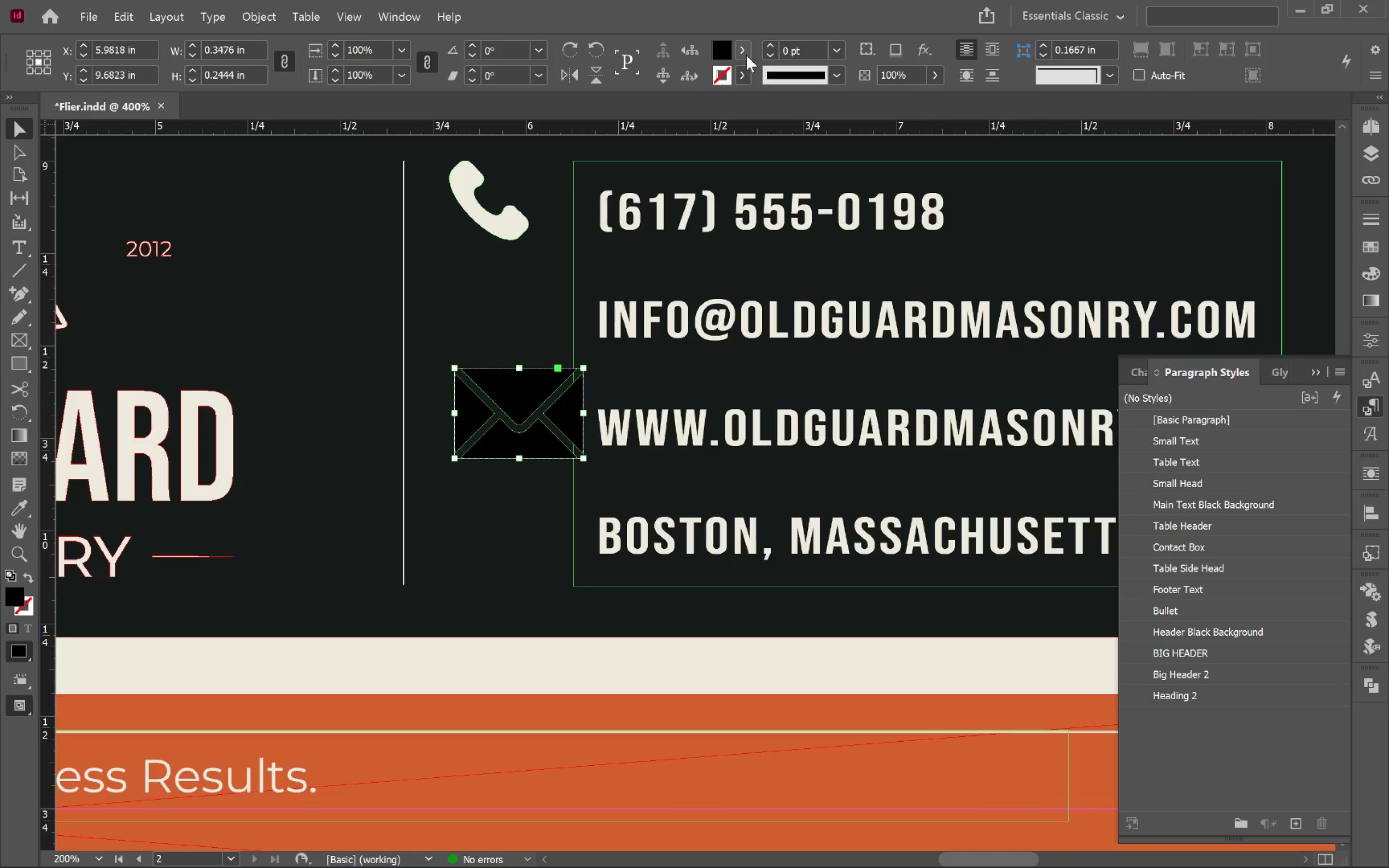 
left_click([749, 50])
 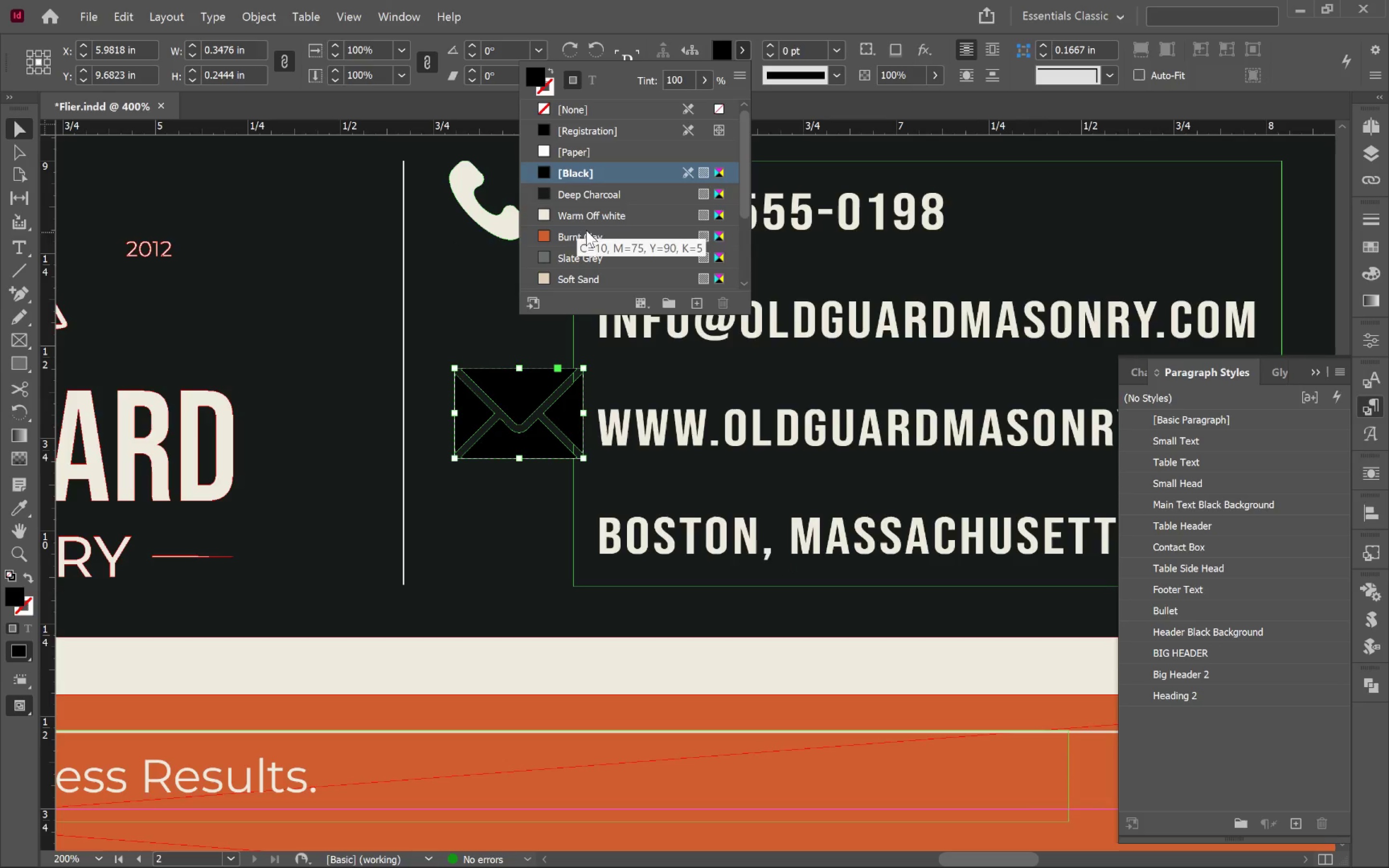 
left_click([599, 219])
 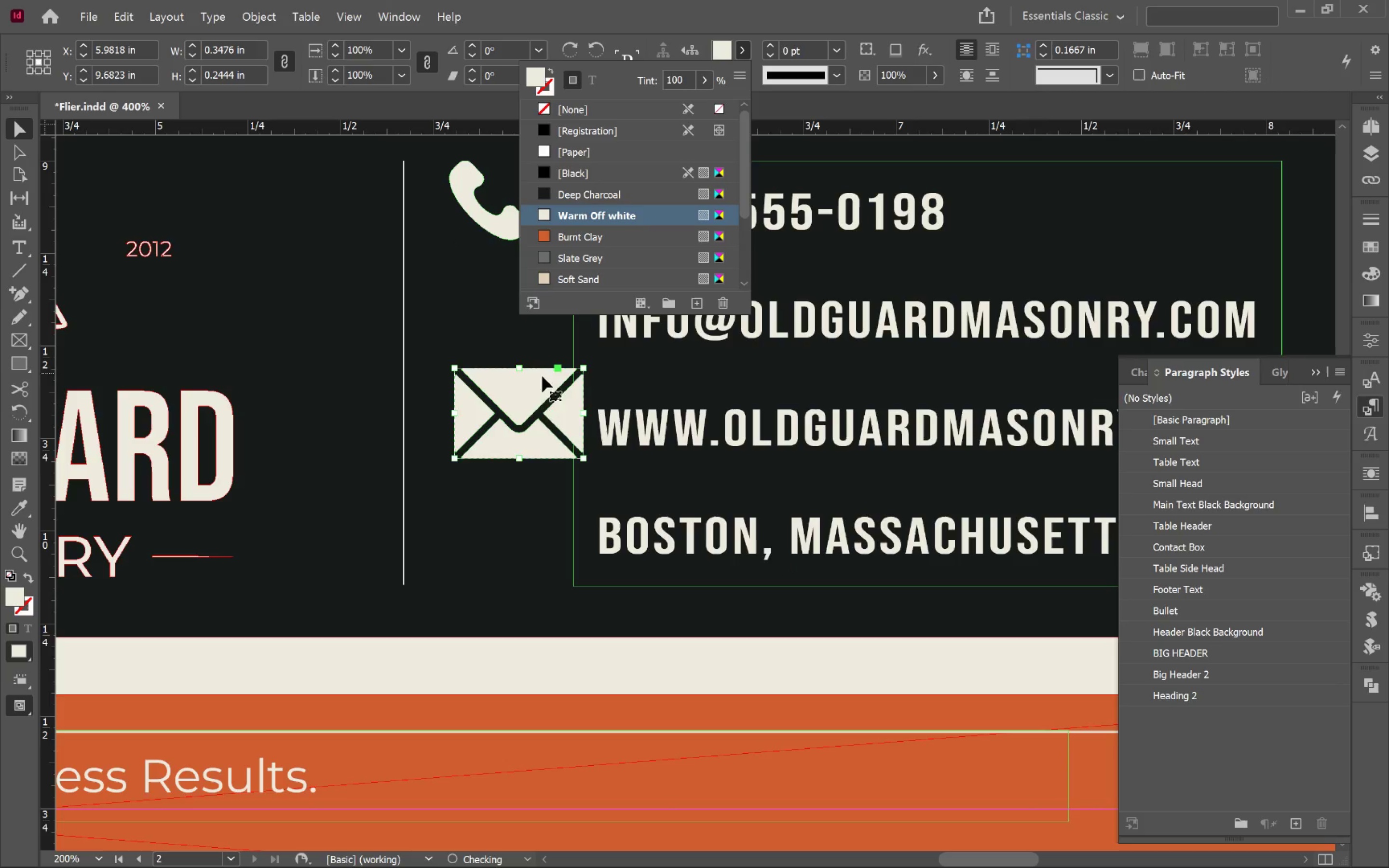 
left_click_drag(start_coordinate=[532, 396], to_coordinate=[497, 314])
 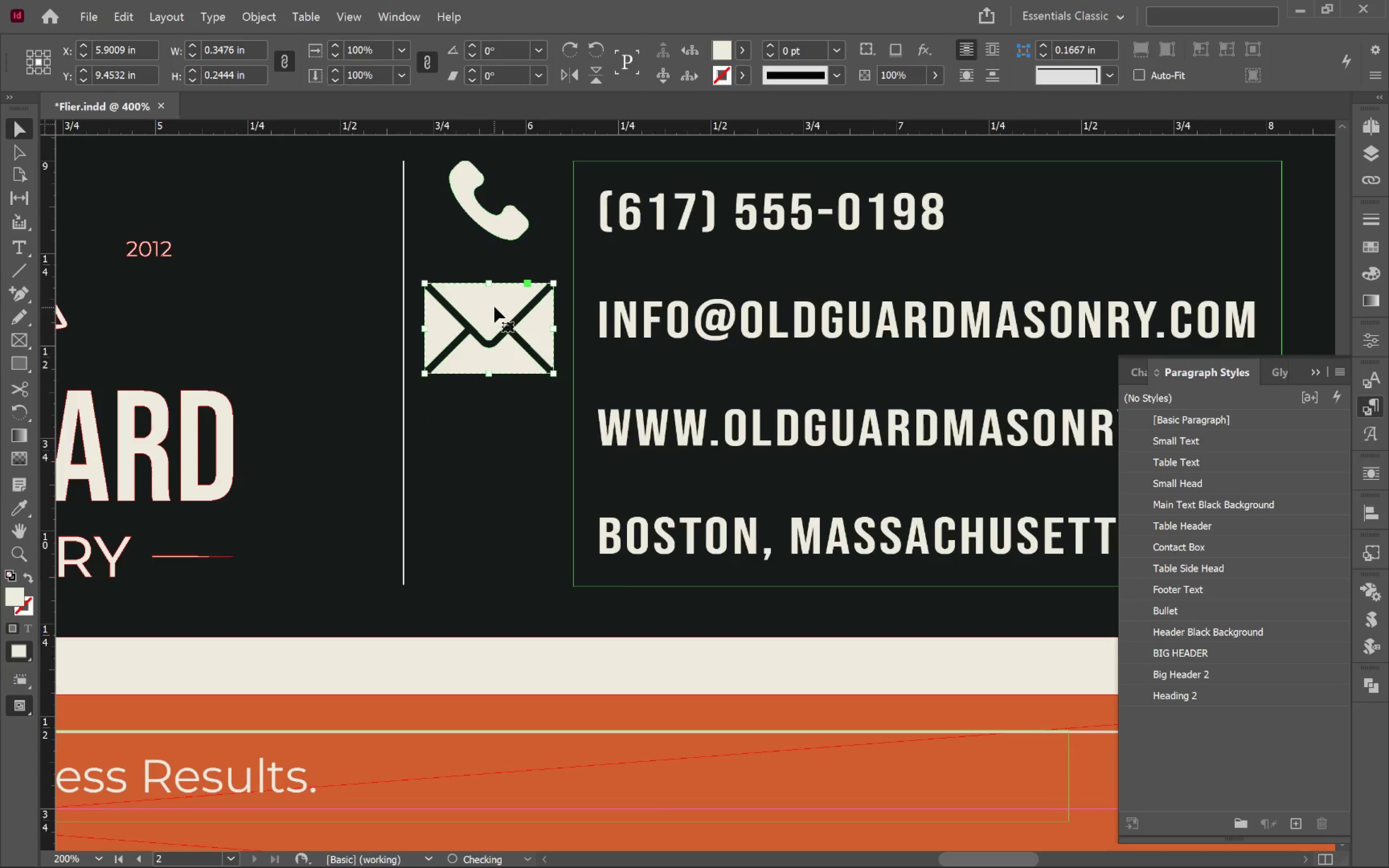 
hold_key(key=AltLeft, duration=1.5)
scroll: coordinate [494, 307], scroll_direction: up, amount: 2.0
 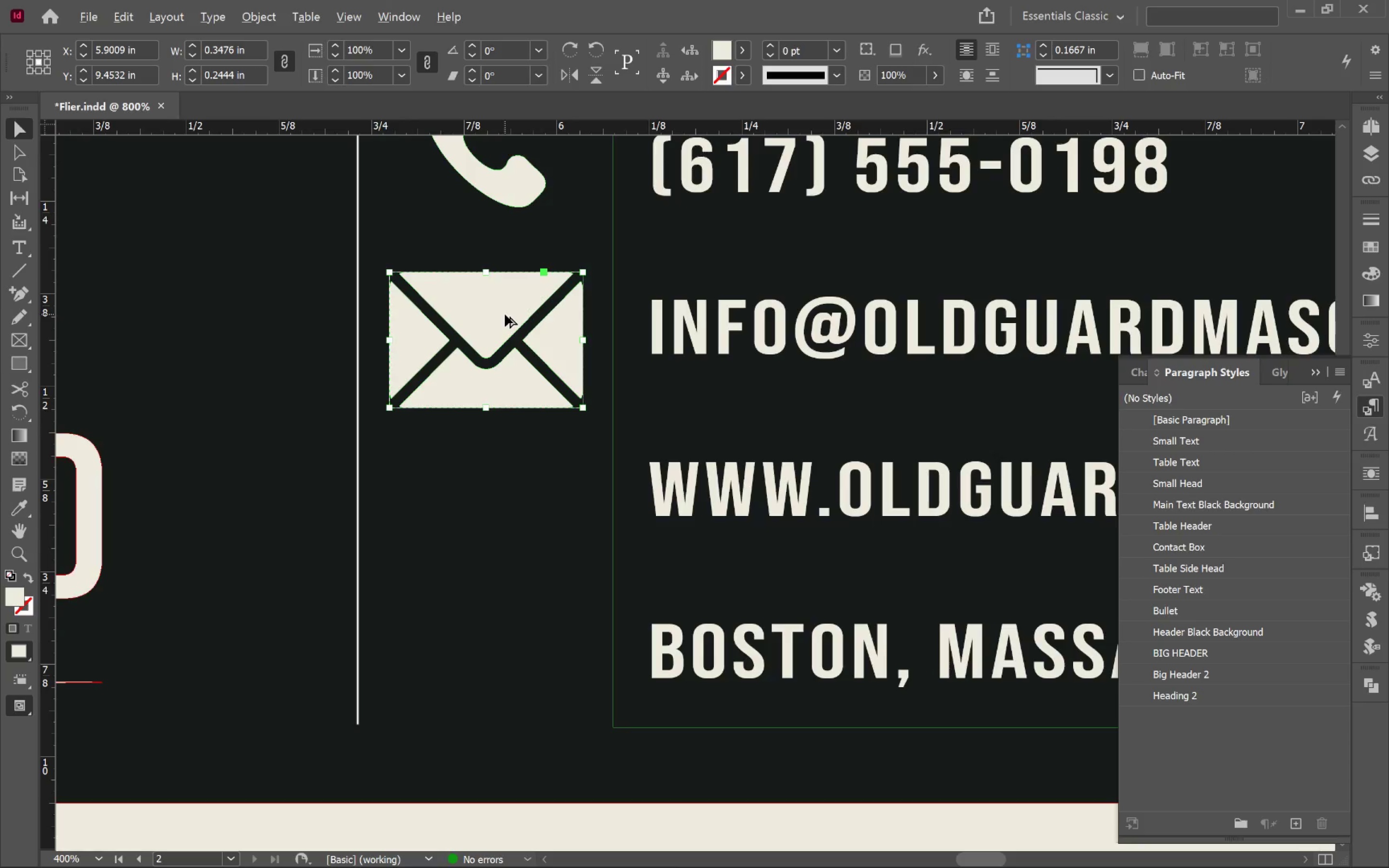 
hold_key(key=Space, duration=1.5)
 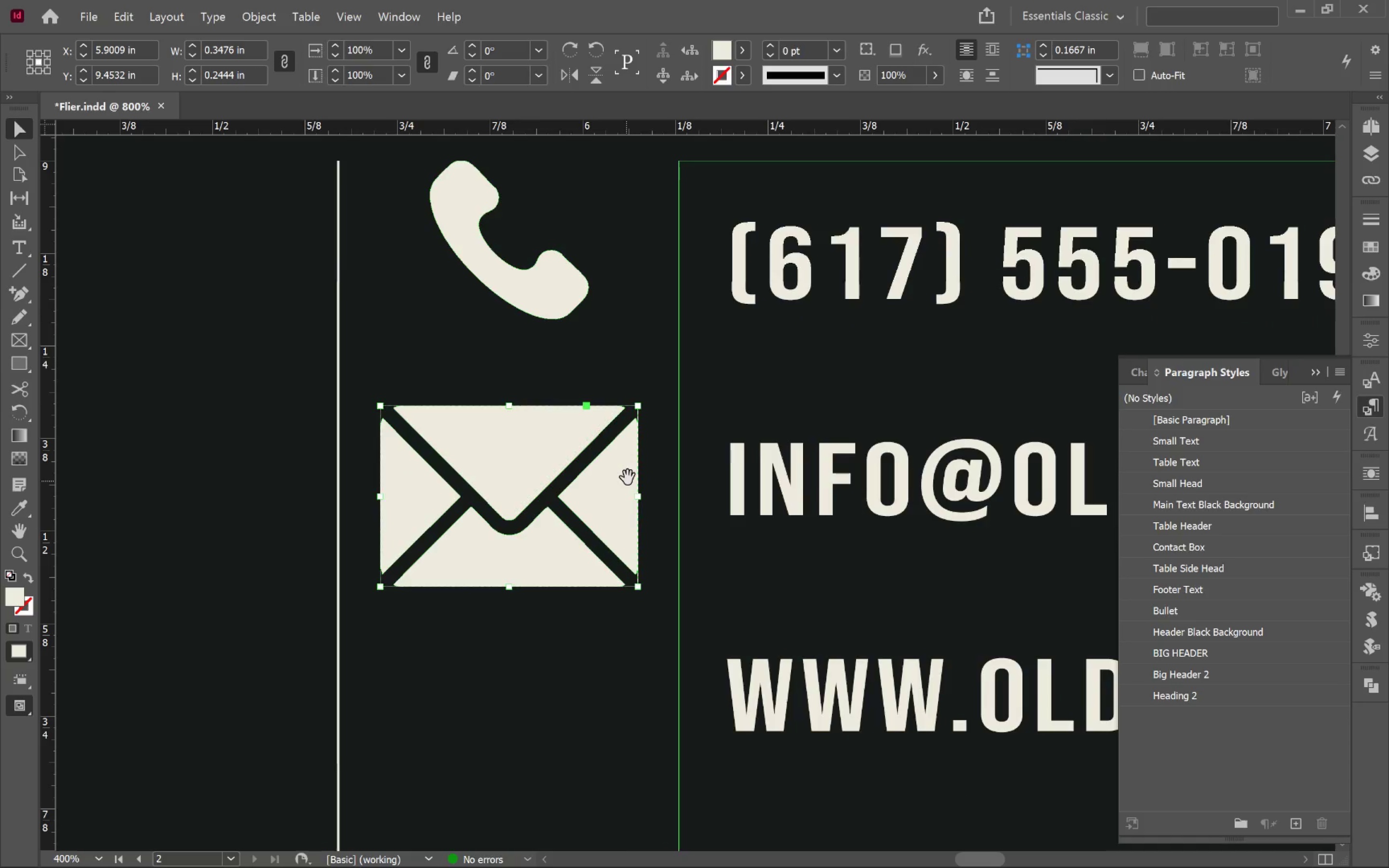 
left_click_drag(start_coordinate=[600, 336], to_coordinate=[626, 481])
 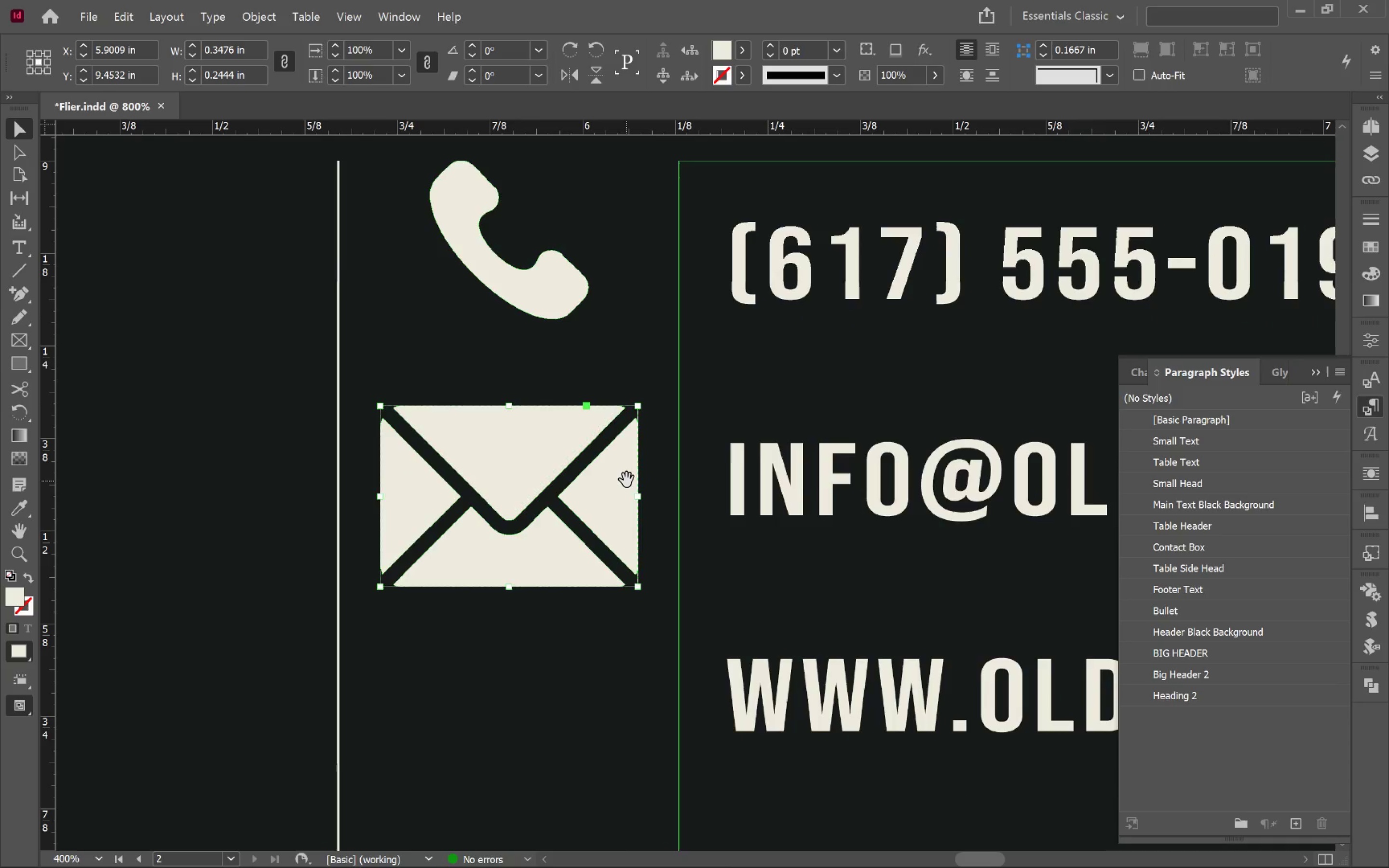 
key(Space)
 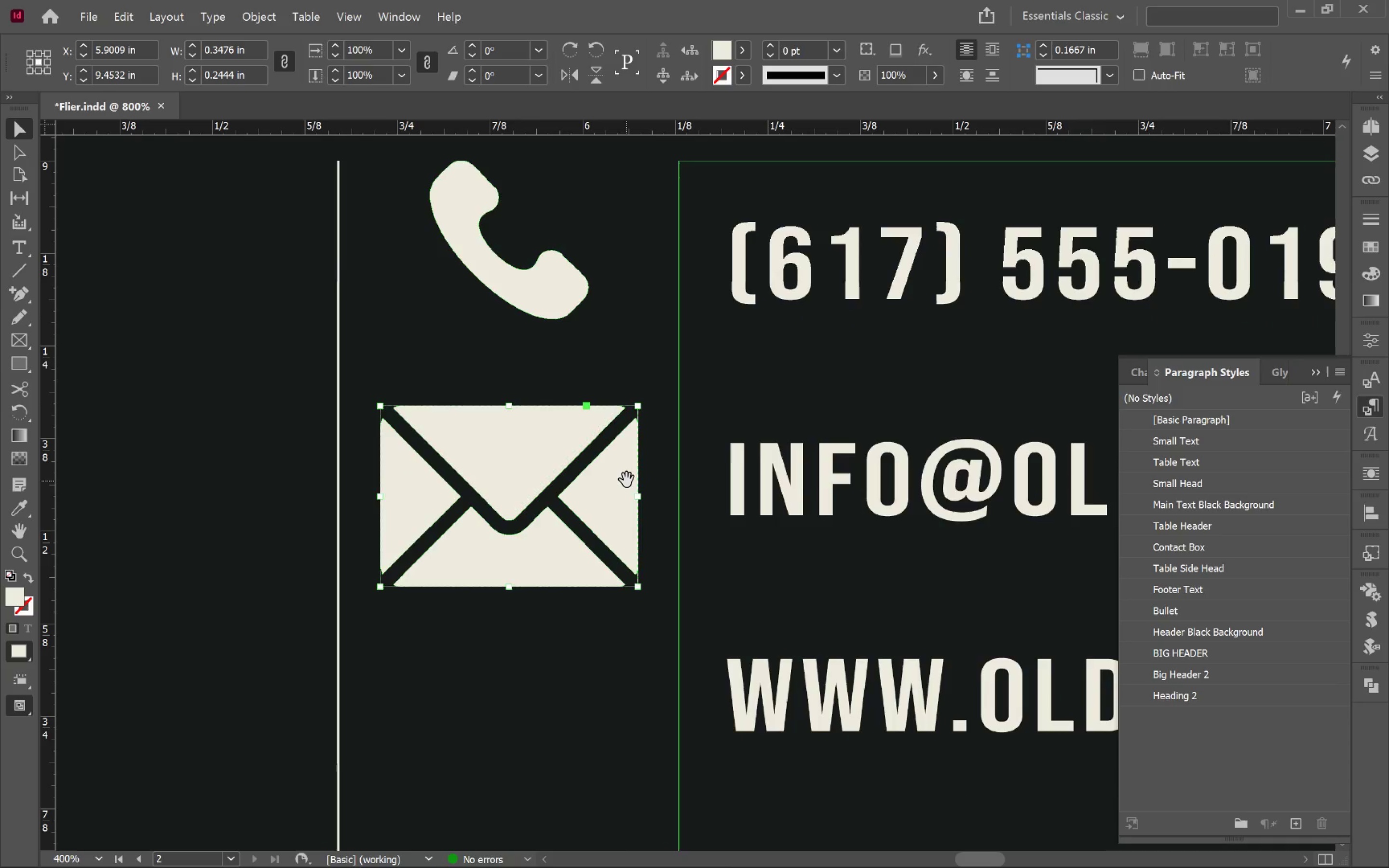 
key(Space)
 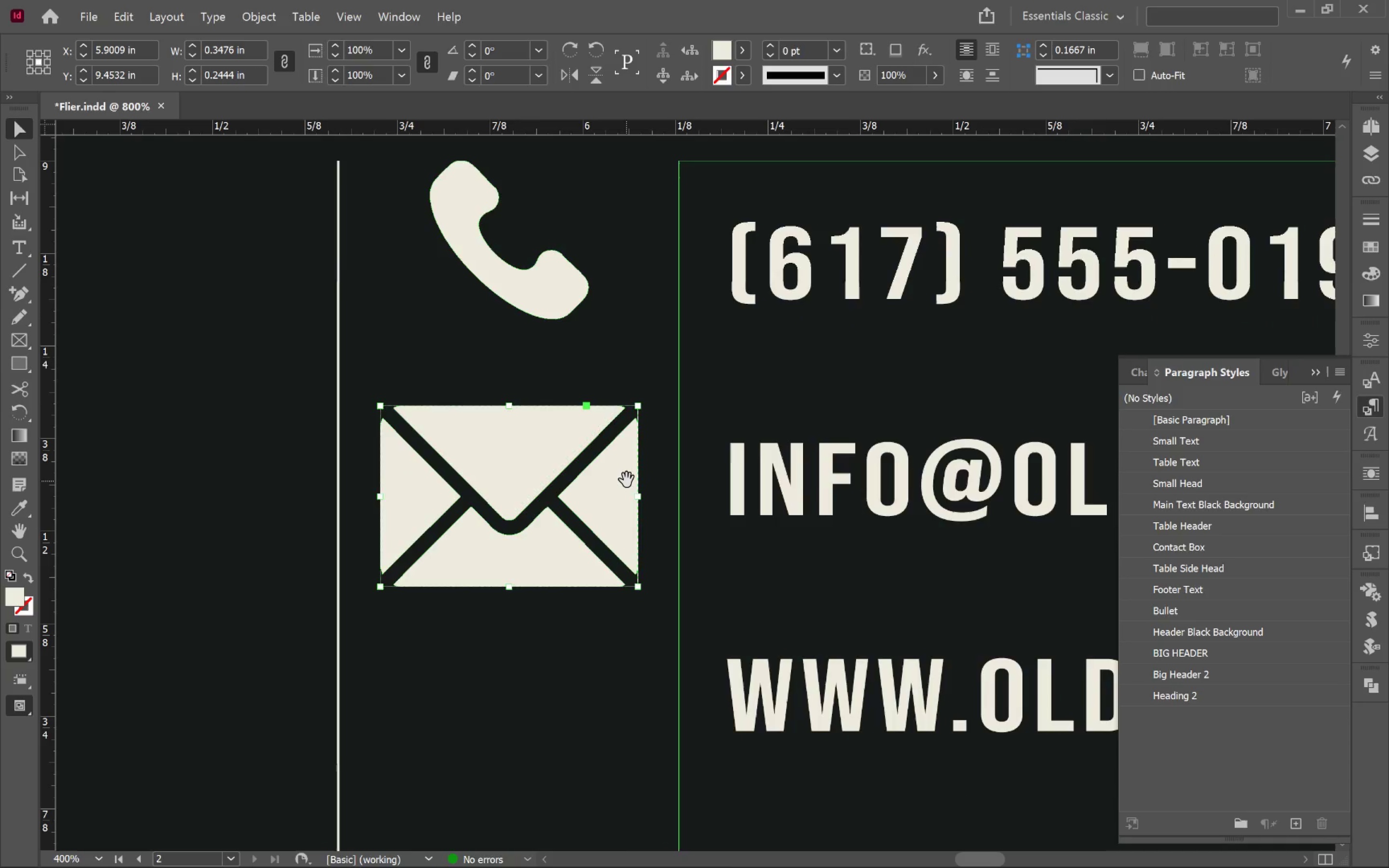 
key(Space)
 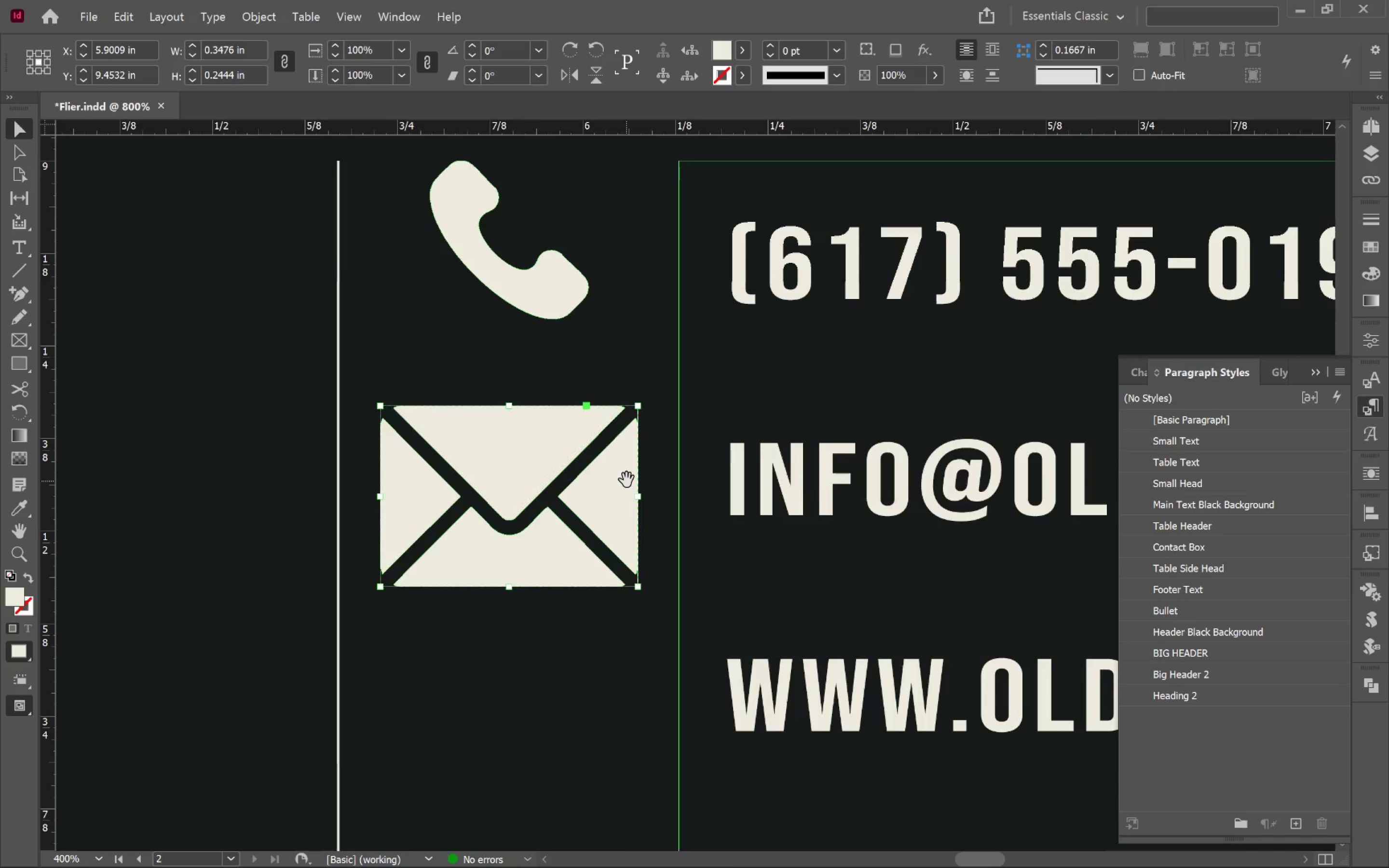 
key(Space)
 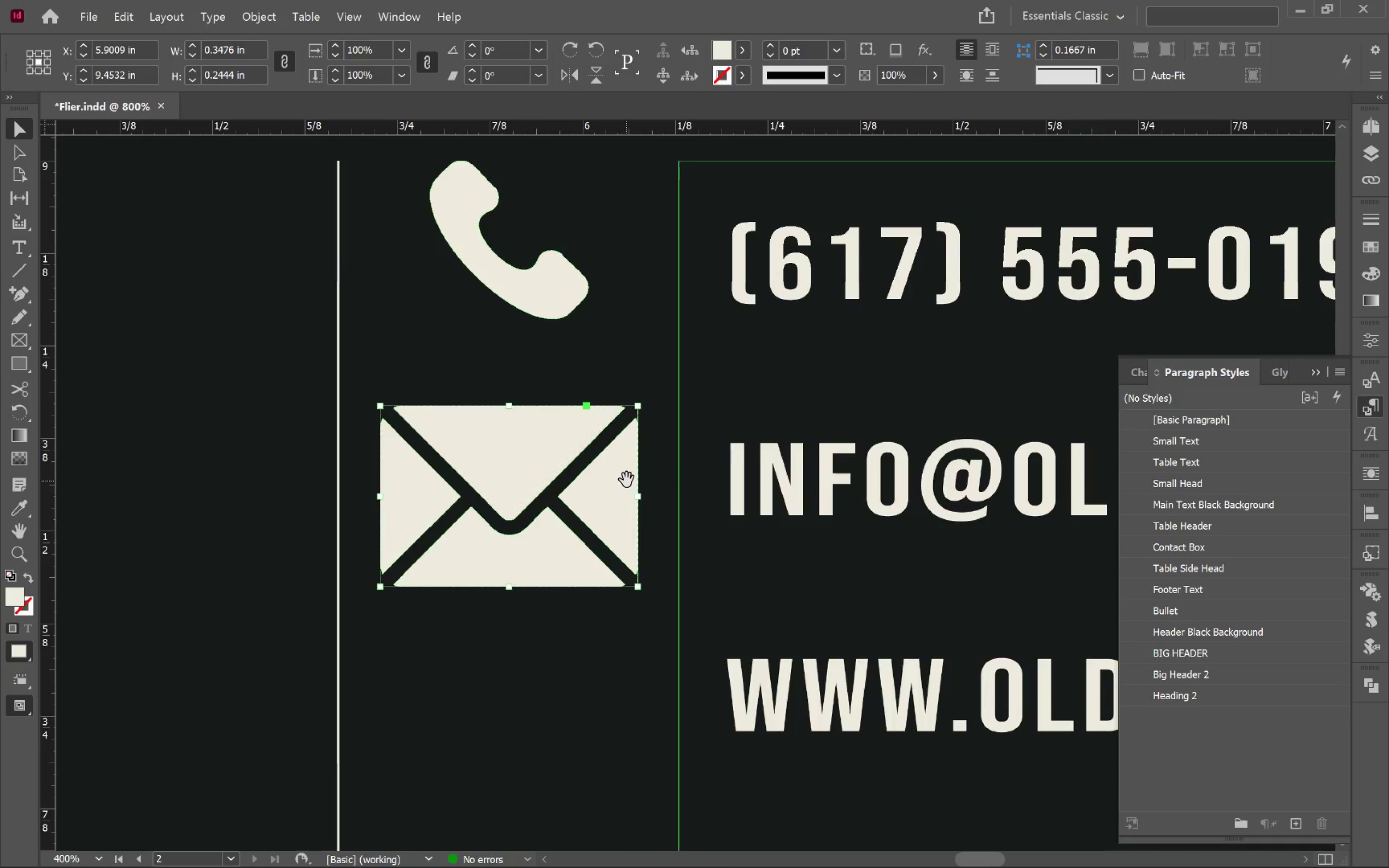 
key(Space)
 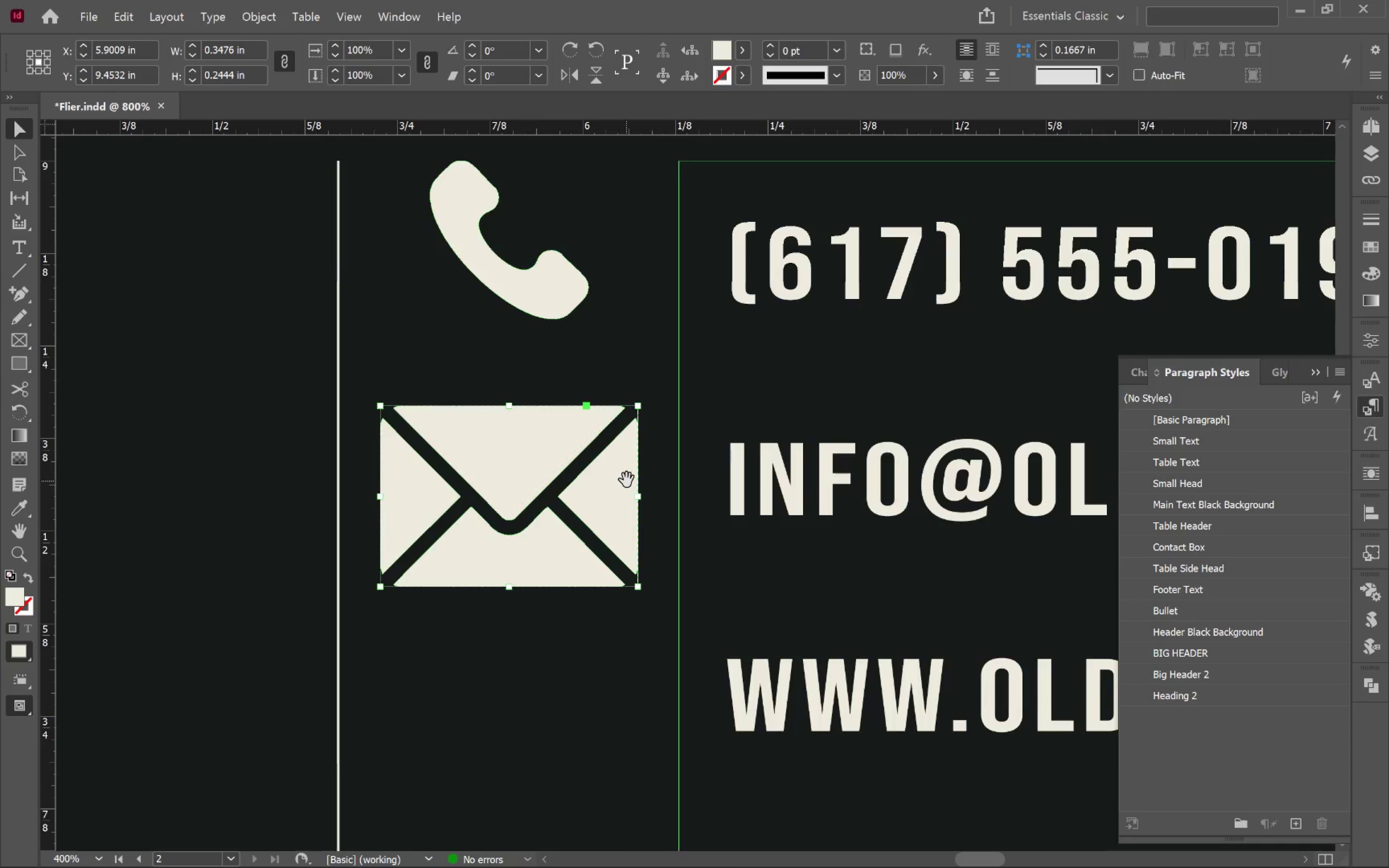 
key(Space)
 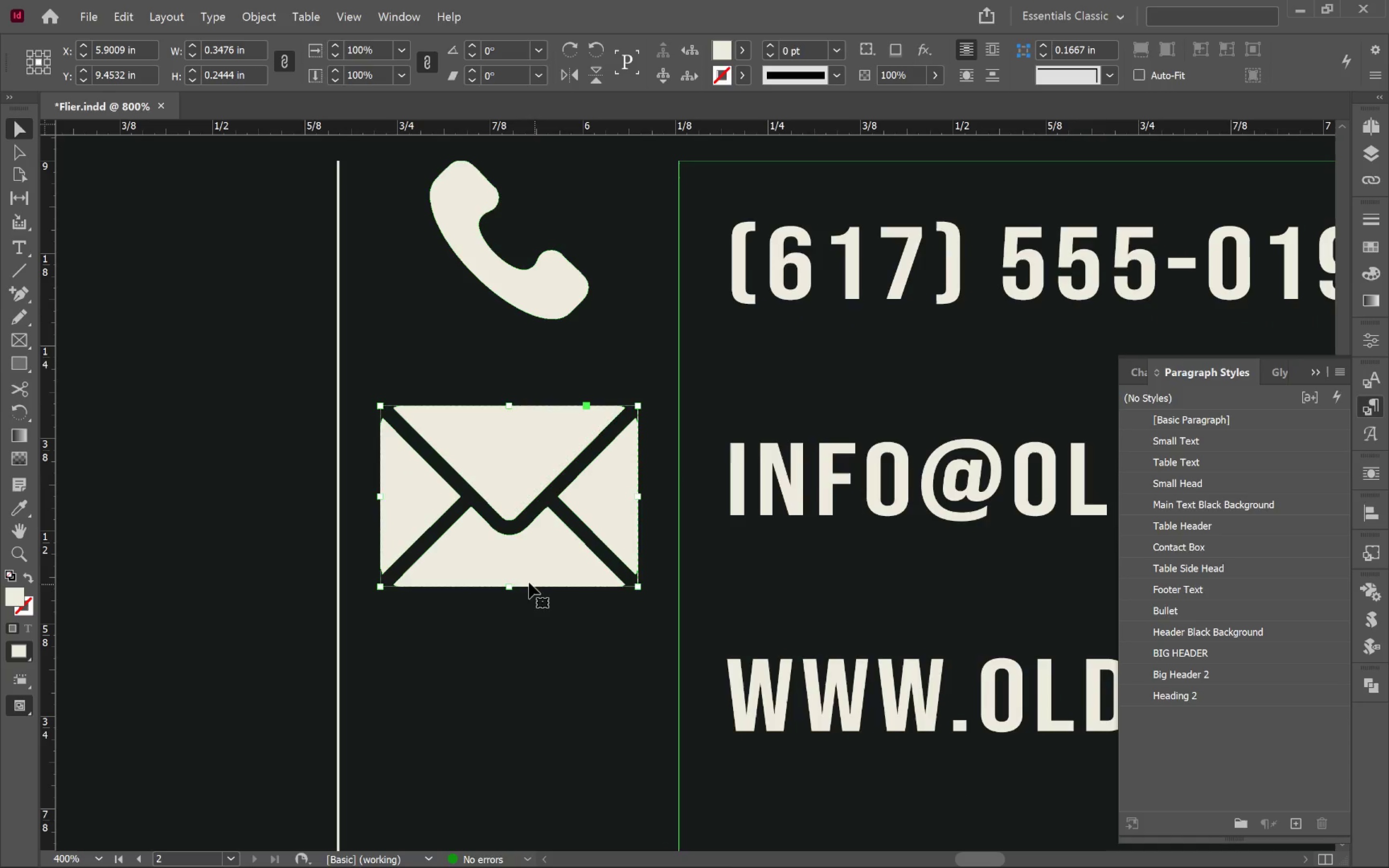 
left_click_drag(start_coordinate=[508, 585], to_coordinate=[511, 546])
 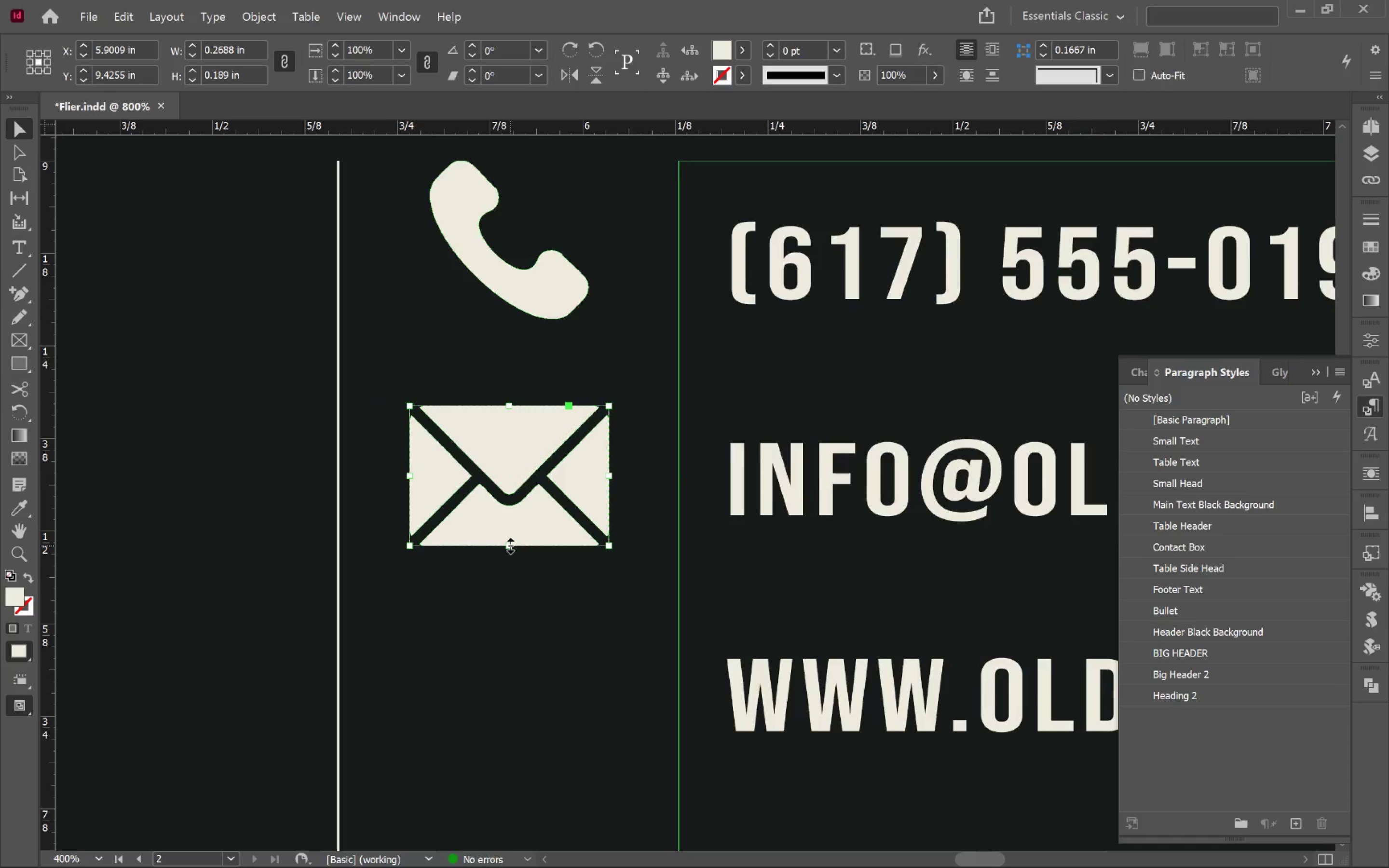 
hold_key(key=ShiftLeft, duration=1.48)
 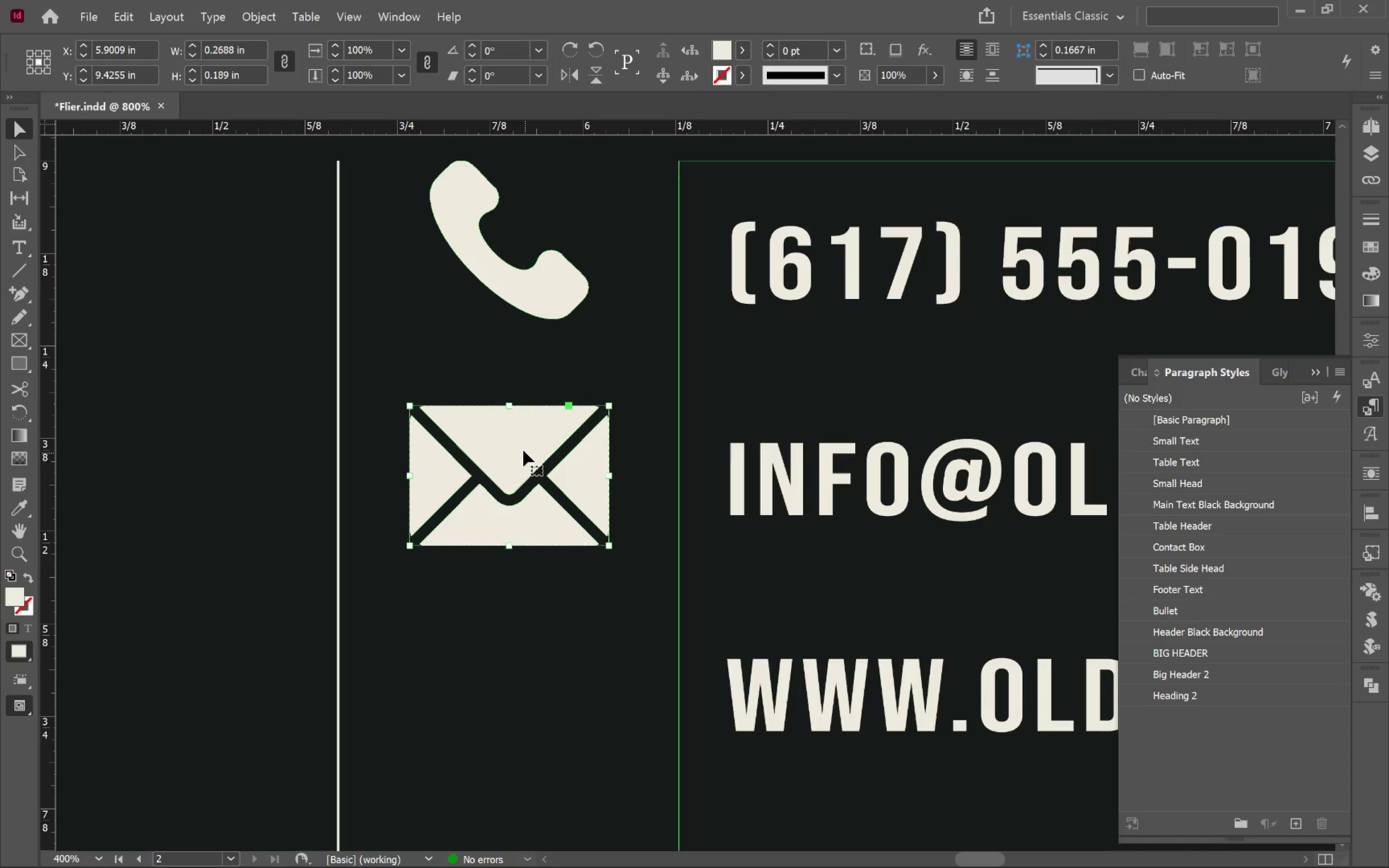 
left_click_drag(start_coordinate=[519, 445], to_coordinate=[519, 448])
 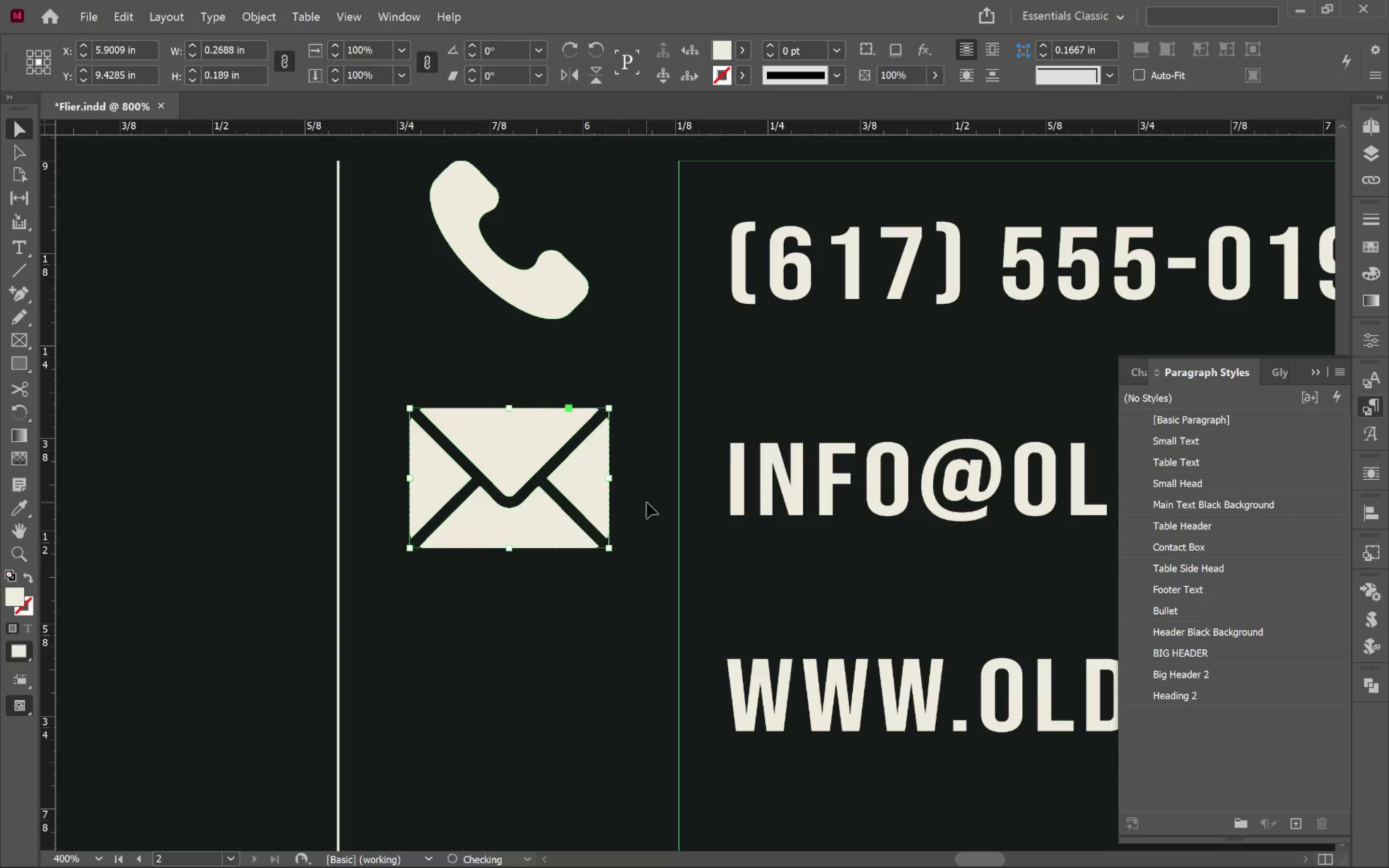 
hold_key(key=ShiftLeft, duration=0.67)
 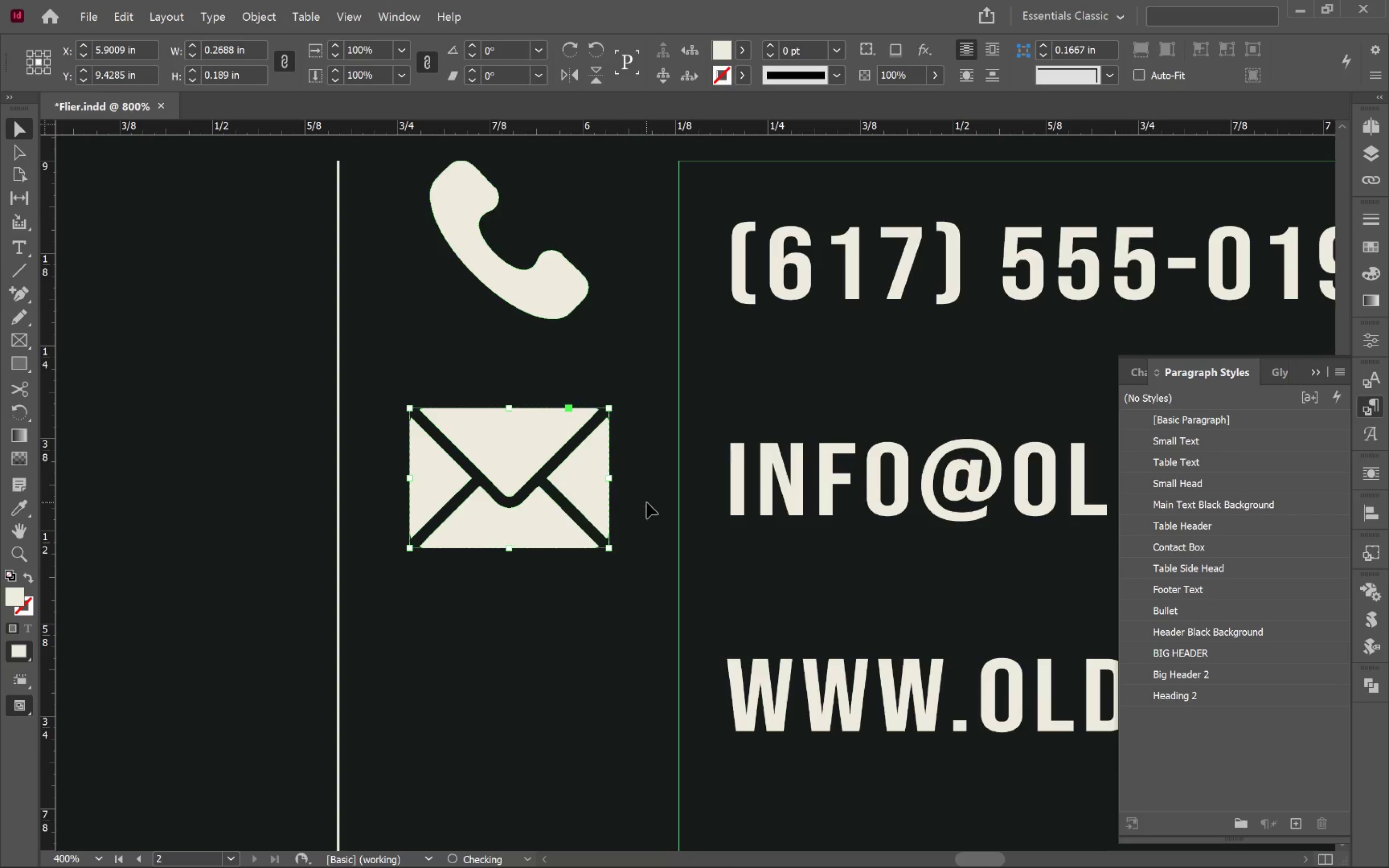 
hold_key(key=AltLeft, duration=2.39)
scroll: coordinate [651, 498], scroll_direction: down, amount: 3.0
 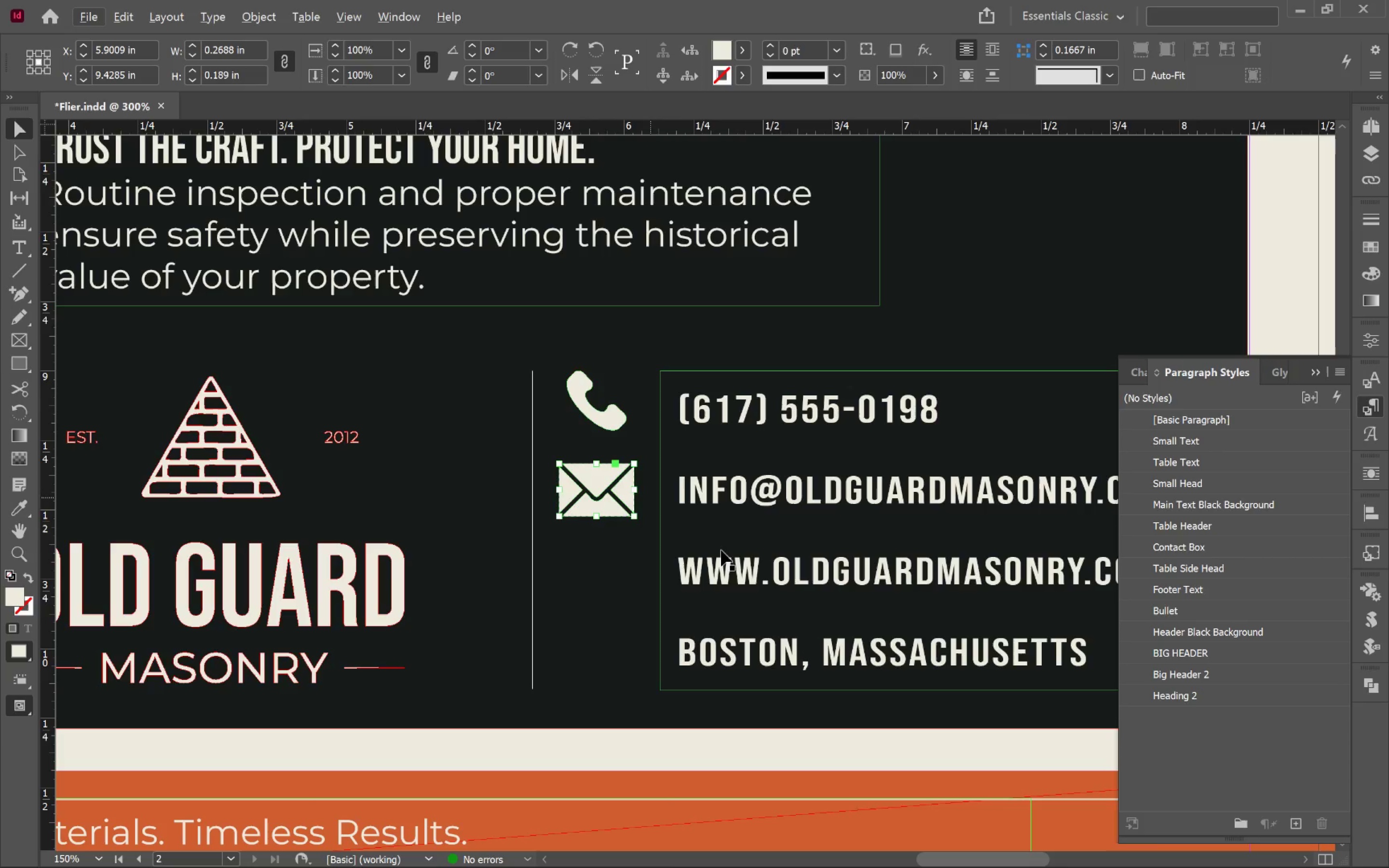 
hold_key(key=Space, duration=0.71)
 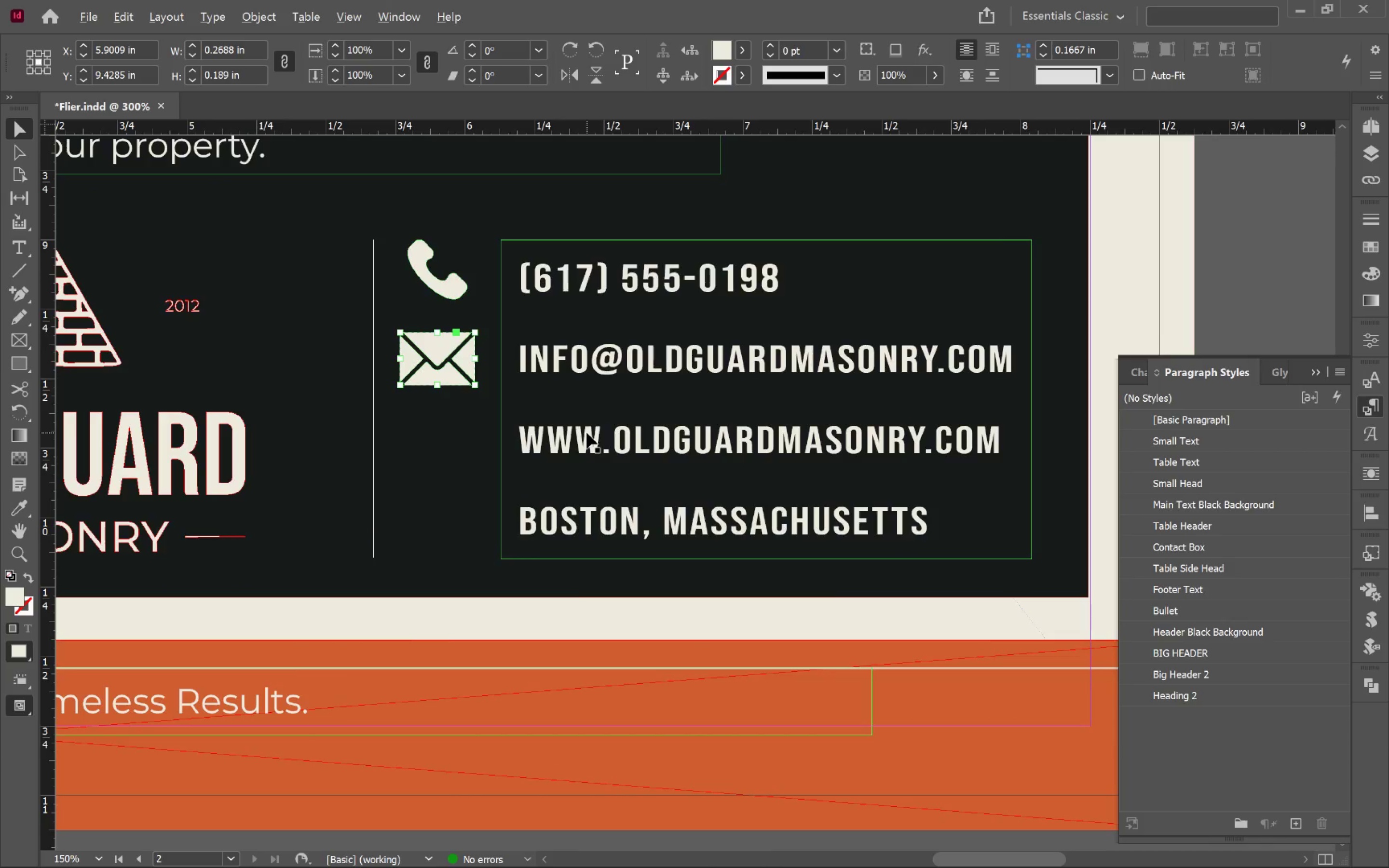 
left_click_drag(start_coordinate=[746, 564], to_coordinate=[586, 433])
 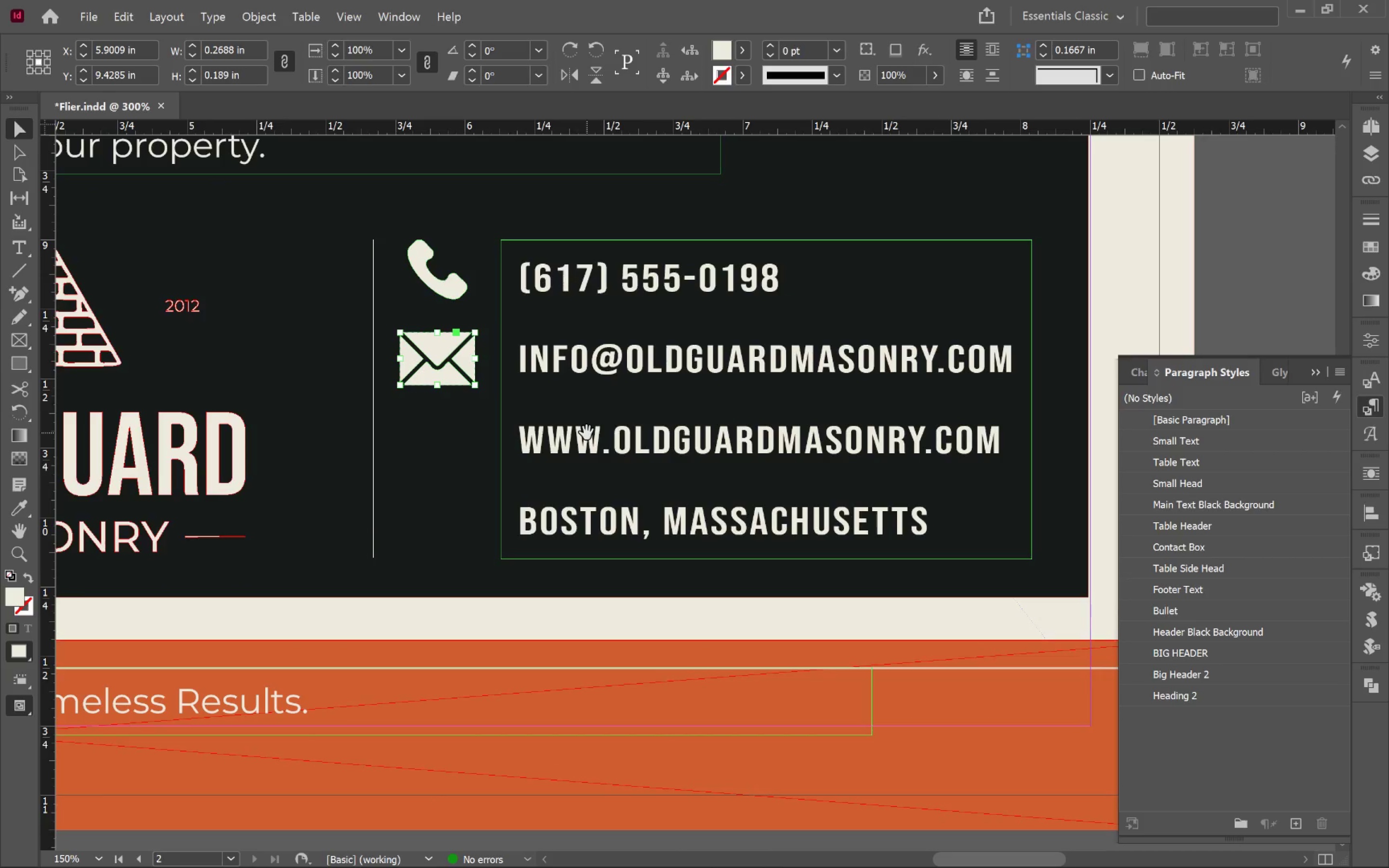 
key(Alt+AltLeft)
 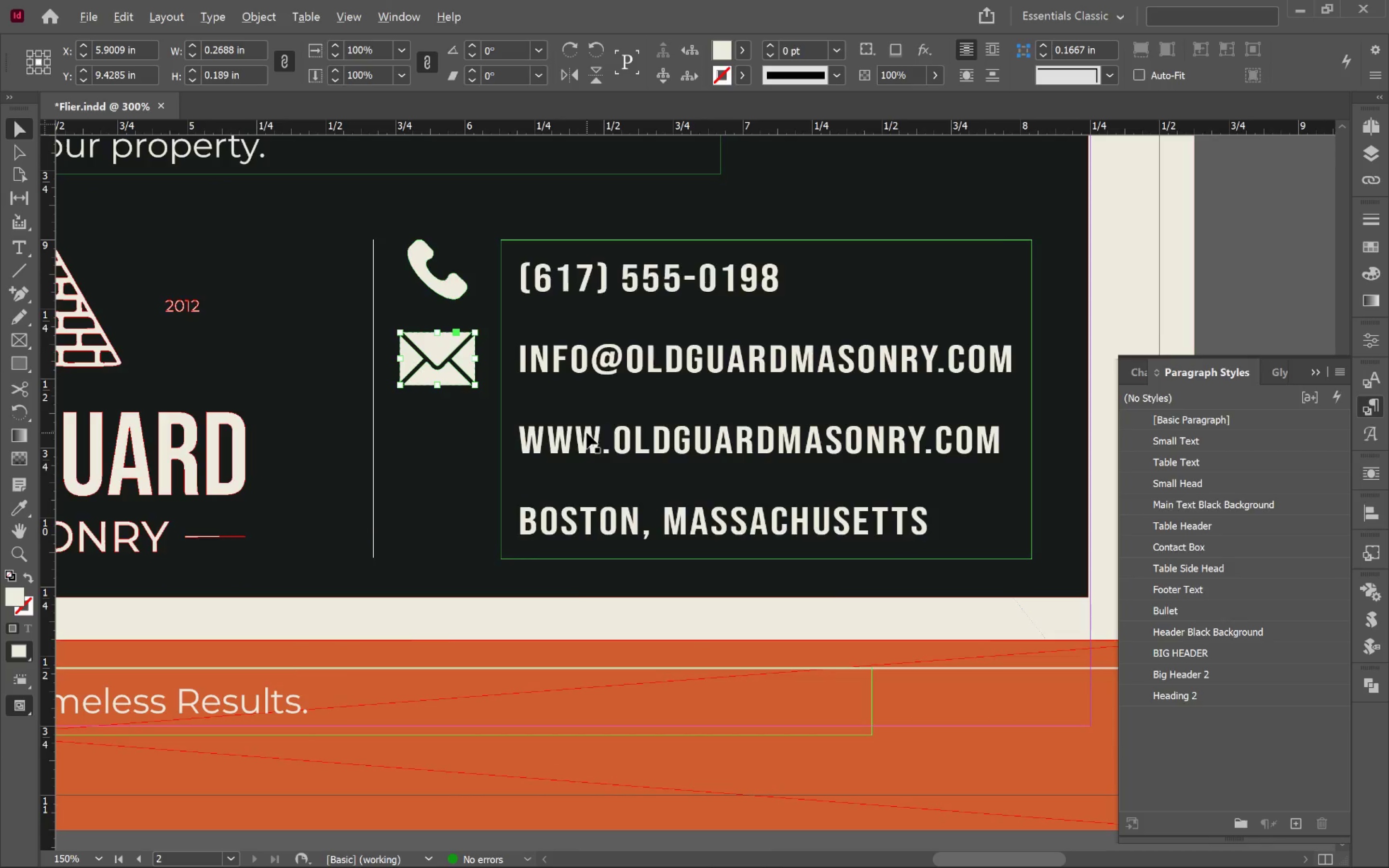 
key(Alt+Tab)
 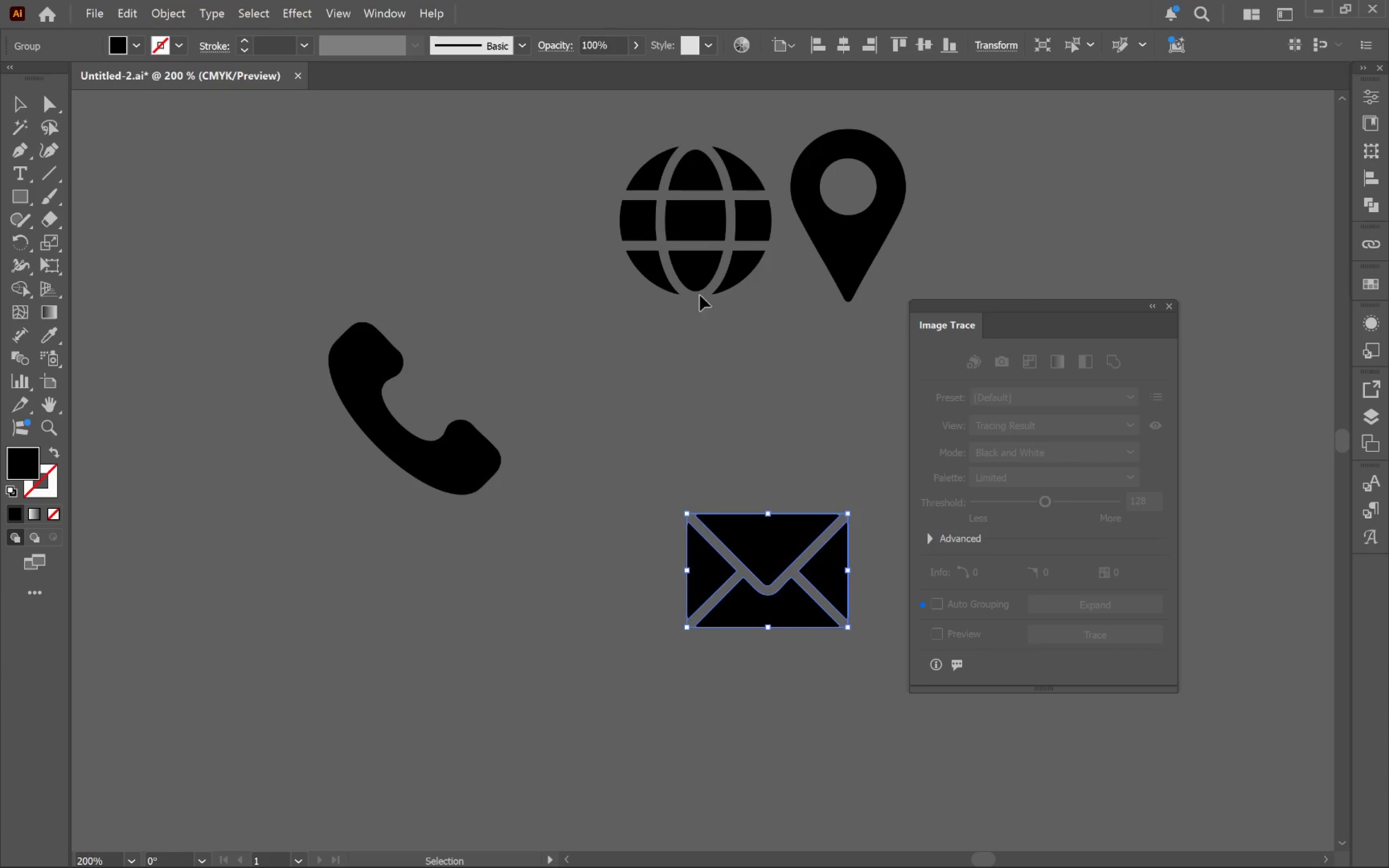 
left_click_drag(start_coordinate=[689, 222], to_coordinate=[424, 452])
 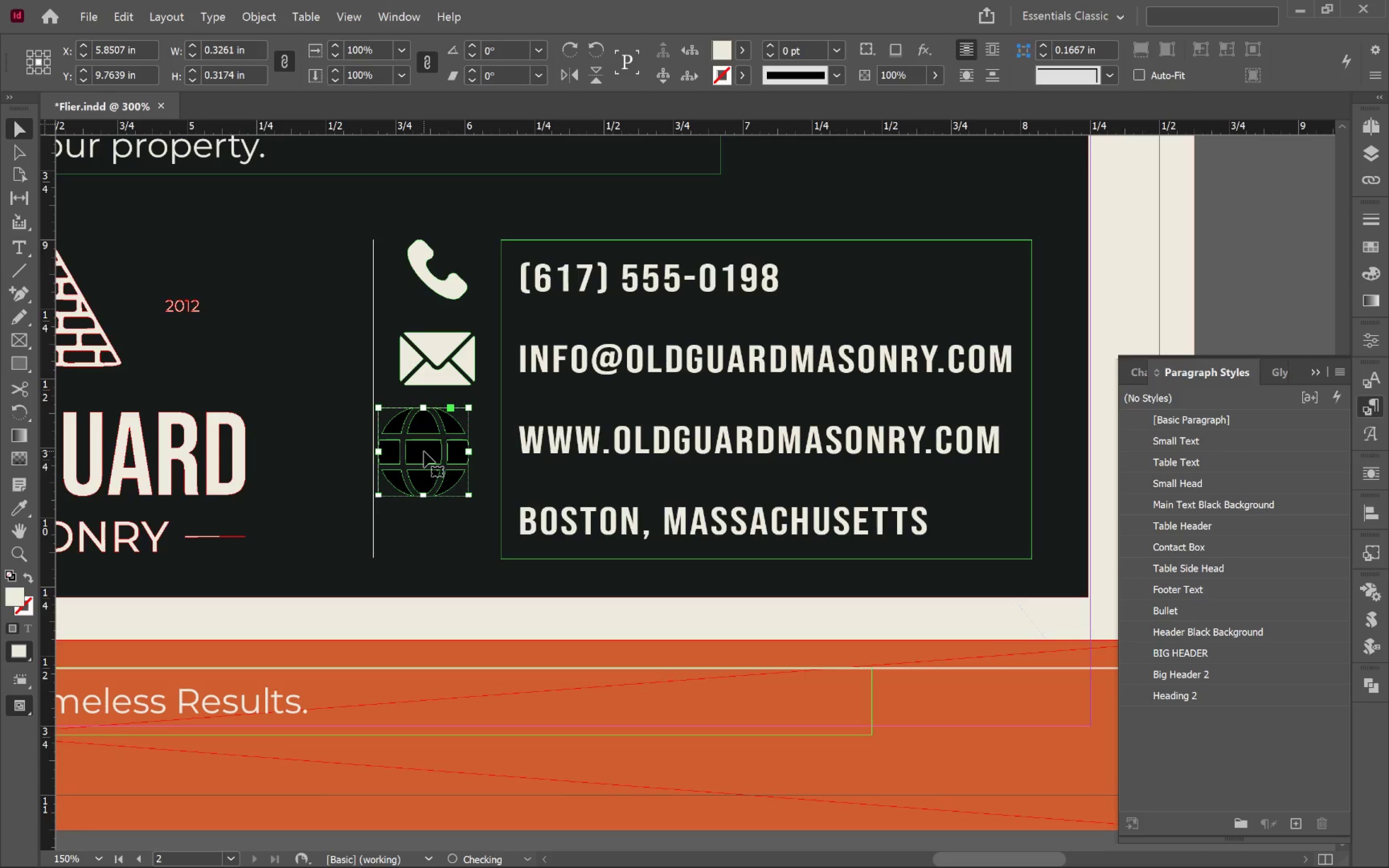 
key(Alt+AltLeft)
 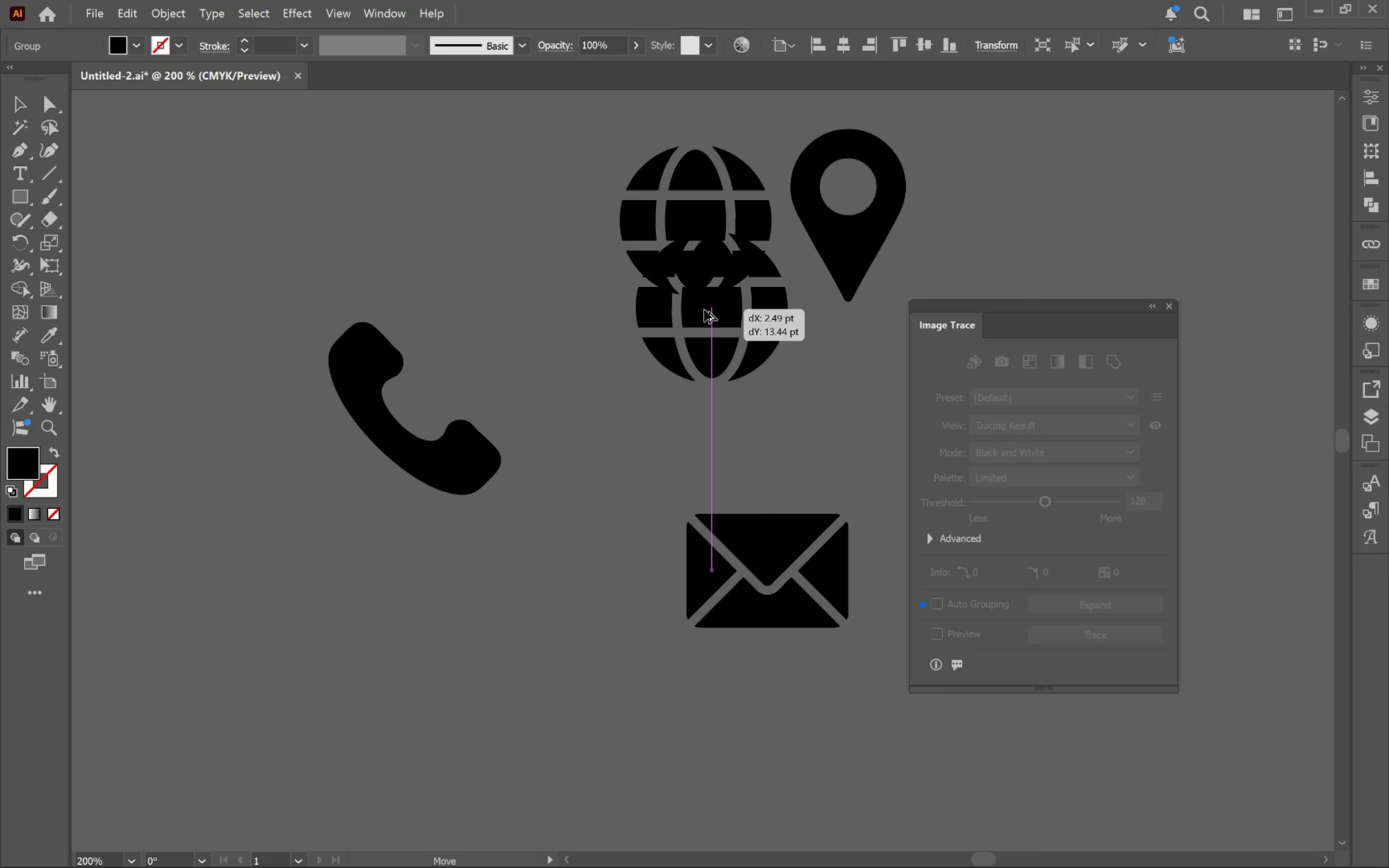 
key(Alt+Tab)
 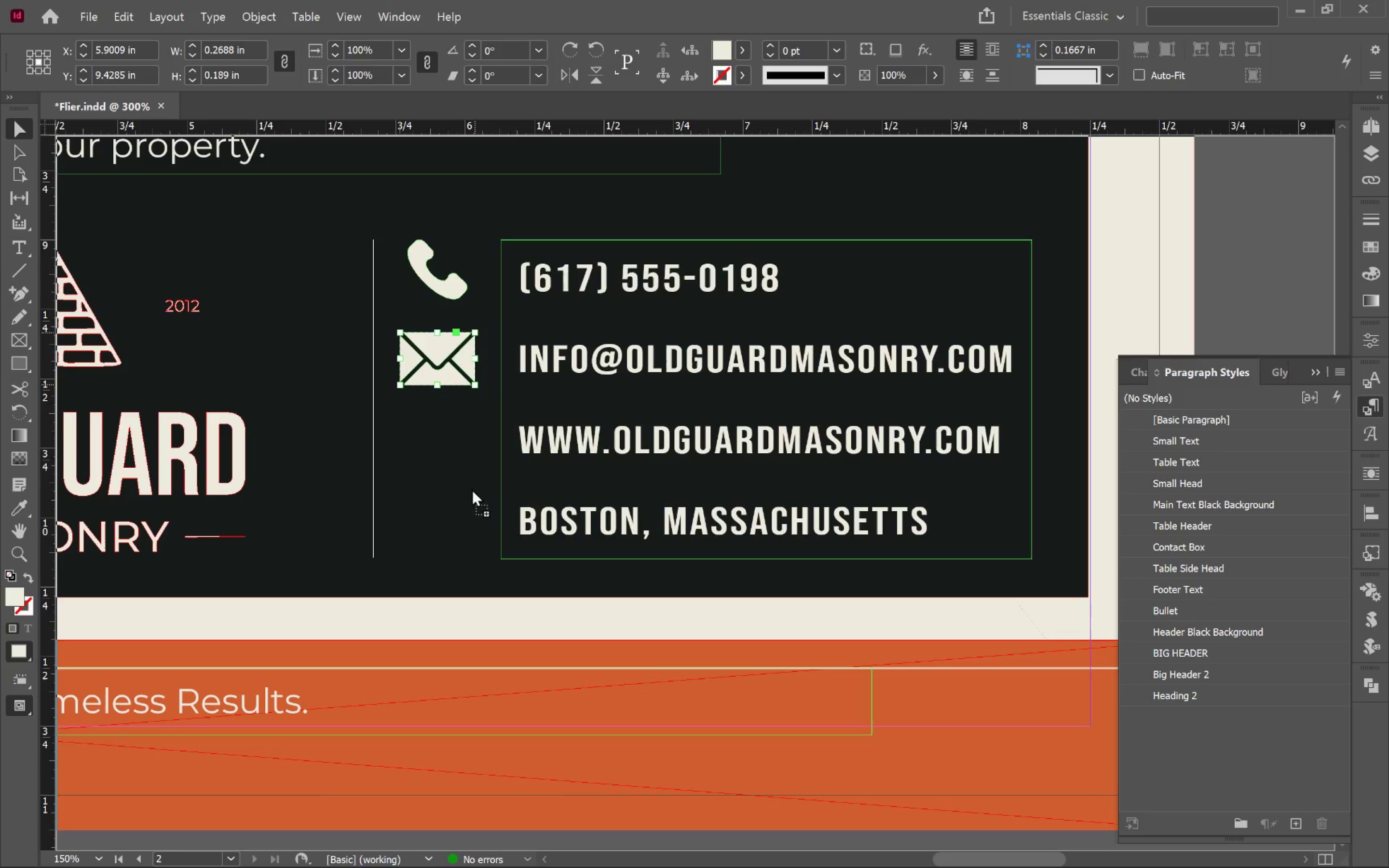 
hold_key(key=ShiftLeft, duration=1.08)
 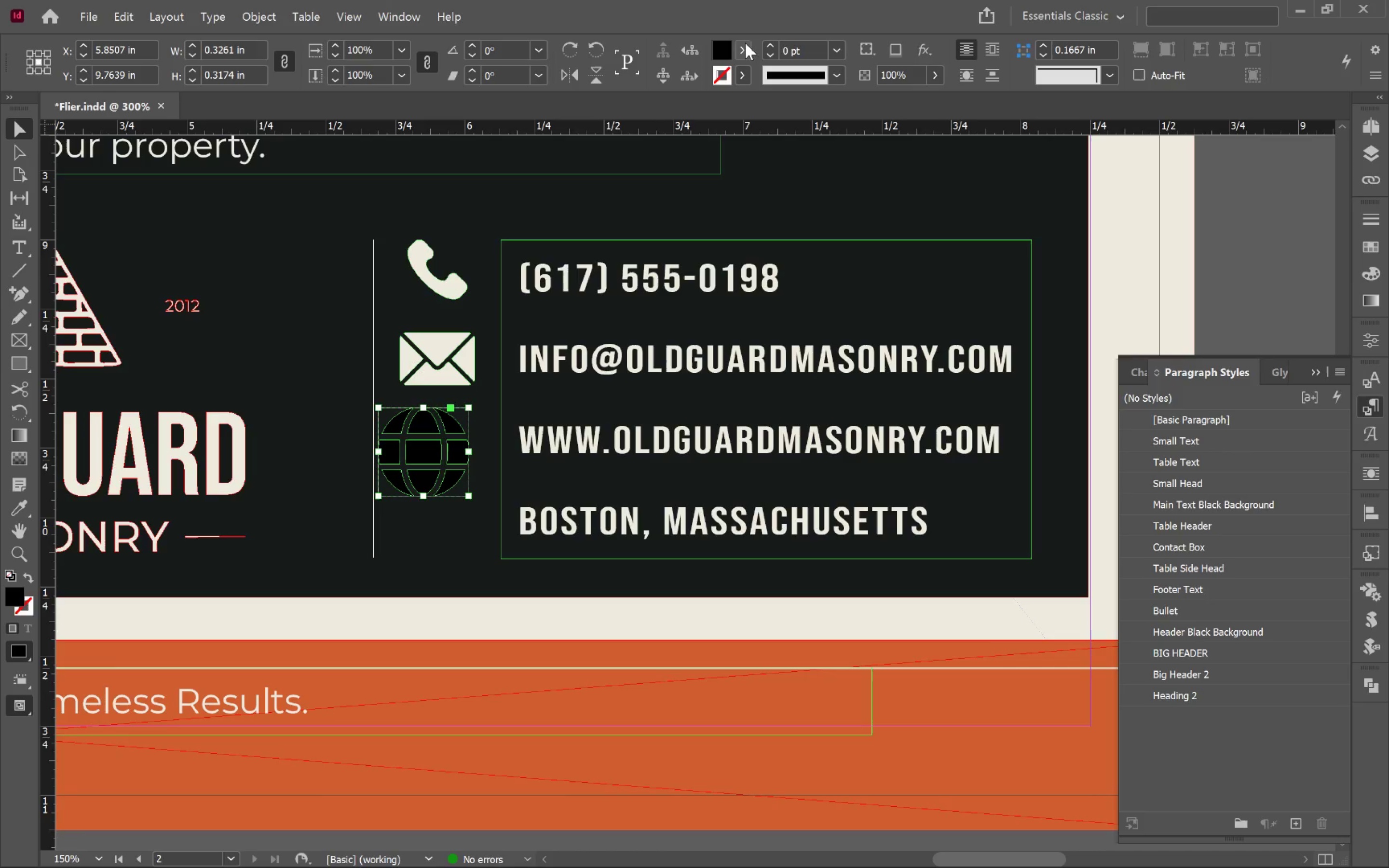 
left_click([749, 46])
 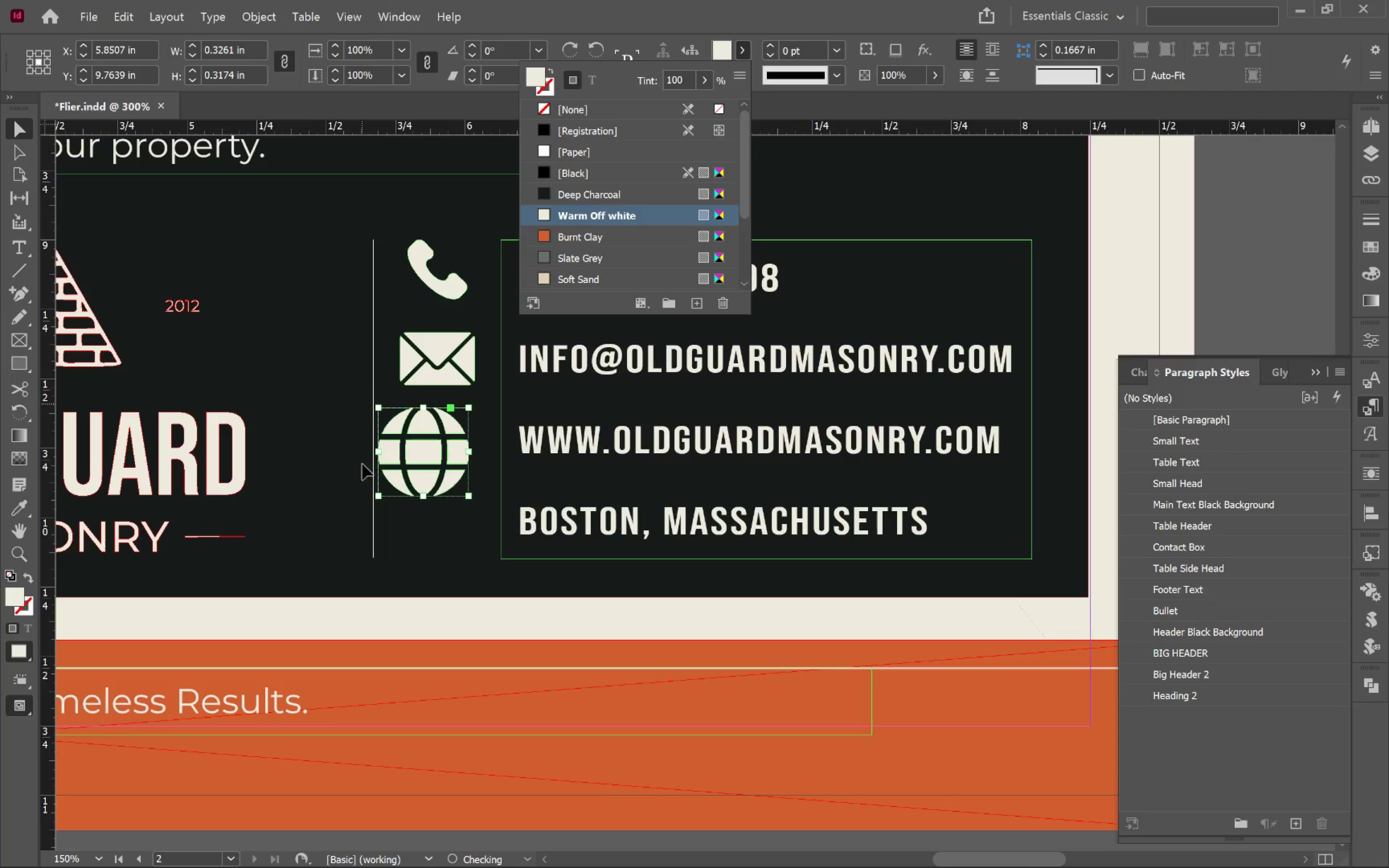 
left_click([434, 456])
 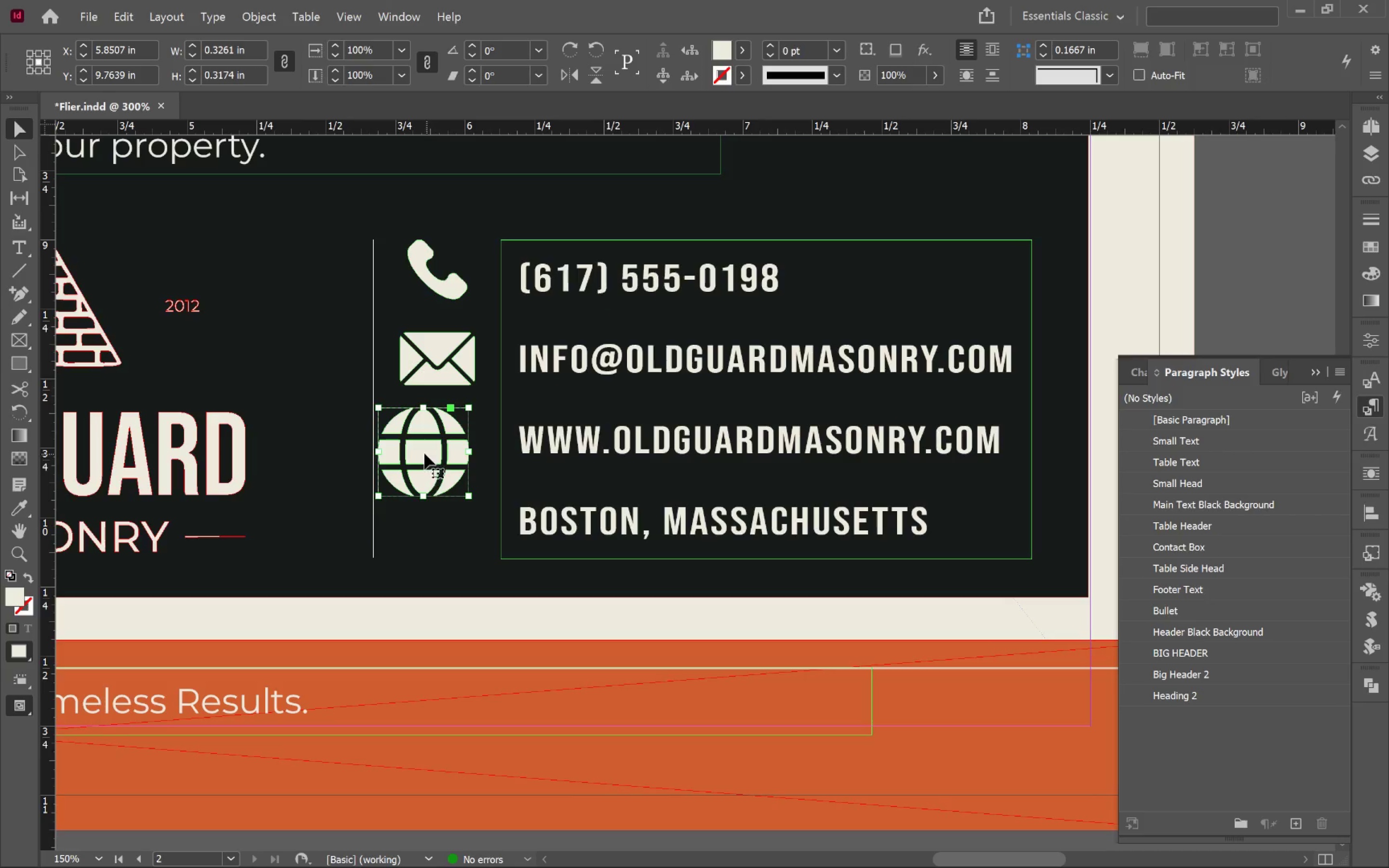 
hold_key(key=AltLeft, duration=2.3)
scroll: coordinate [424, 453], scroll_direction: up, amount: 3.0
 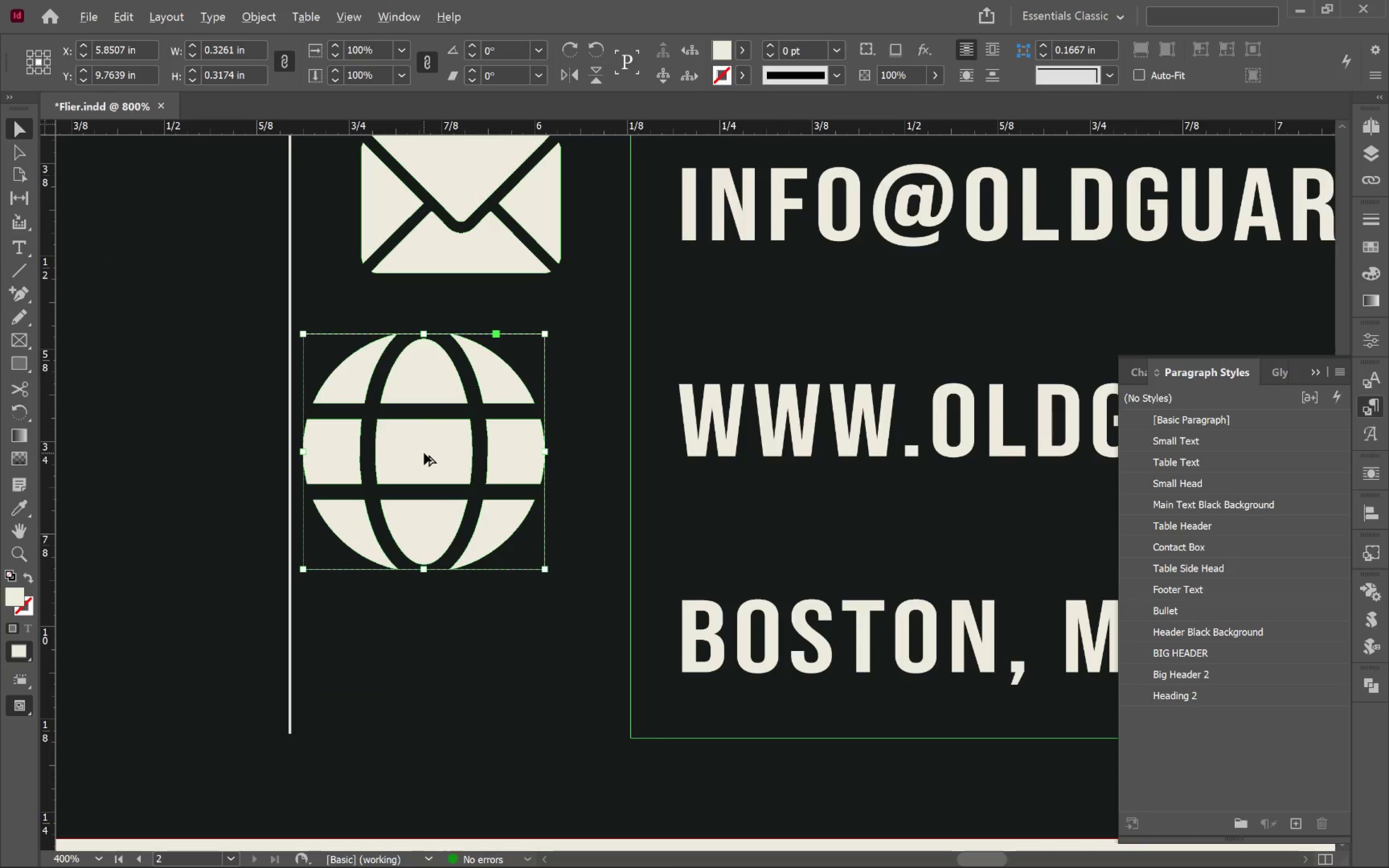 
hold_key(key=Space, duration=0.74)
 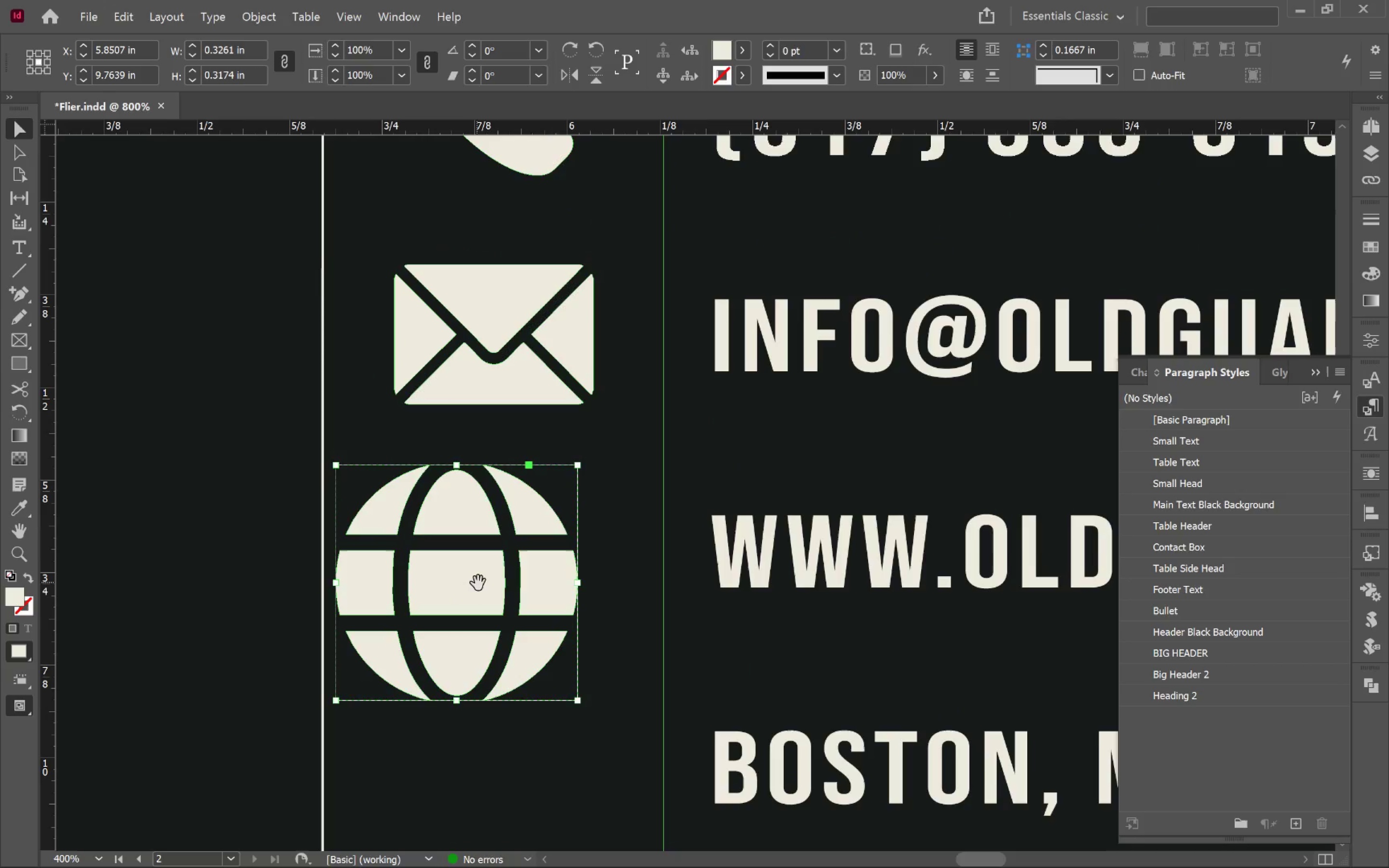 
left_click_drag(start_coordinate=[444, 451], to_coordinate=[477, 582])
 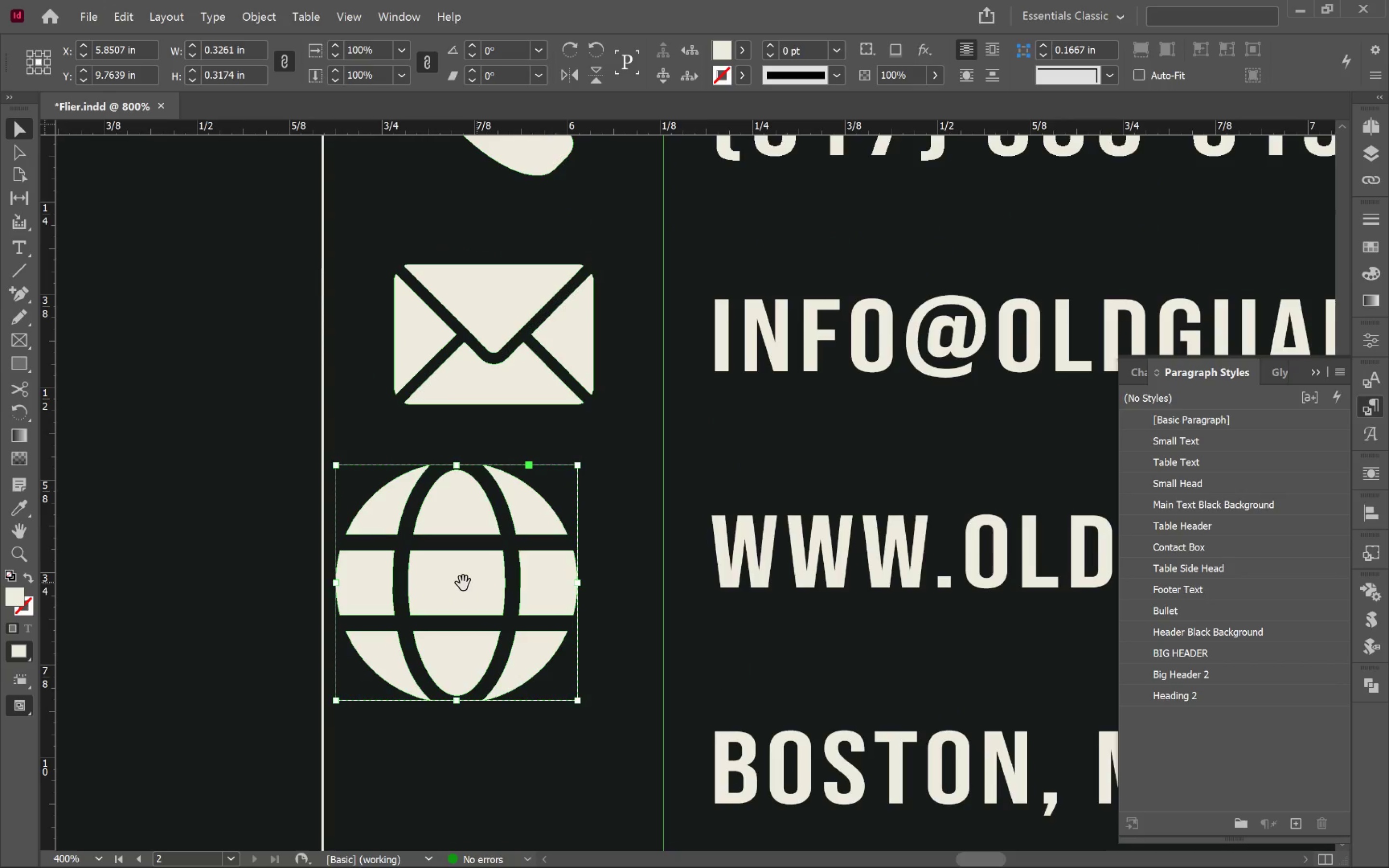 
left_click_drag(start_coordinate=[463, 583], to_coordinate=[497, 585])
 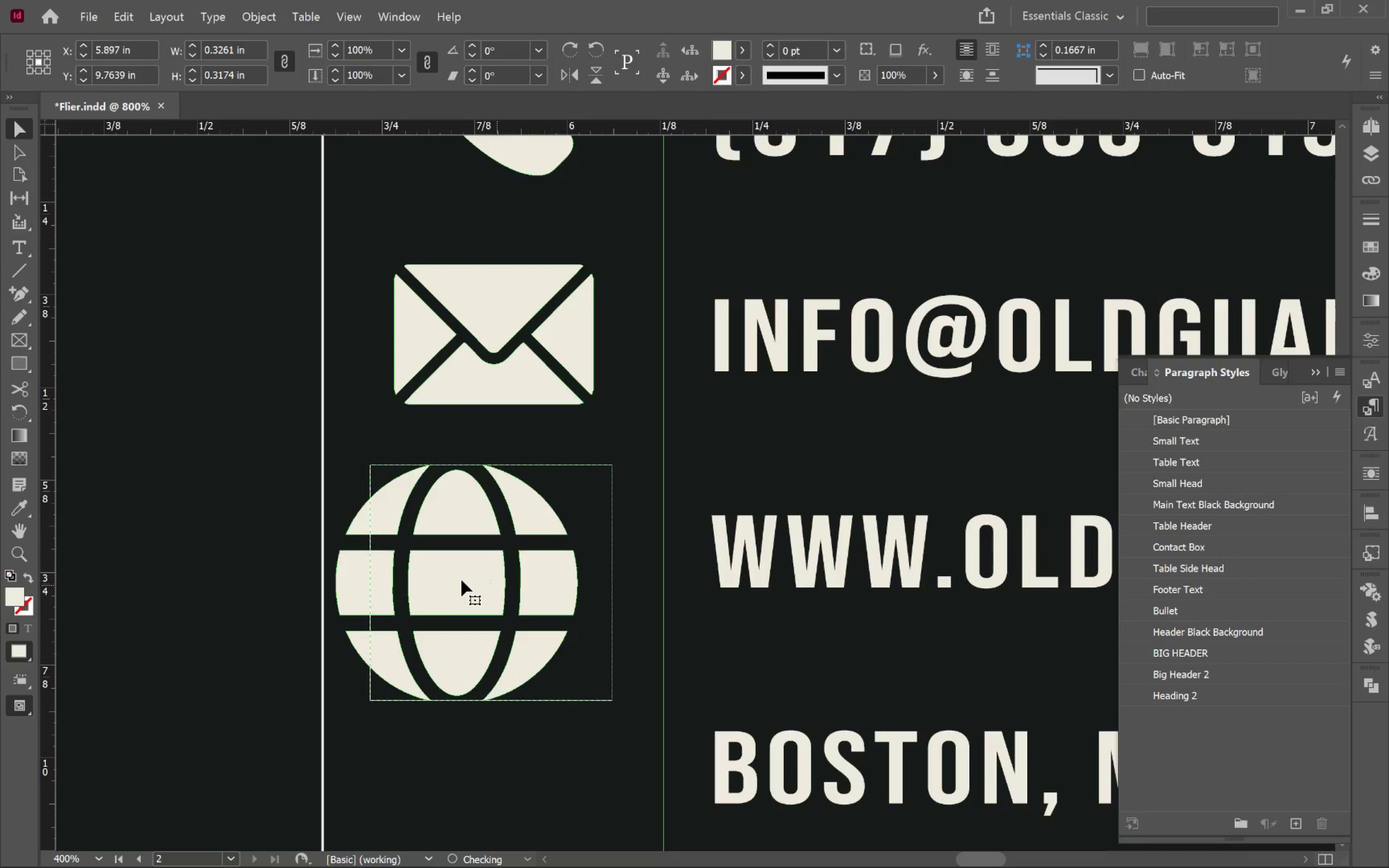 
hold_key(key=ShiftLeft, duration=0.88)
 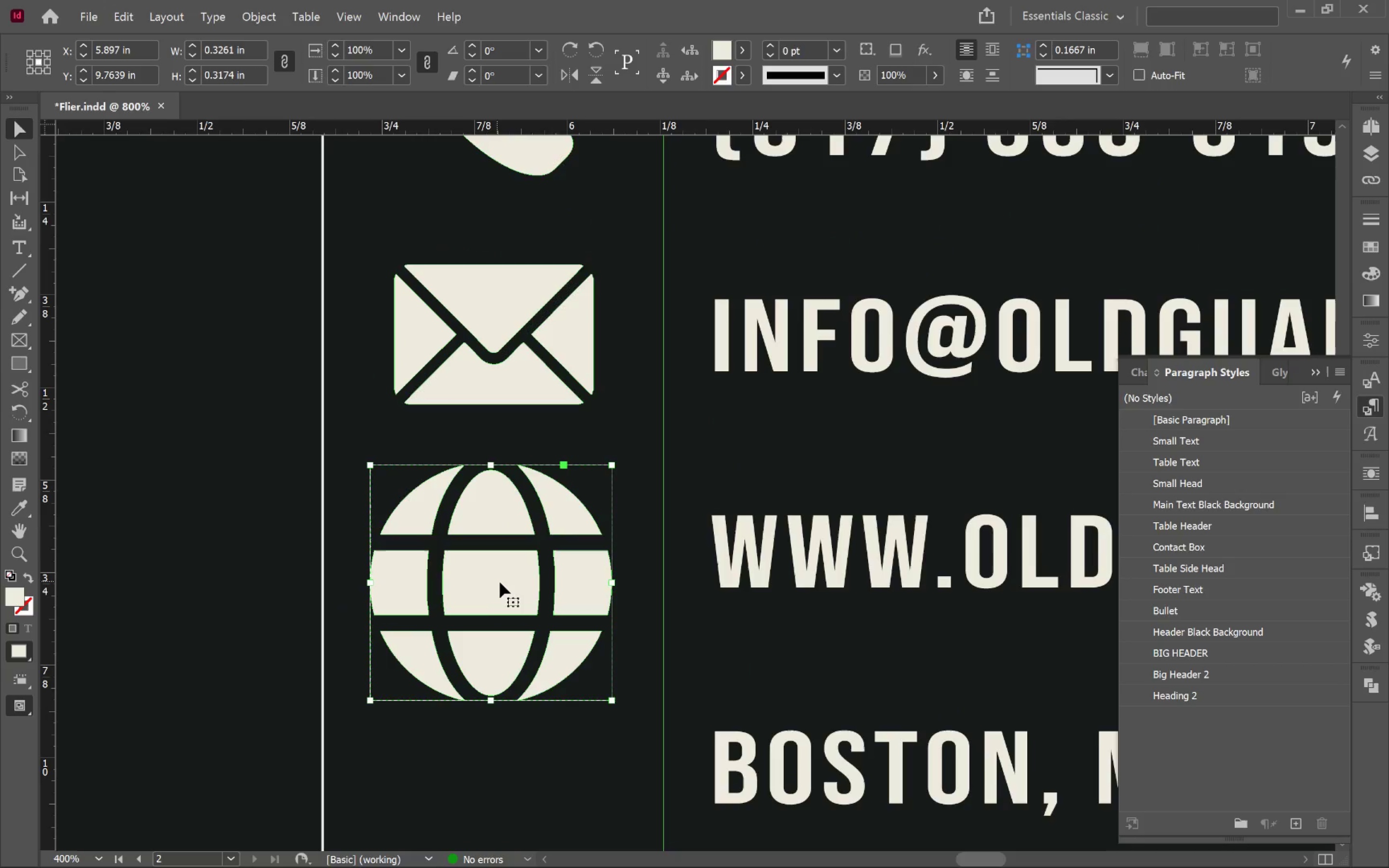 
left_click_drag(start_coordinate=[500, 581], to_coordinate=[507, 580])
 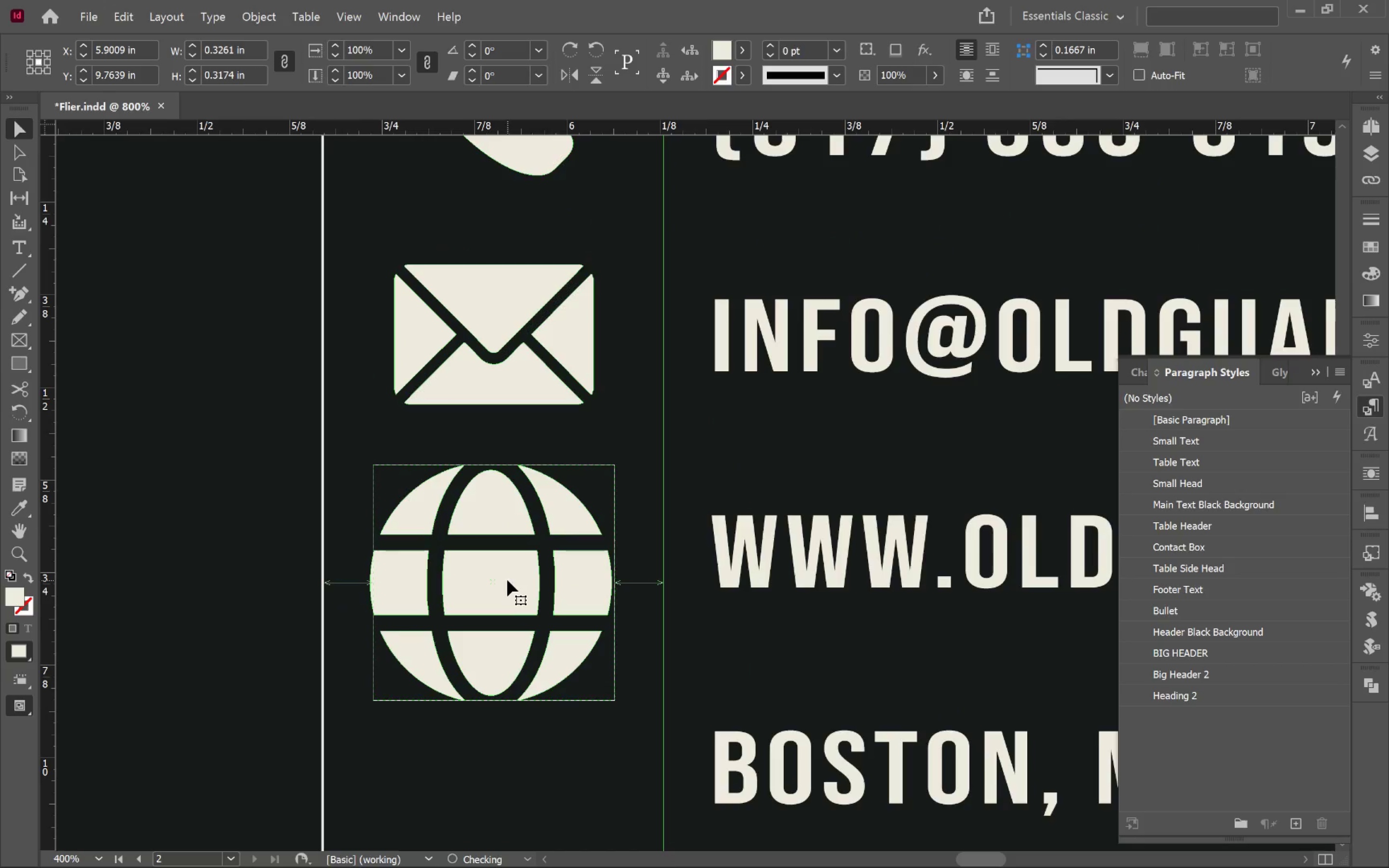 
hold_key(key=ShiftLeft, duration=2.95)
 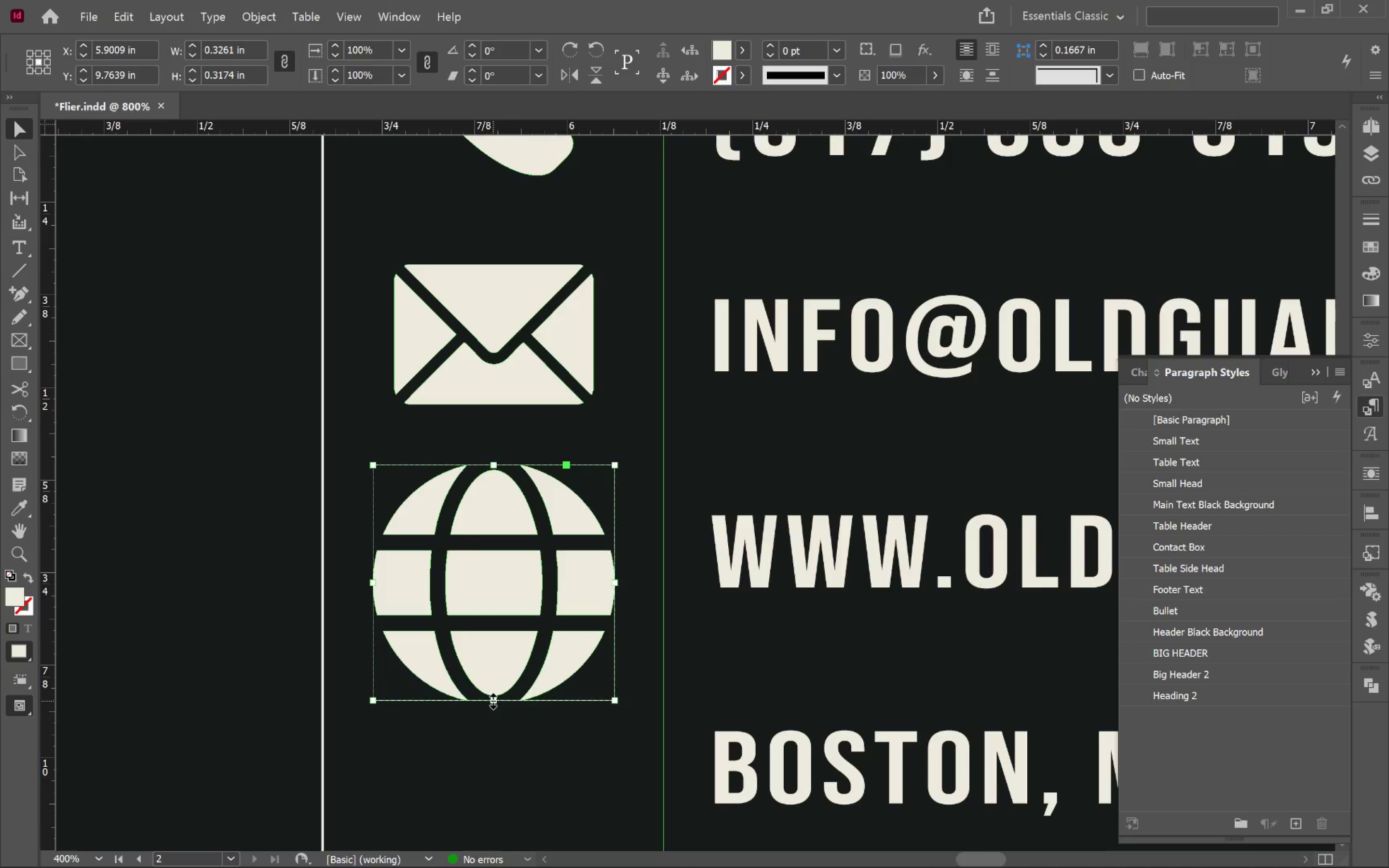 
left_click_drag(start_coordinate=[493, 701], to_coordinate=[502, 633])
 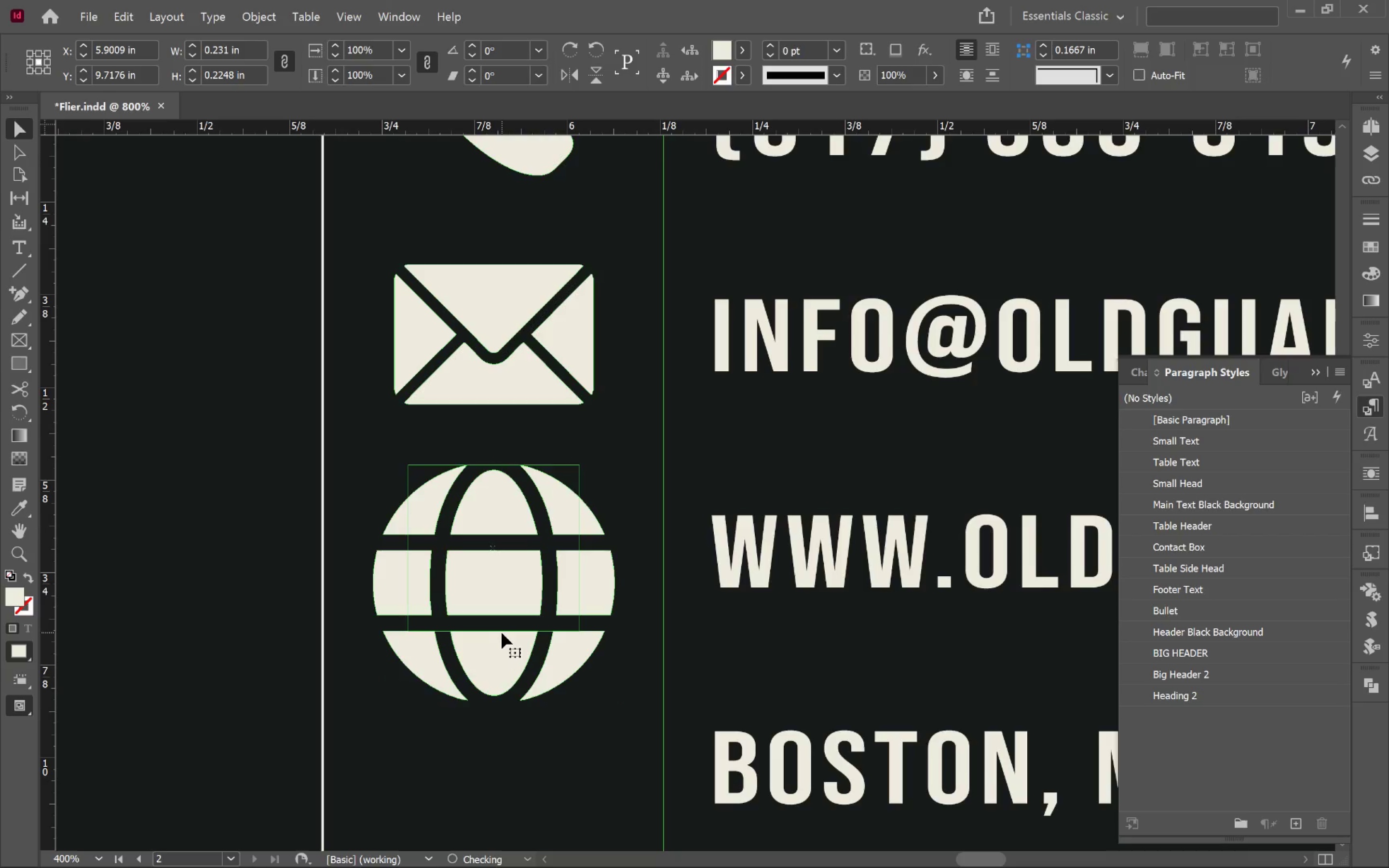 
hold_key(key=ShiftLeft, duration=2.74)
 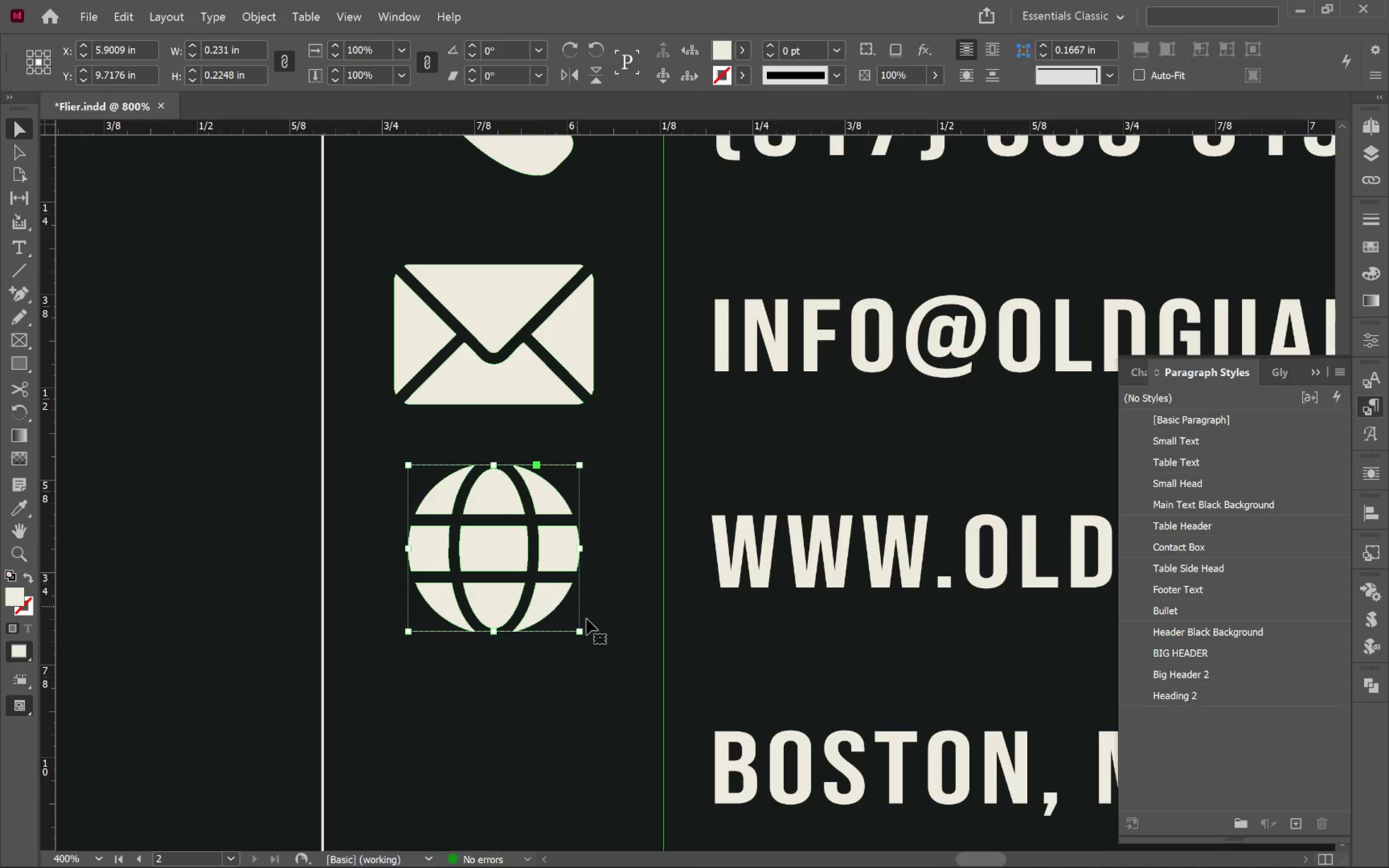 
hold_key(key=Space, duration=0.61)
 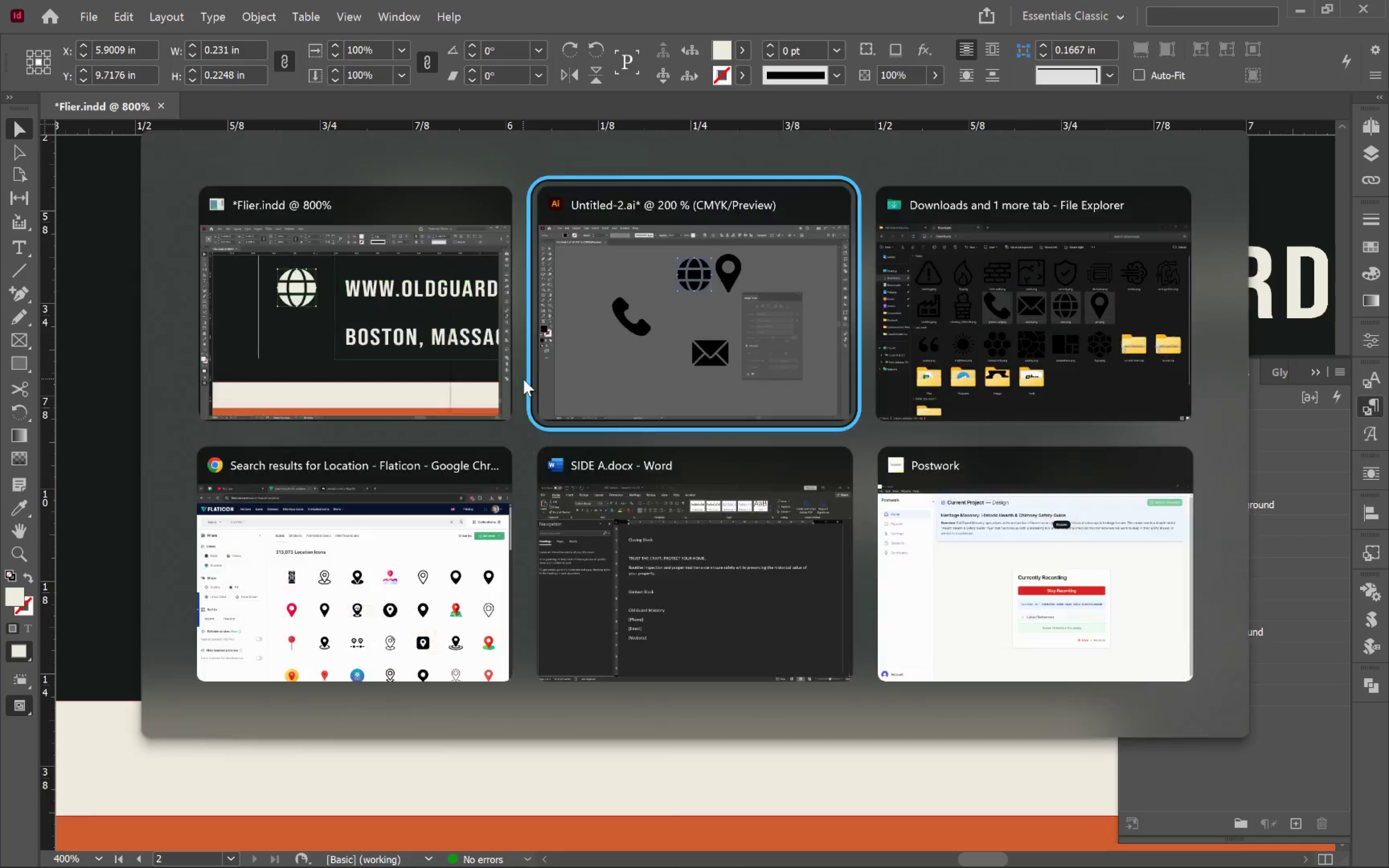 
left_click_drag(start_coordinate=[585, 648], to_coordinate=[523, 379])
 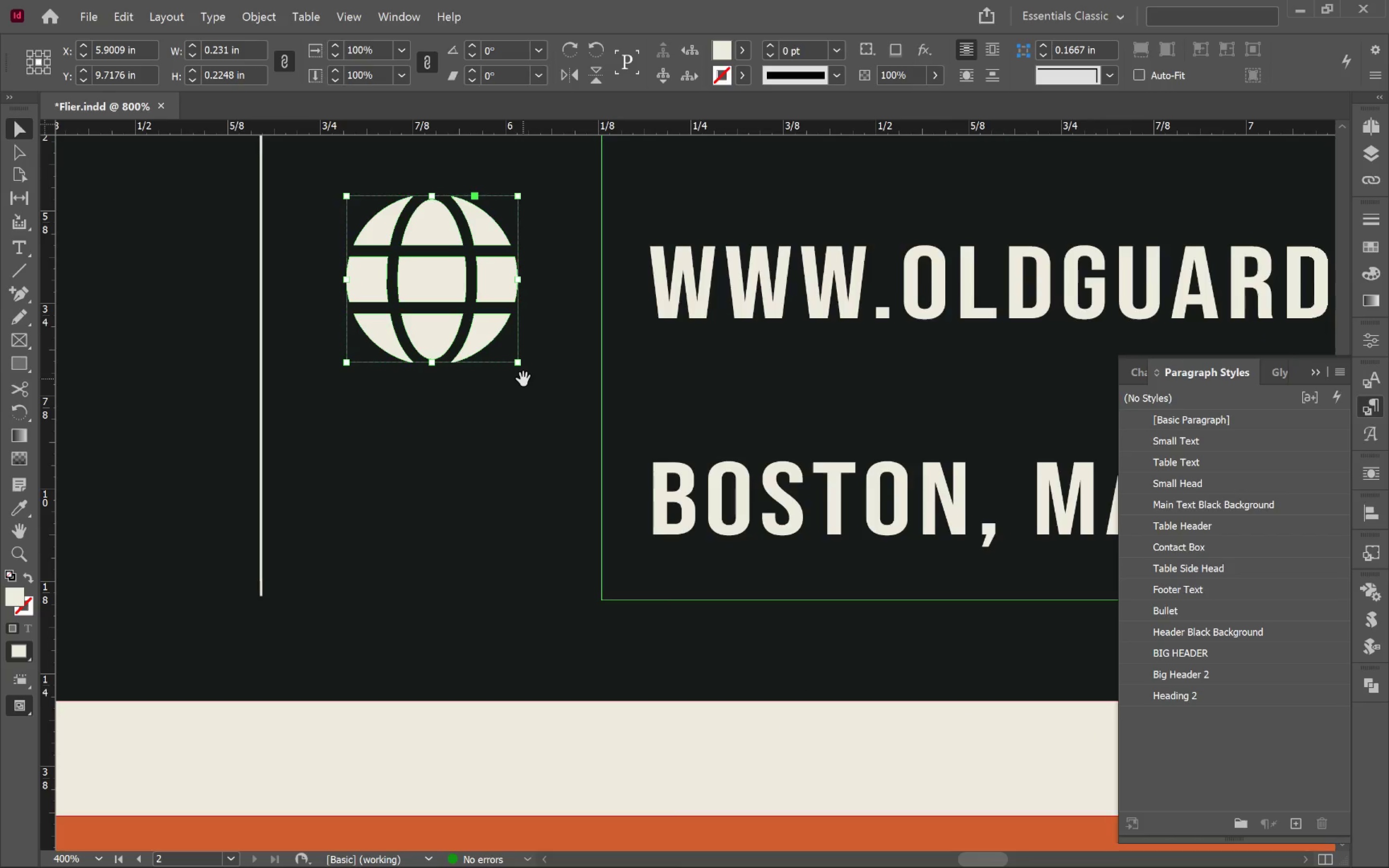 
key(Alt+AltLeft)
 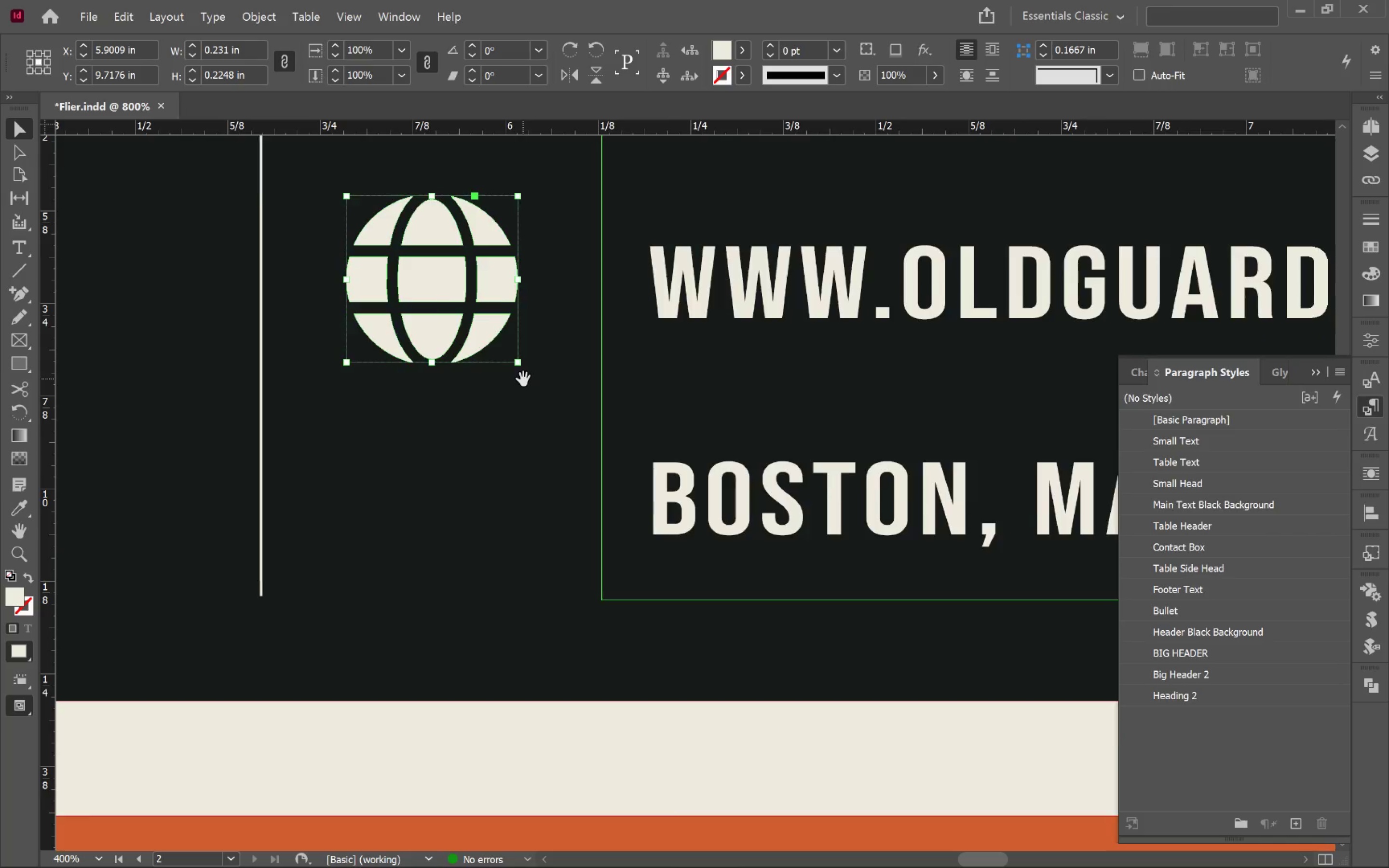 
key(Alt+Tab)
 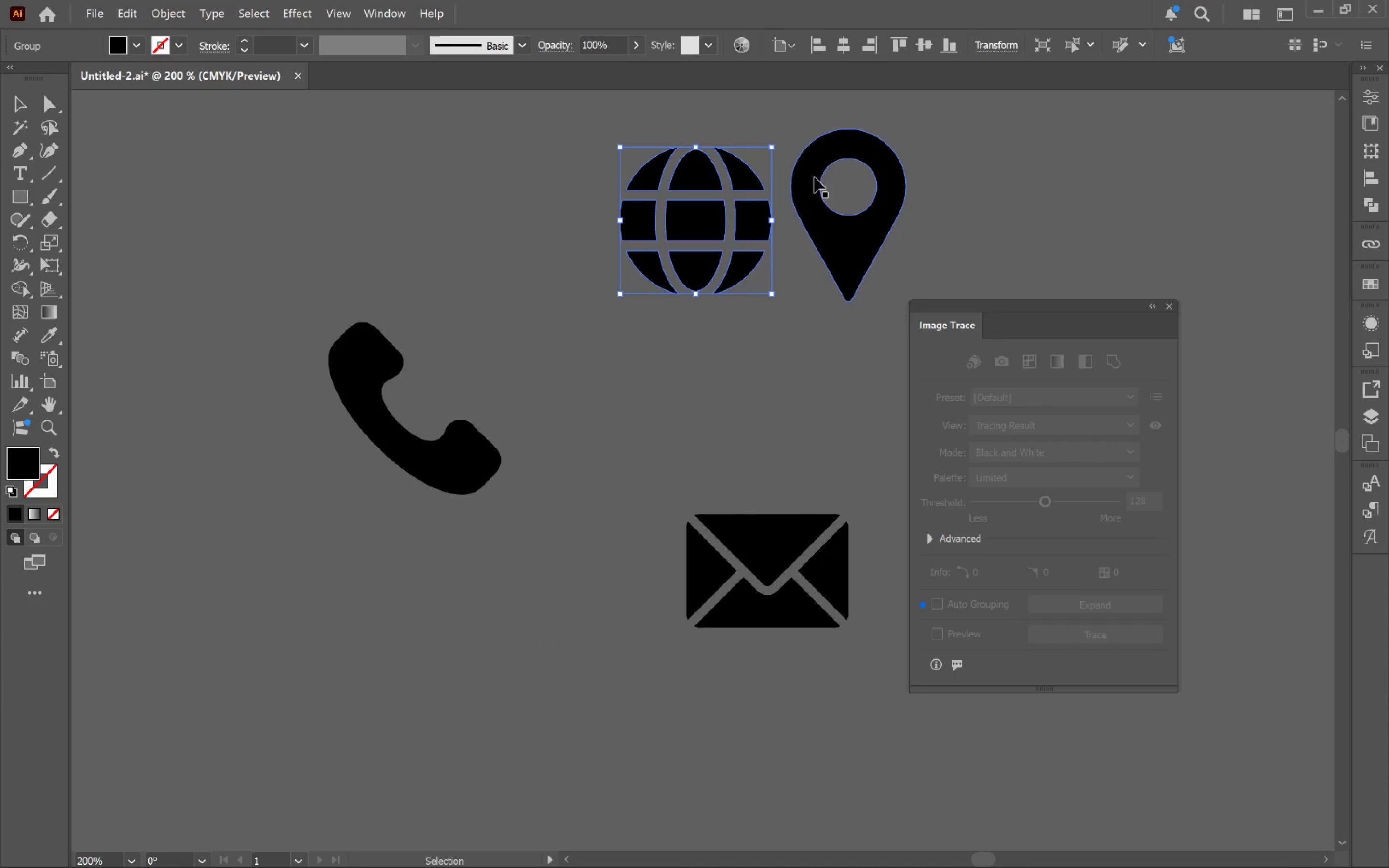 
left_click_drag(start_coordinate=[849, 246], to_coordinate=[449, 504])
 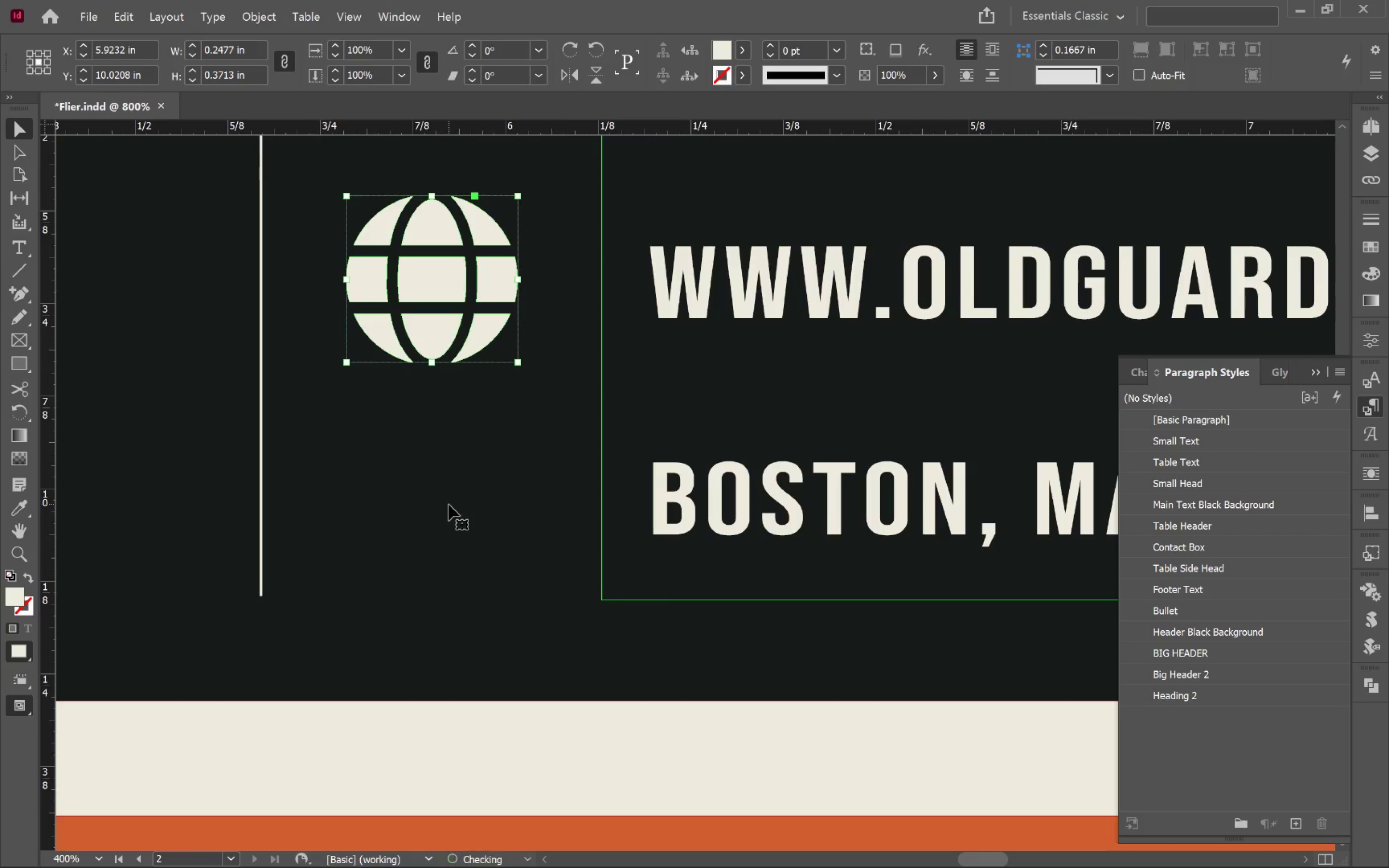 
key(Alt+AltLeft)
 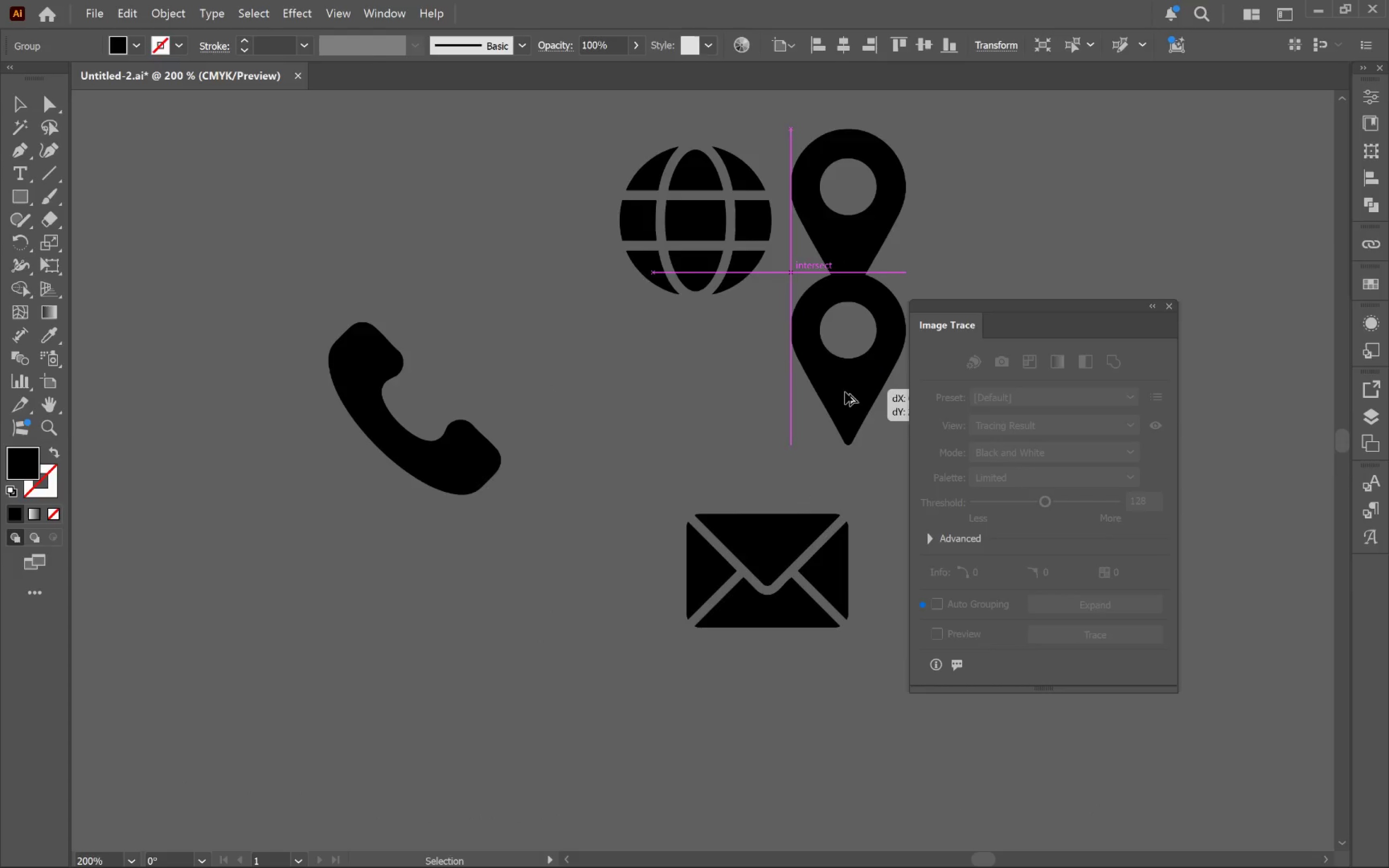 
key(Alt+Tab)
 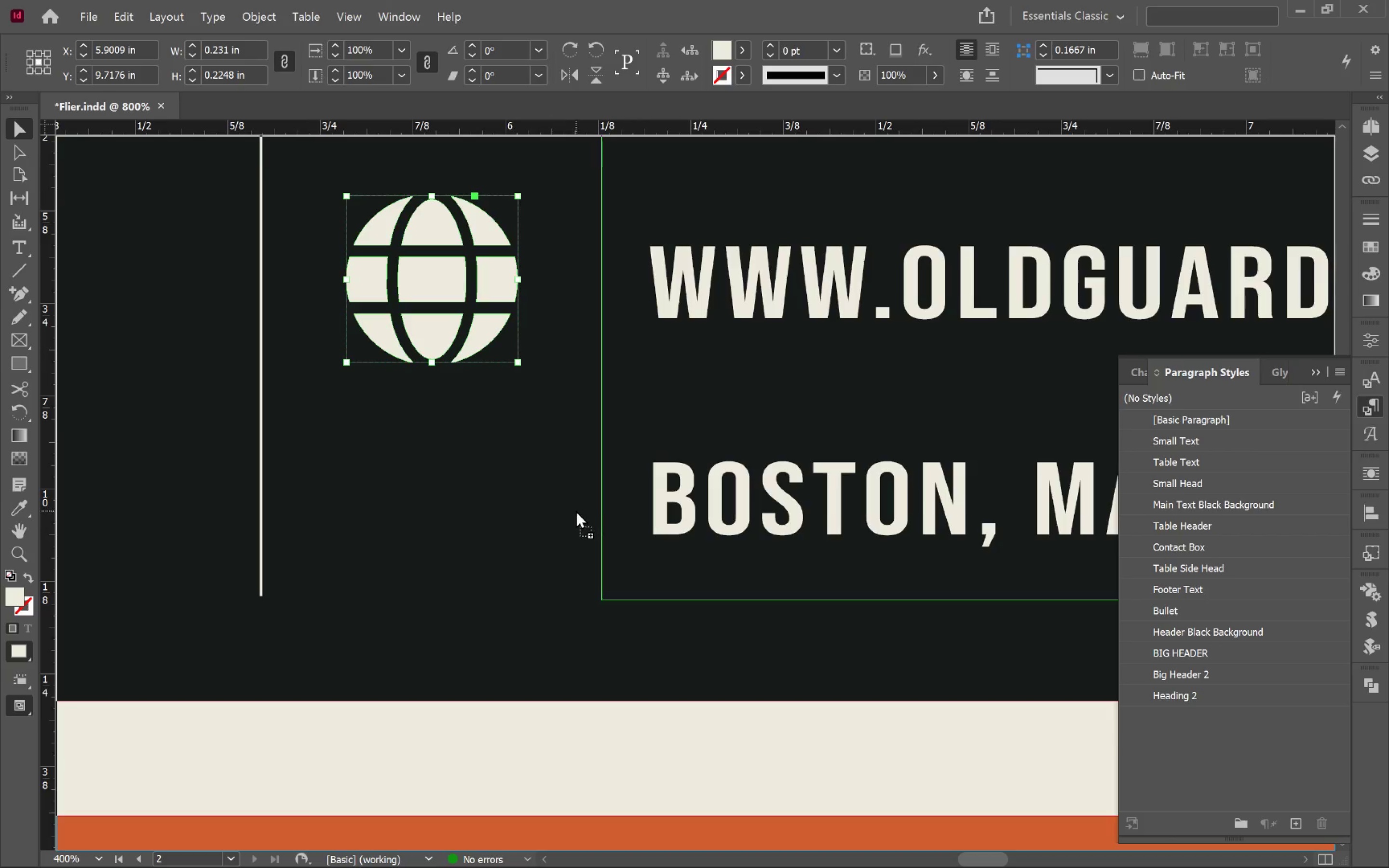 
hold_key(key=ShiftLeft, duration=2.32)
 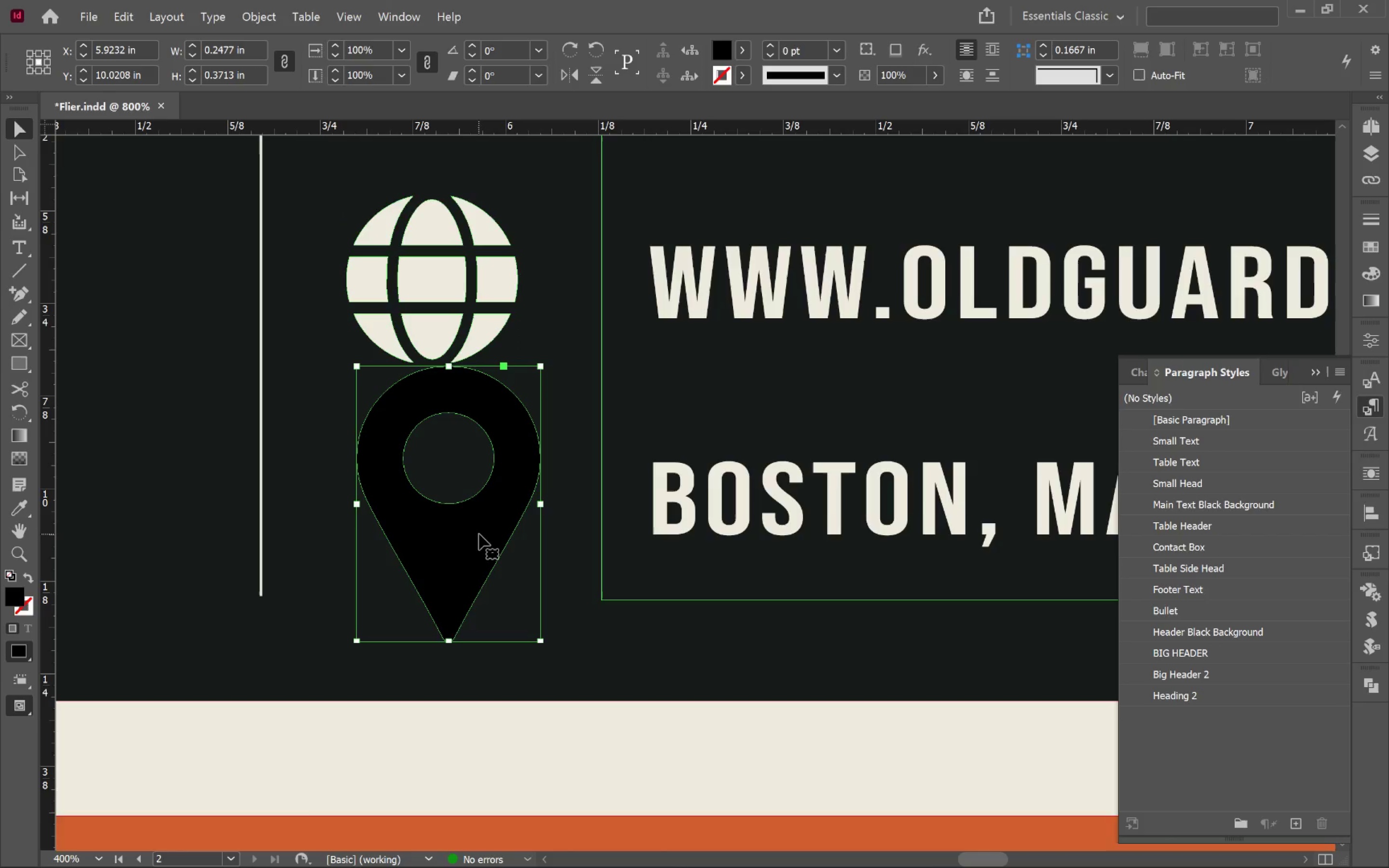 
left_click_drag(start_coordinate=[468, 531], to_coordinate=[440, 535])
 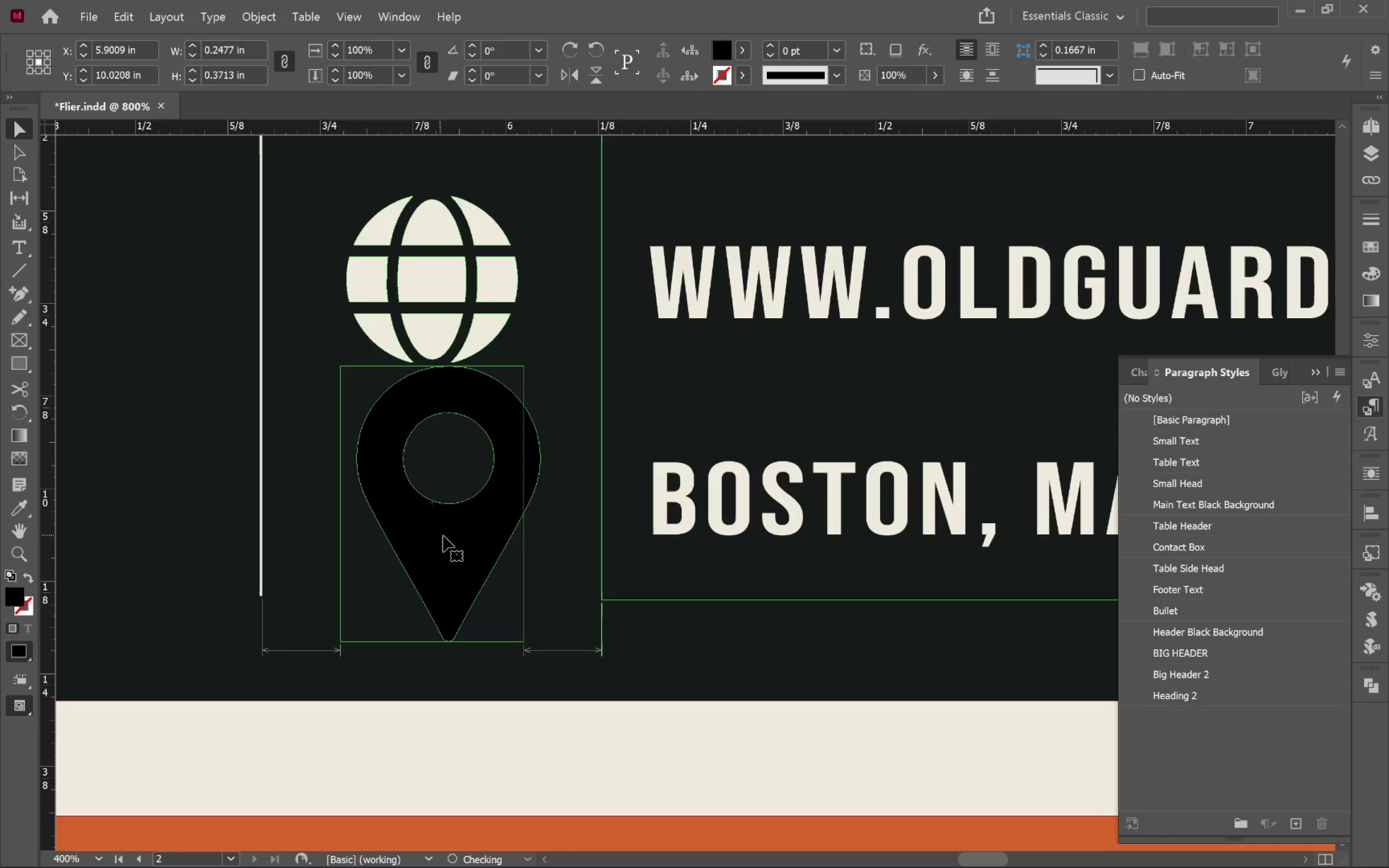 
hold_key(key=ShiftLeft, duration=3.63)
 